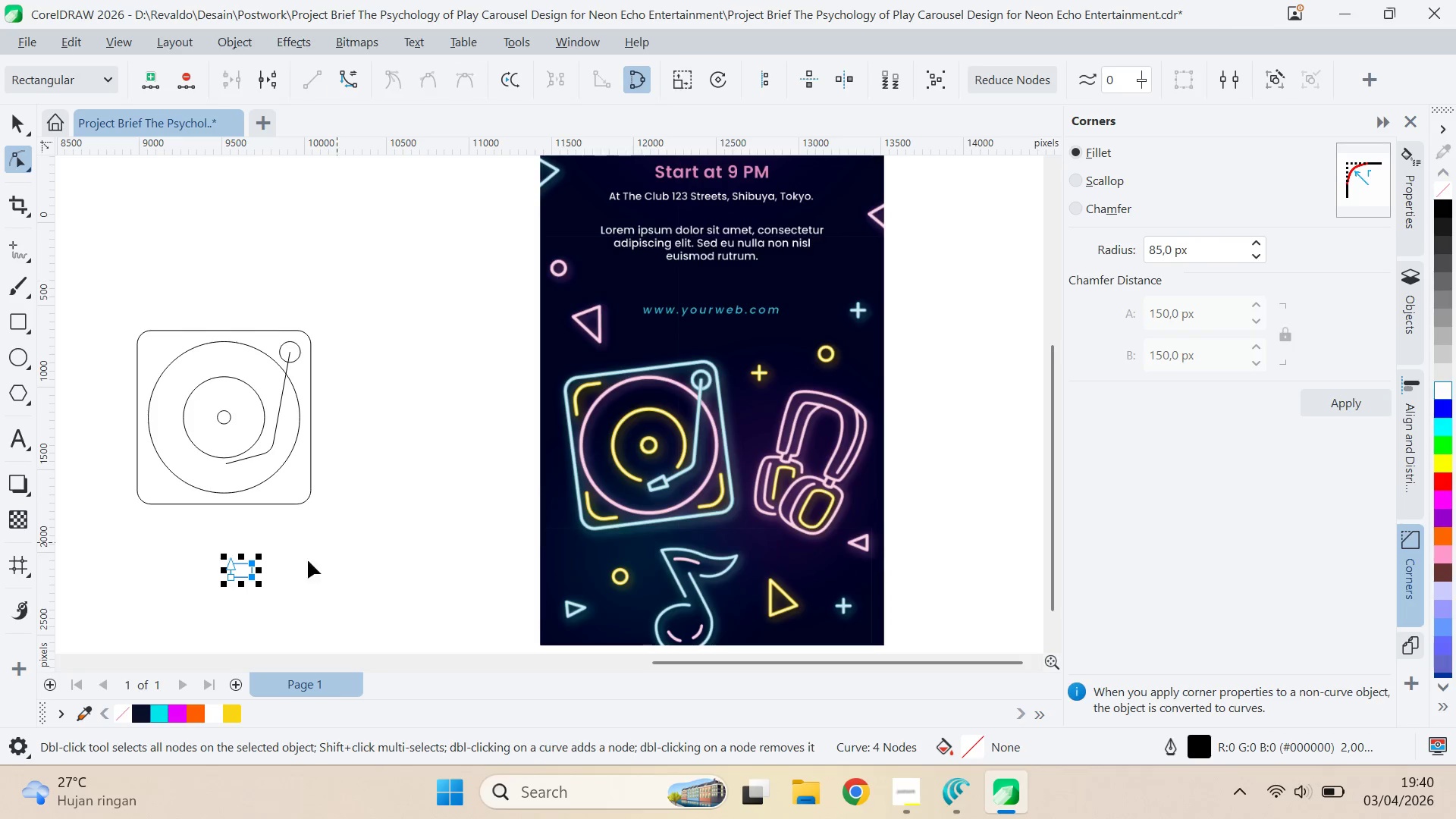 
hold_key(key=ShiftLeft, duration=1.5)
left_click_drag(start_coordinate=[240, 551], to_coordinate=[335, 548])
 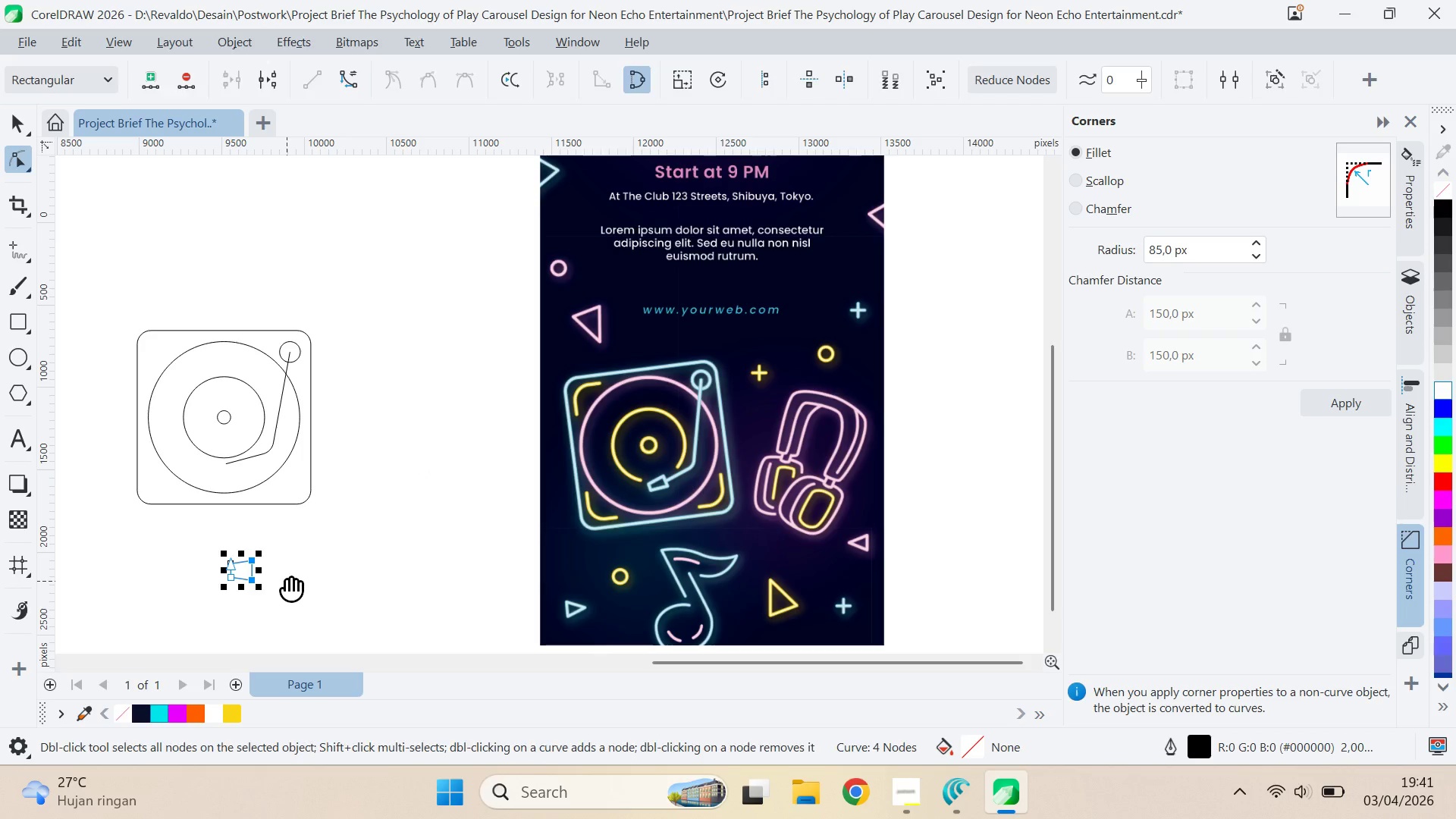 
hold_key(key=ShiftLeft, duration=1.5)
 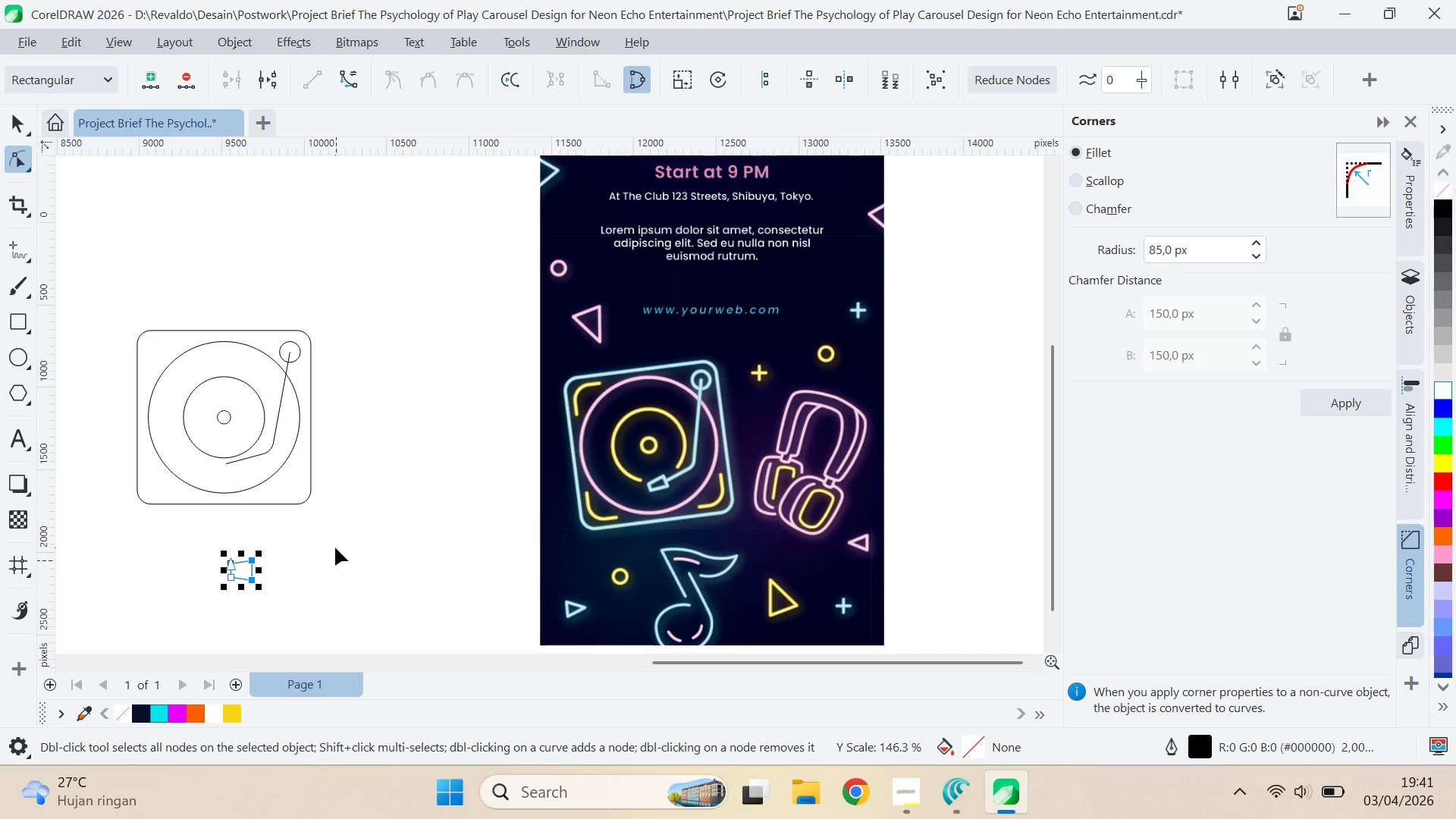 
hold_key(key=ShiftLeft, duration=0.59)
 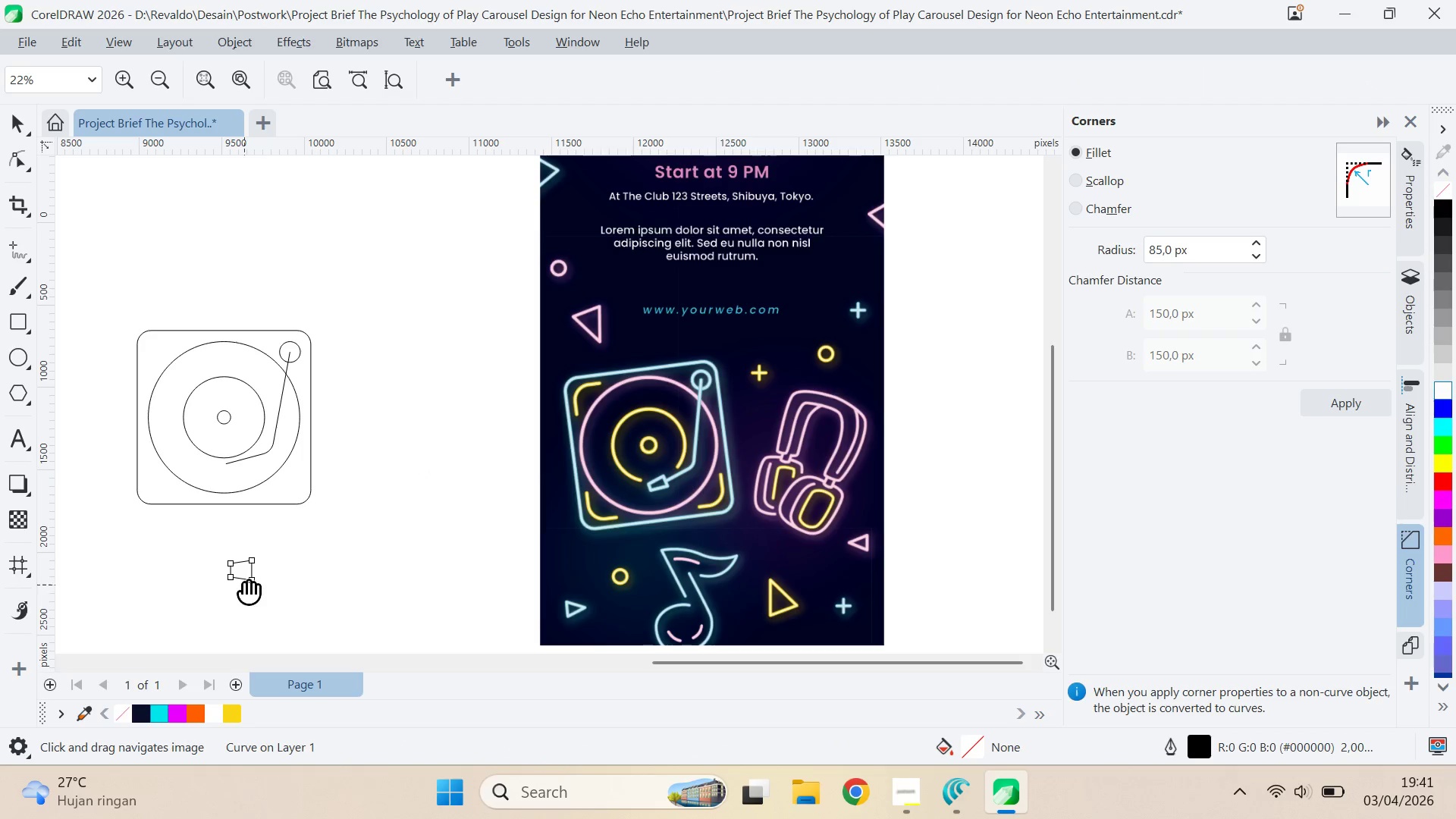 
hold_key(key=ShiftLeft, duration=22.17)
 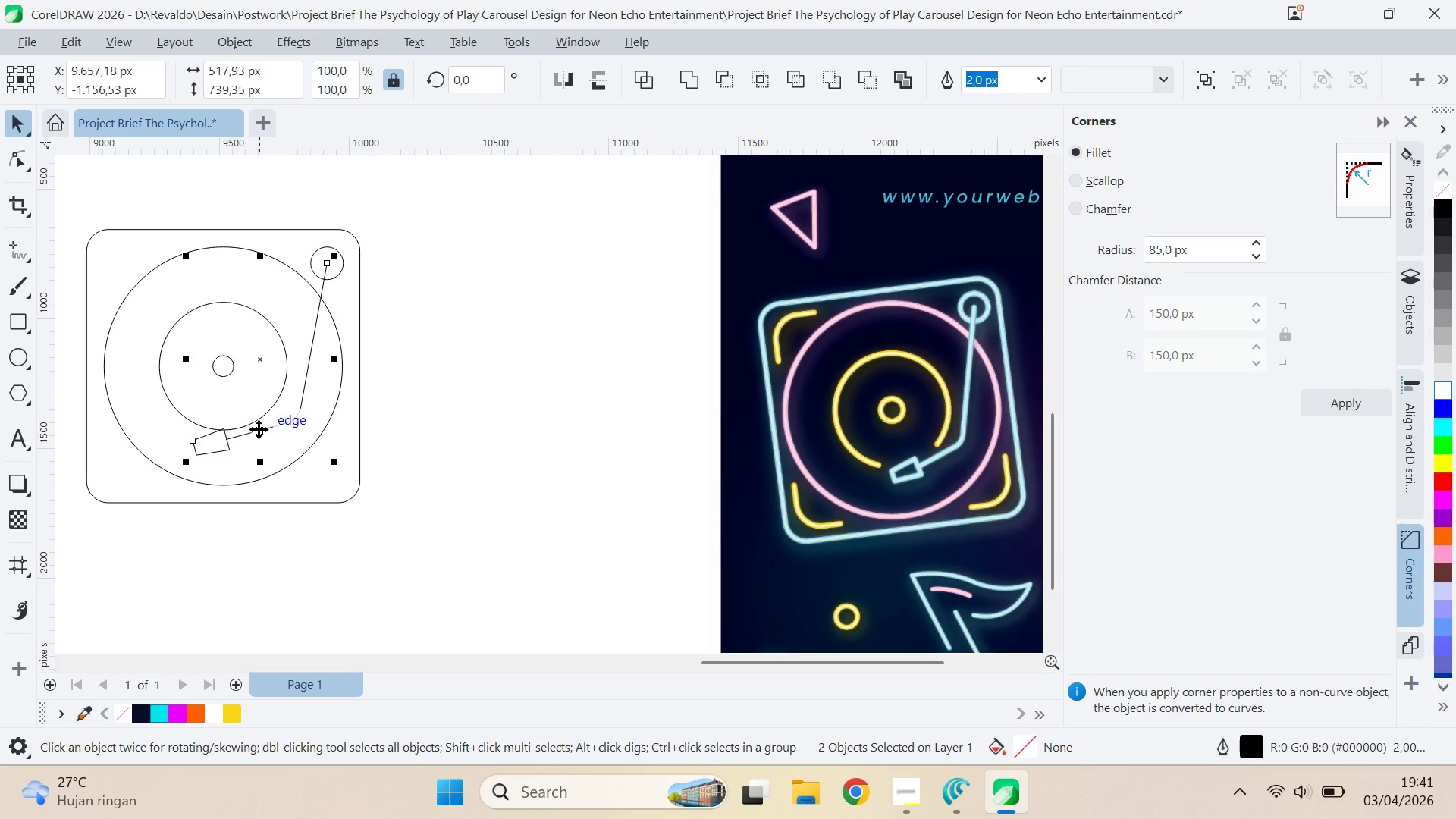 
type(qa)
 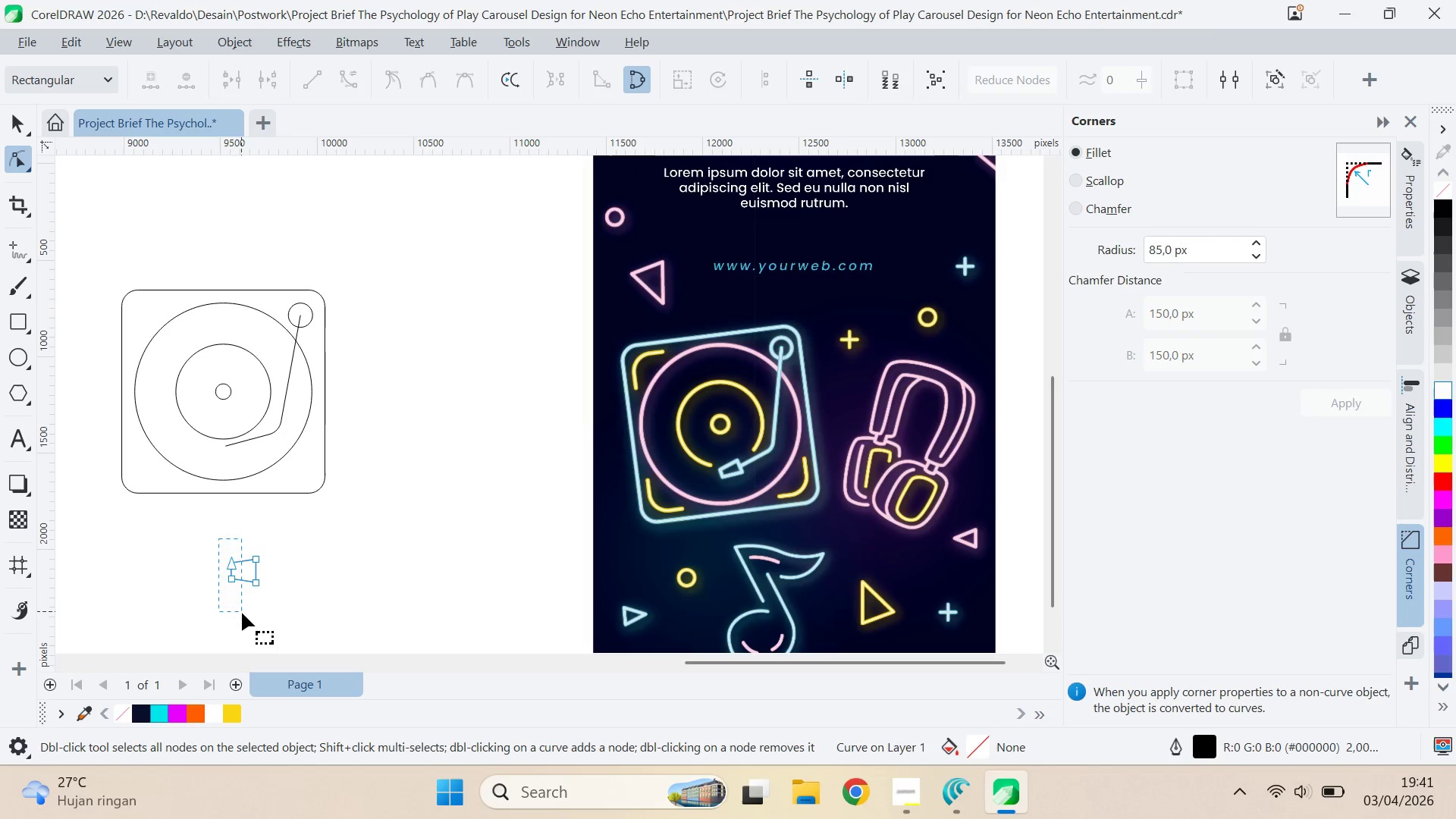 
scroll: coordinate [228, 573], scroll_direction: up, amount: 1.0
 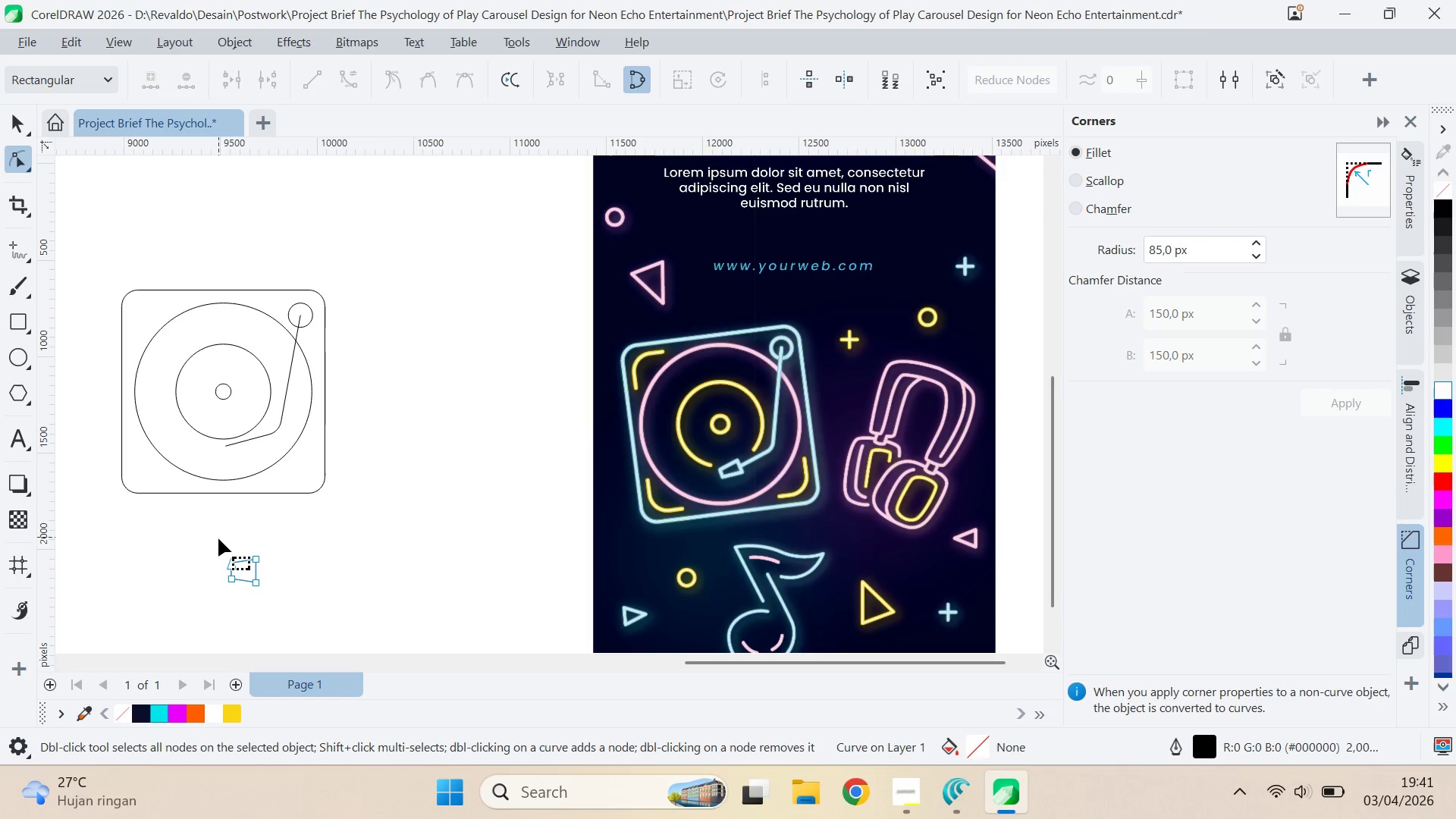 
left_click_drag(start_coordinate=[218, 538], to_coordinate=[242, 613])
 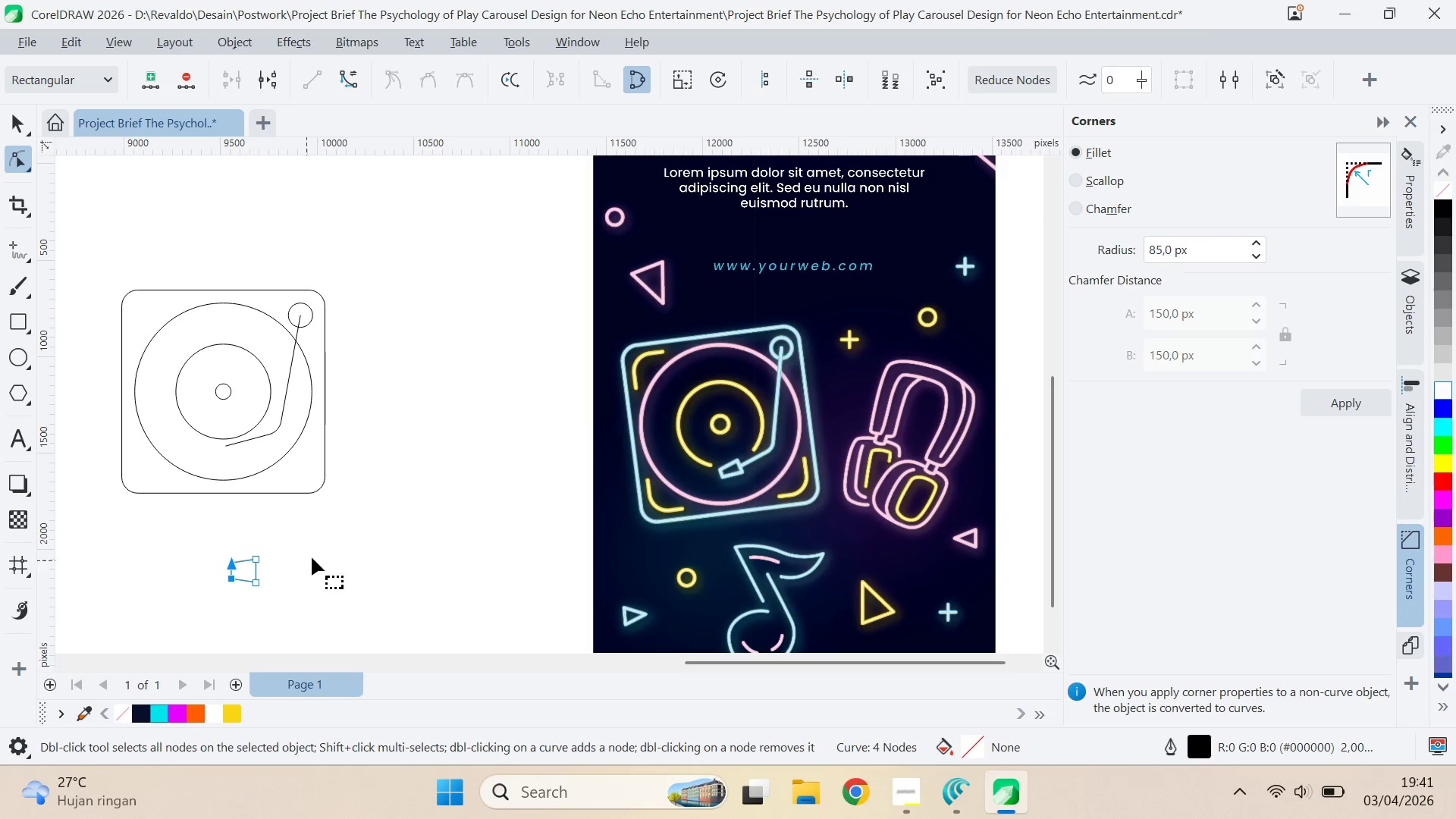 
left_click([315, 554])
 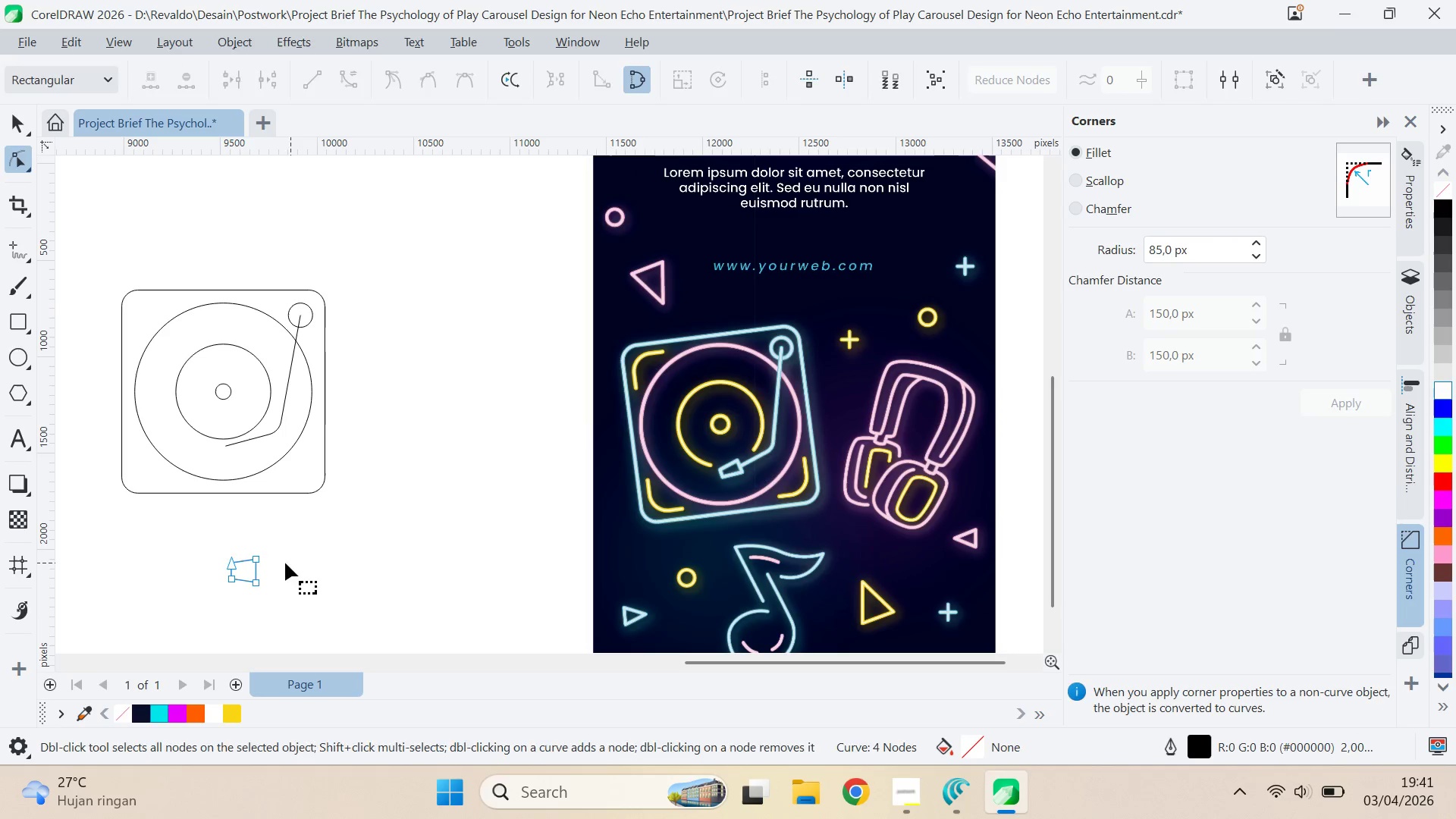 
key(V)
 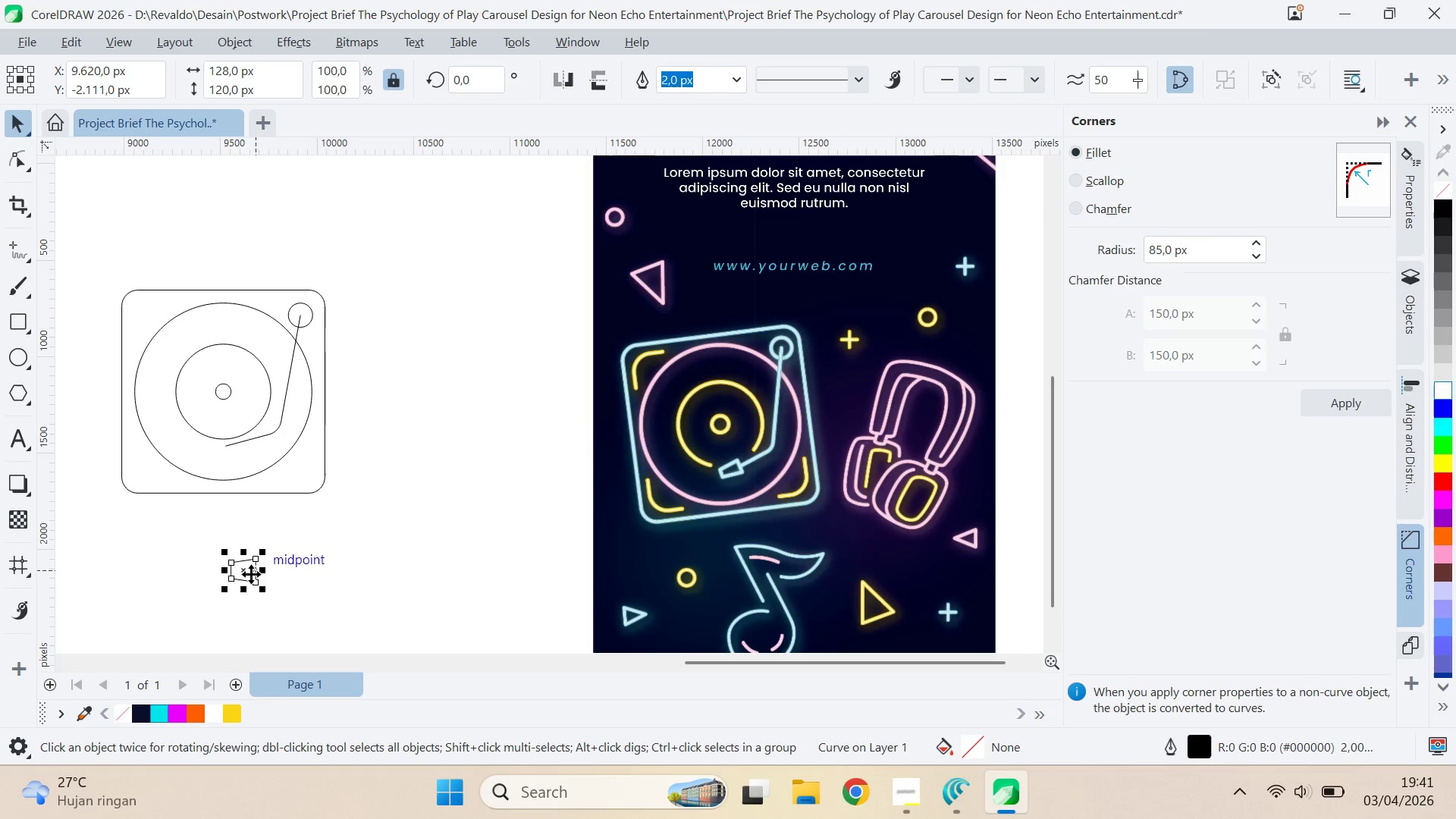 
left_click_drag(start_coordinate=[251, 574], to_coordinate=[225, 444])
 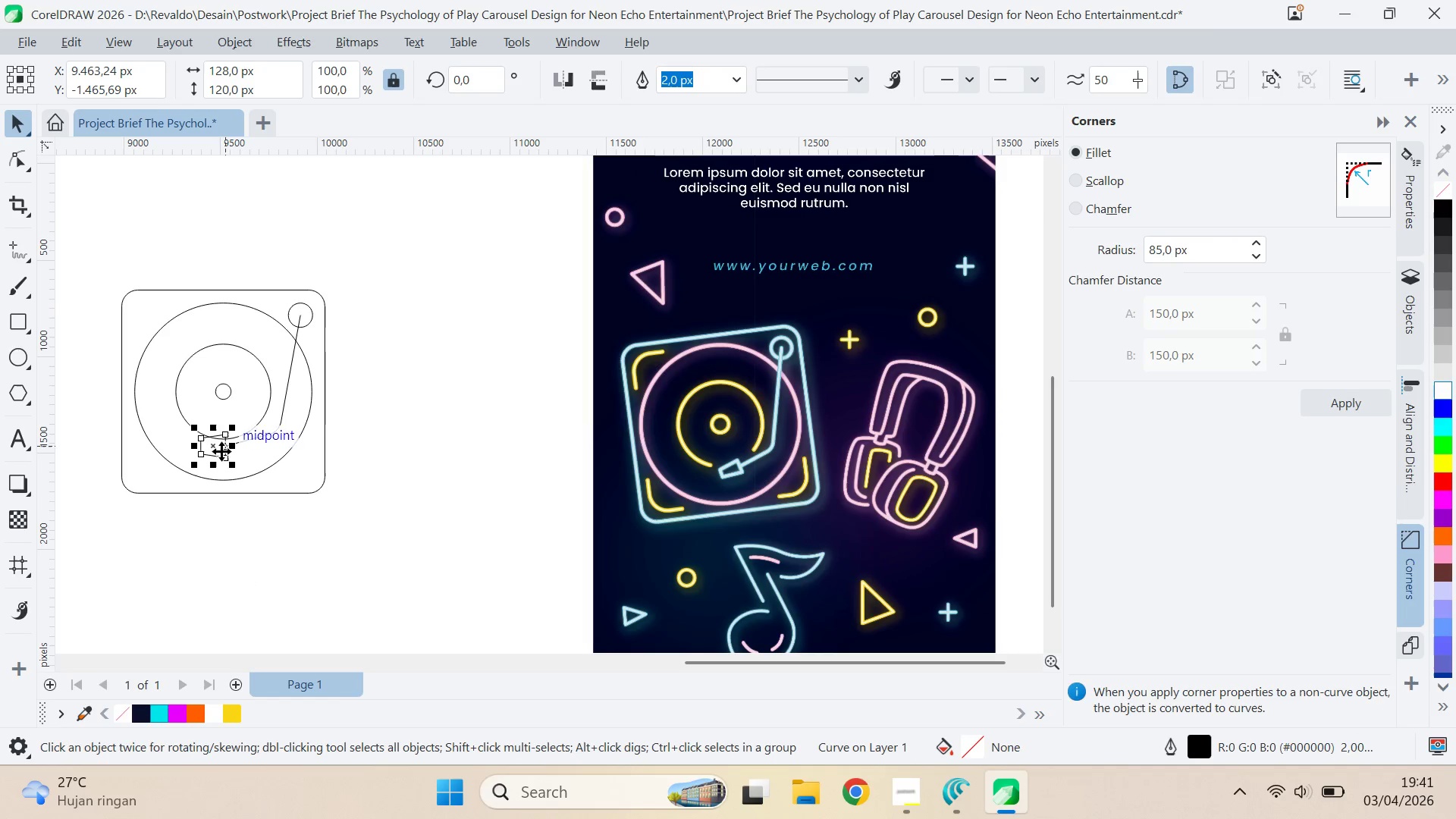 
left_click([221, 451])
 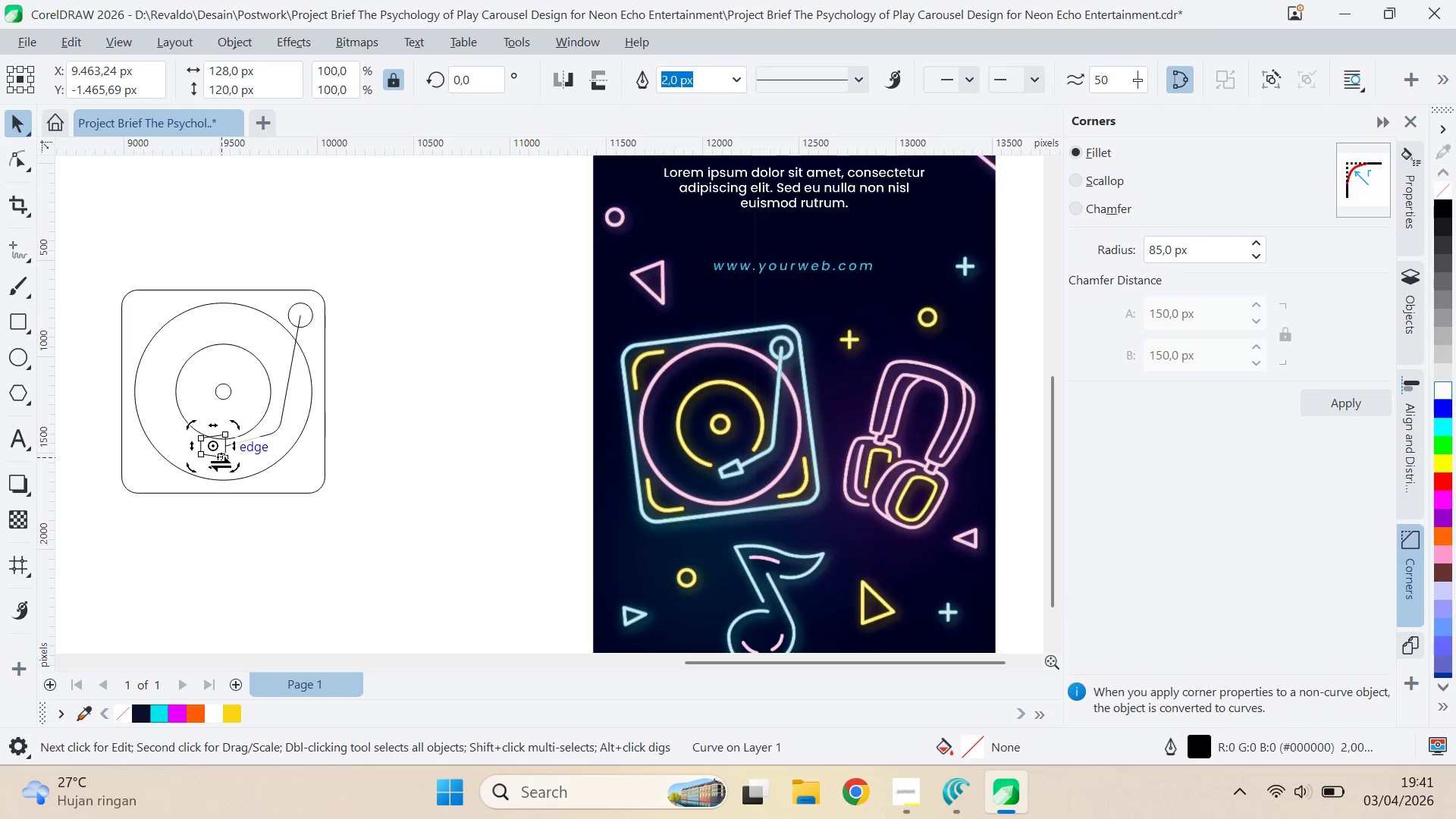 
hold_key(key=ControlLeft, duration=1.49)
left_click_drag(start_coordinate=[230, 469], to_coordinate=[268, 467])
 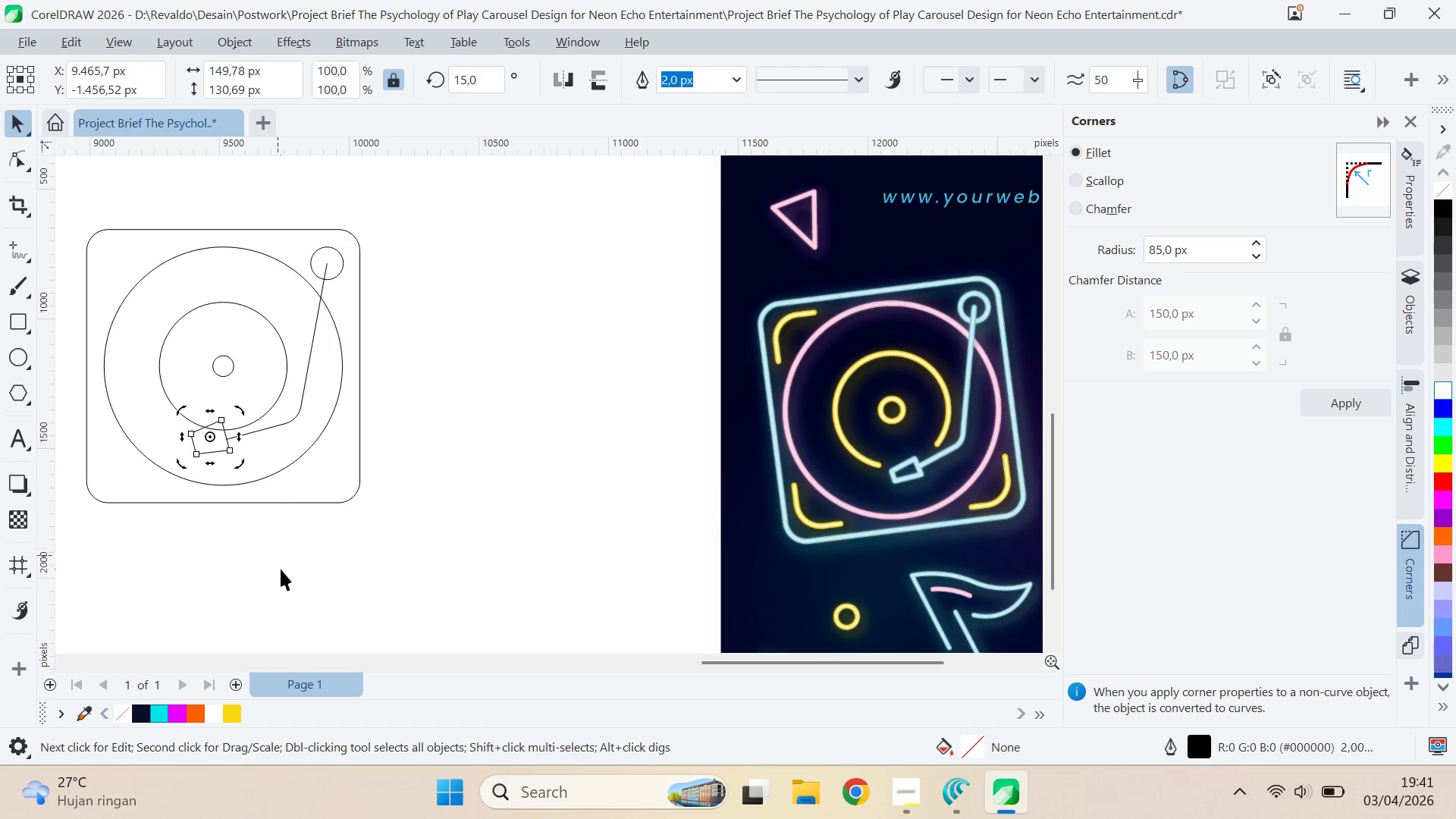 
scroll: coordinate [230, 469], scroll_direction: up, amount: 2.0
 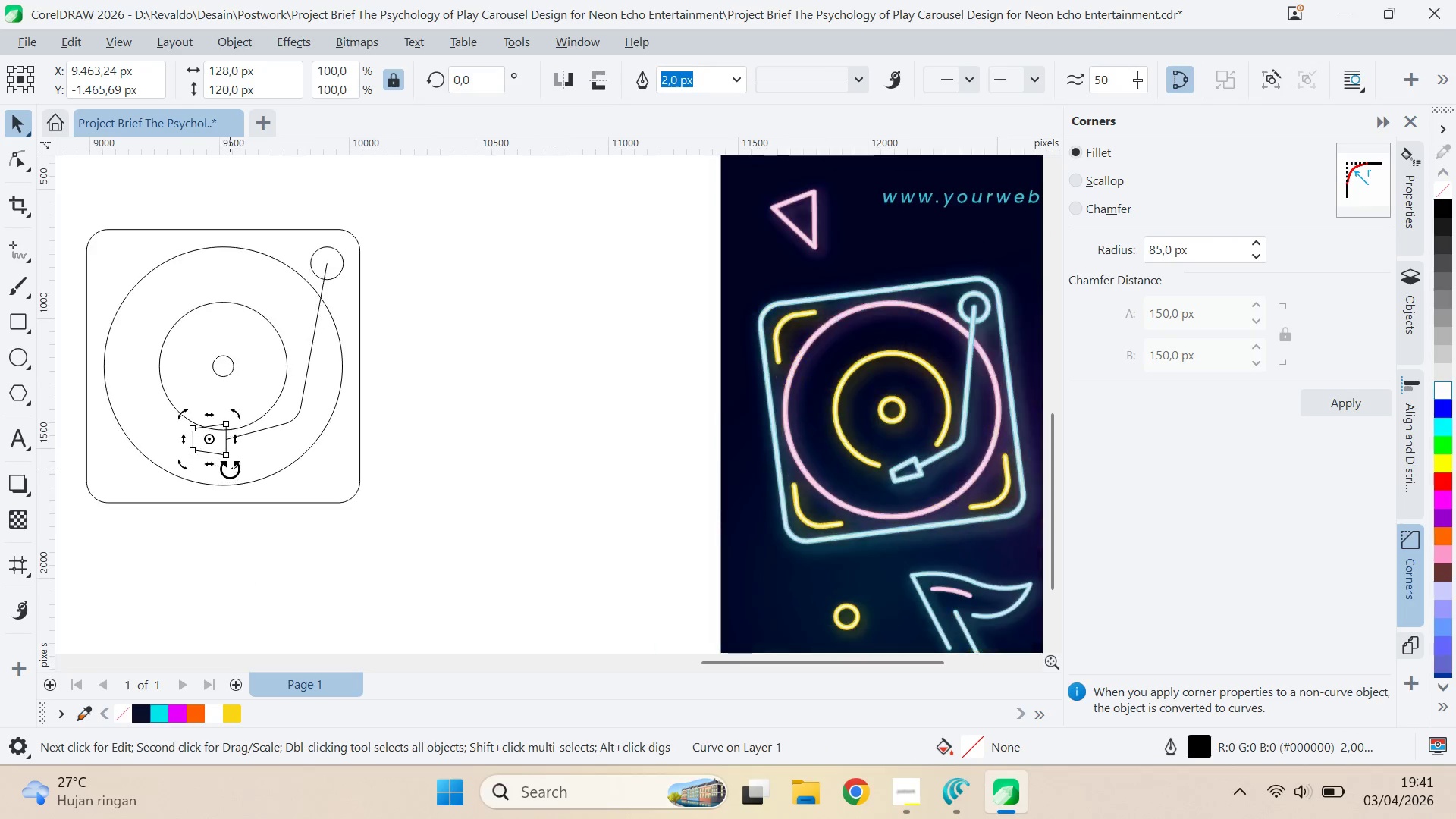 
key(V)
 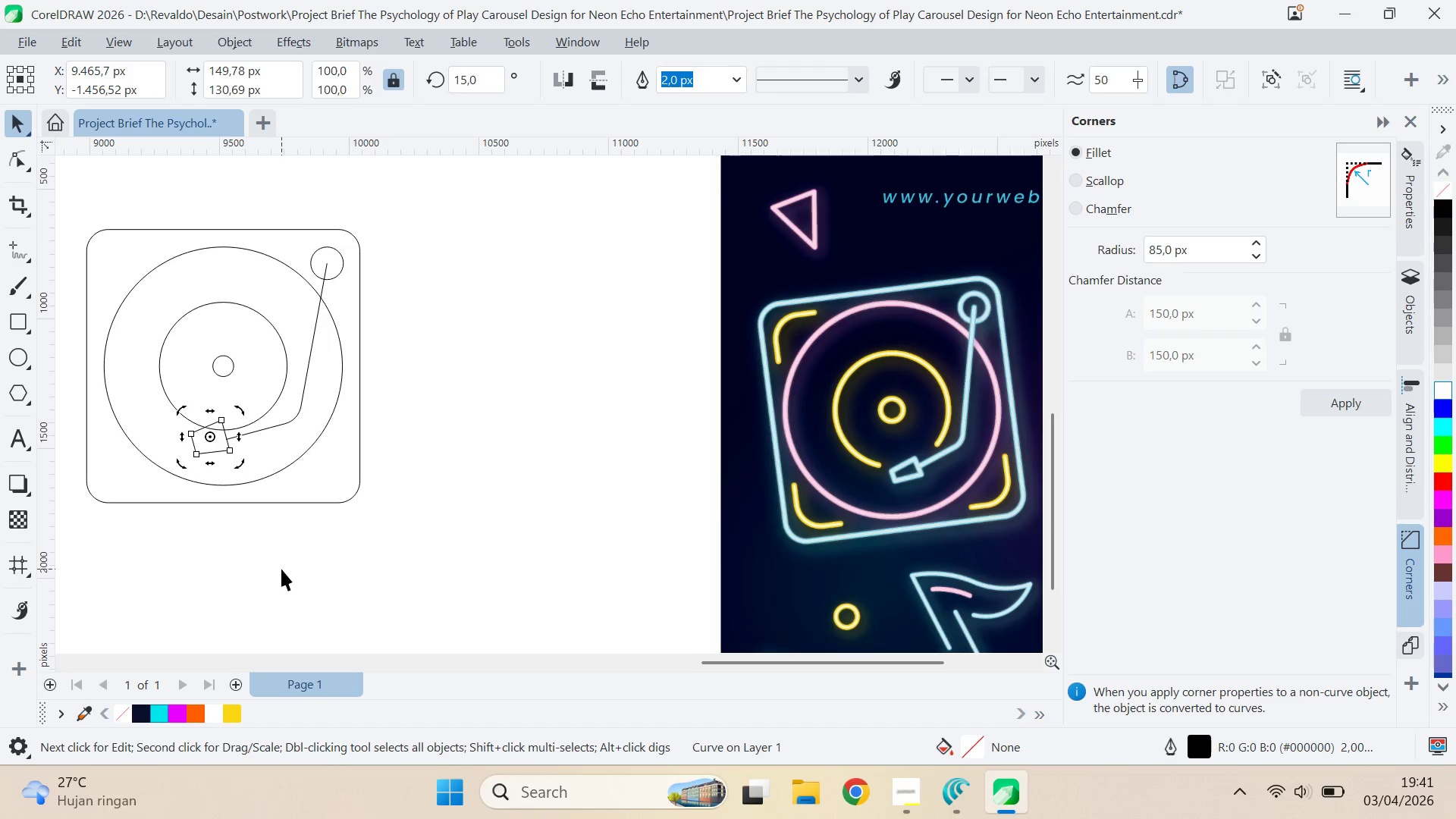 
left_click_drag(start_coordinate=[281, 569], to_coordinate=[272, 557])
 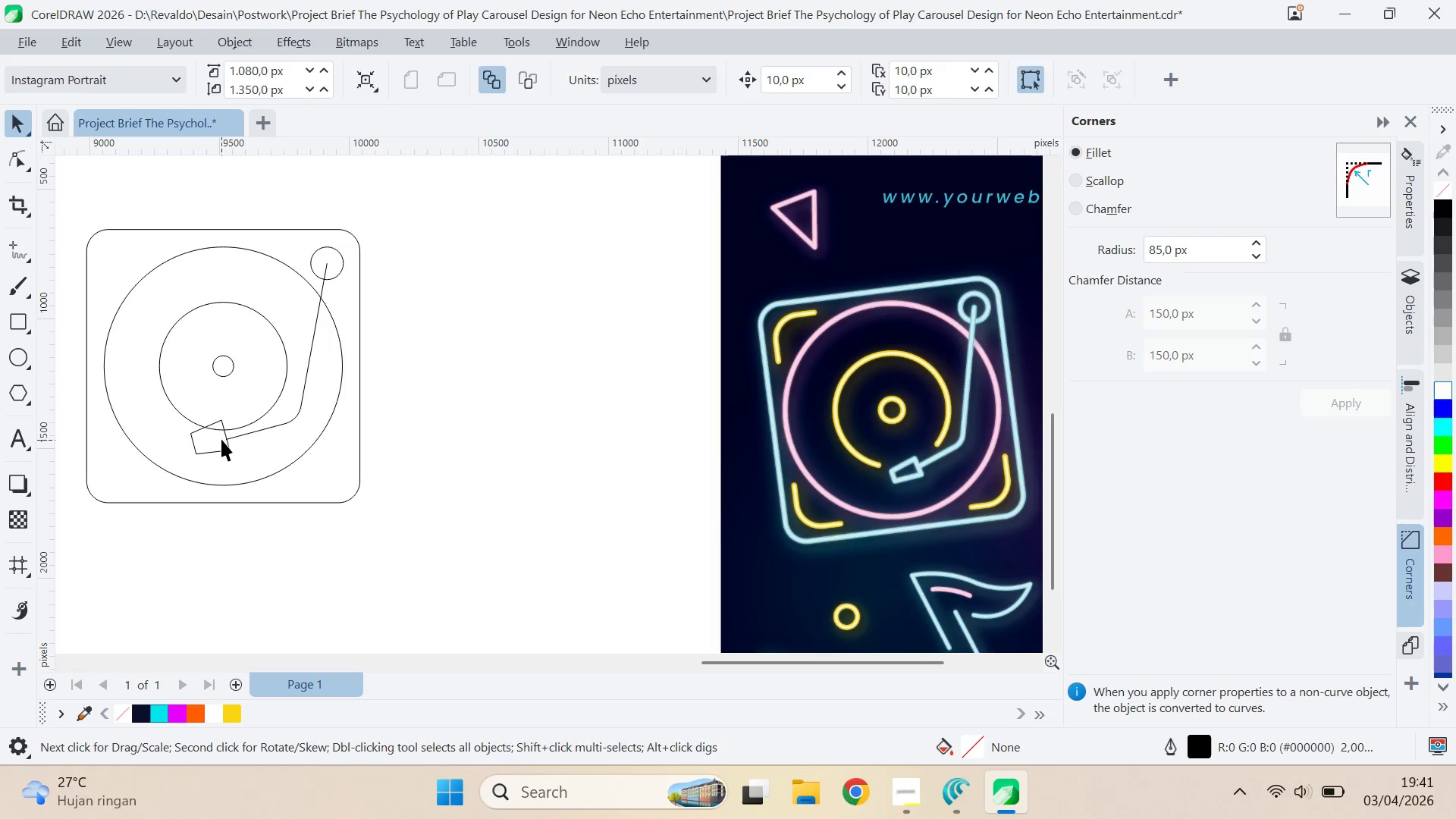 
double_click([221, 439])
 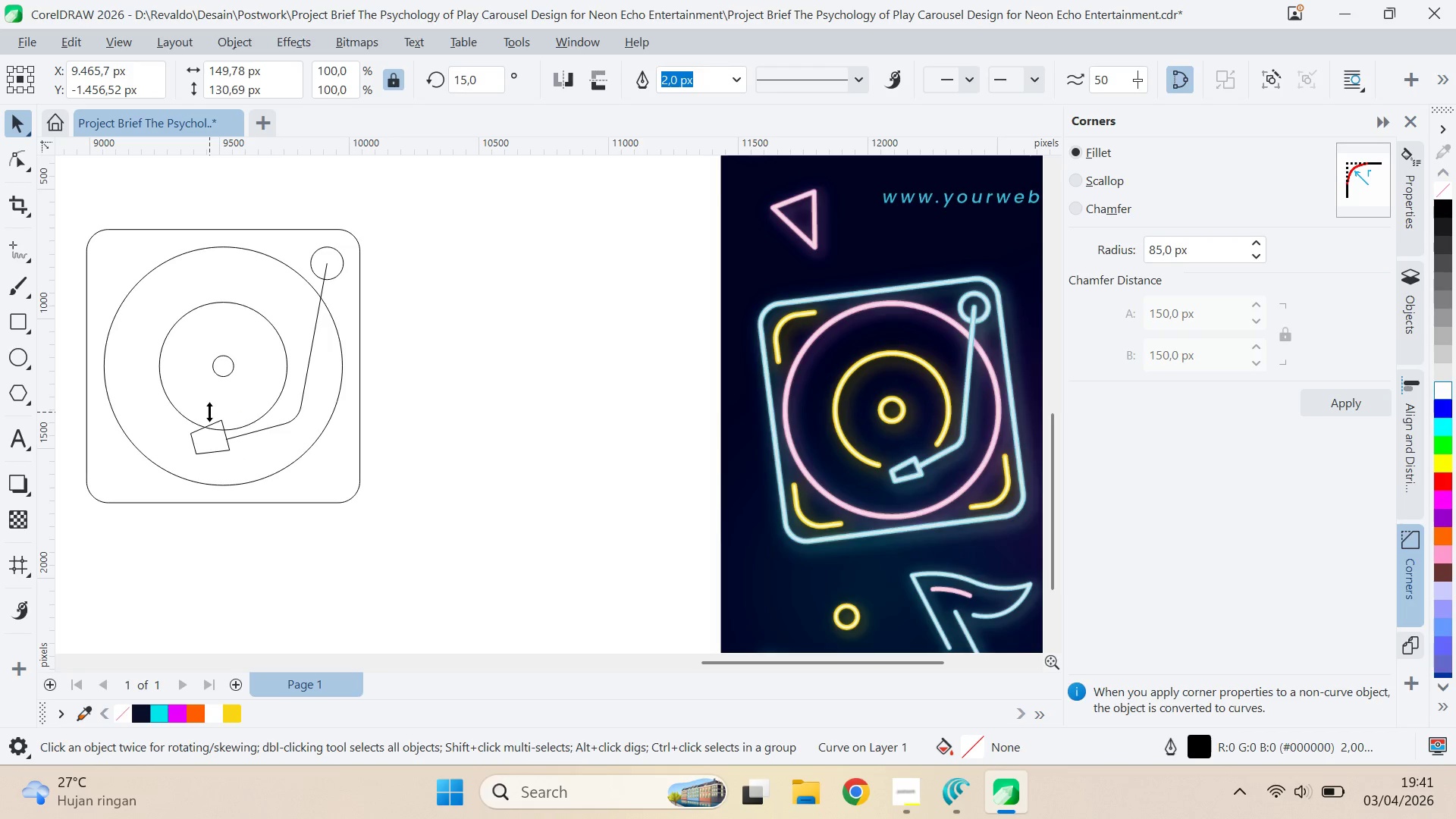 
left_click([209, 412])
 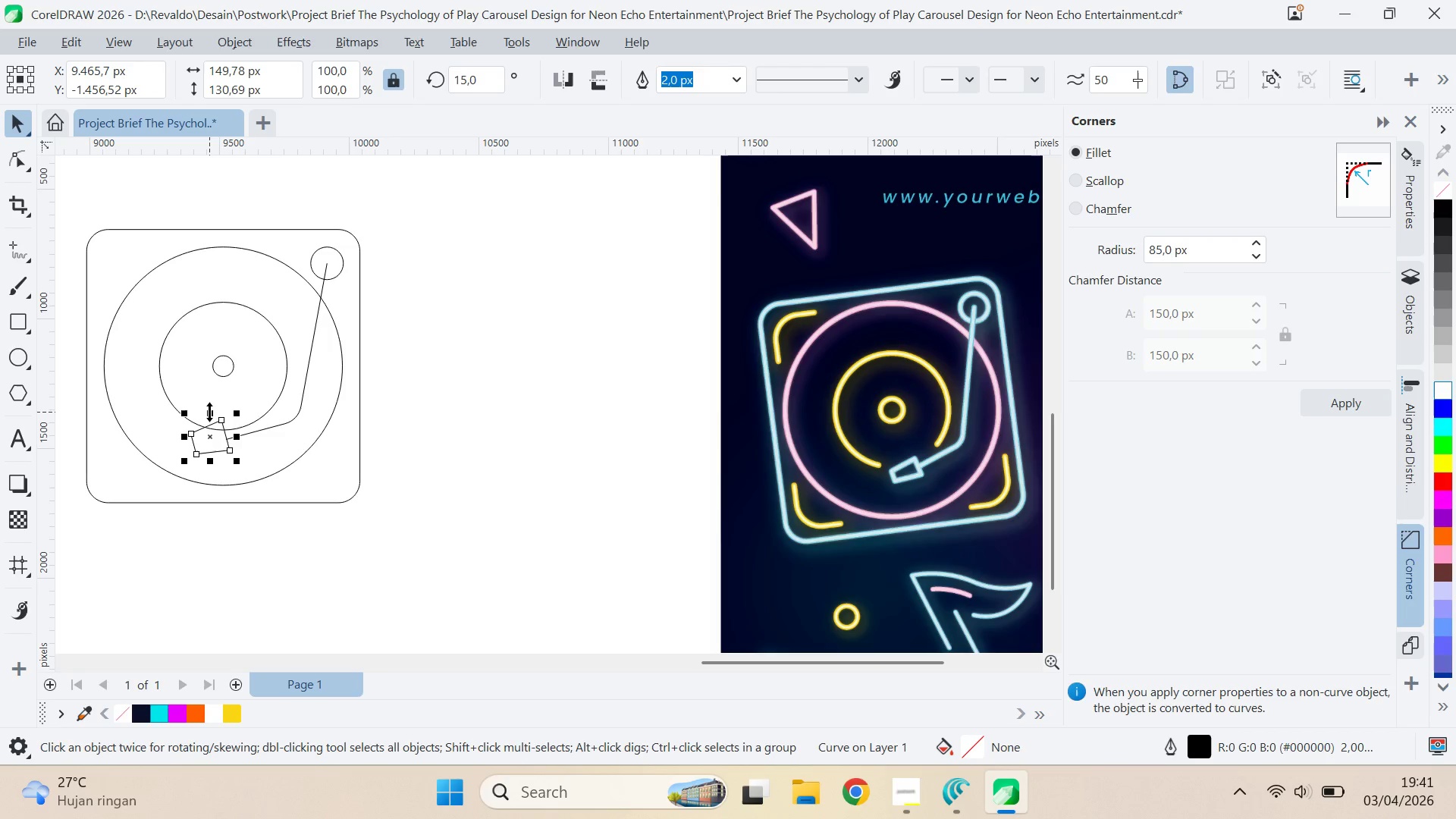 
key(Control+Z)
 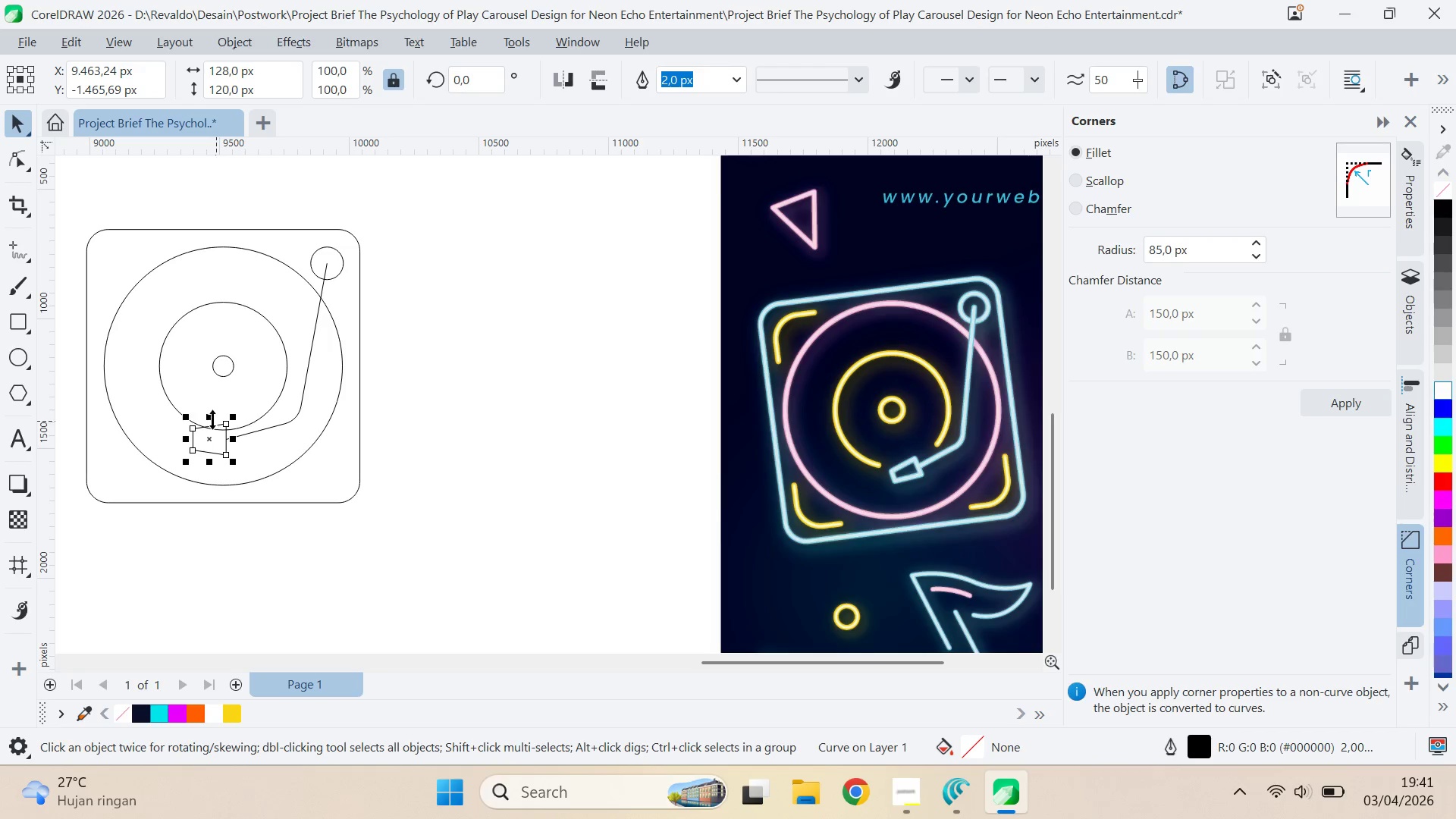 
left_click_drag(start_coordinate=[208, 416], to_coordinate=[274, 425])
 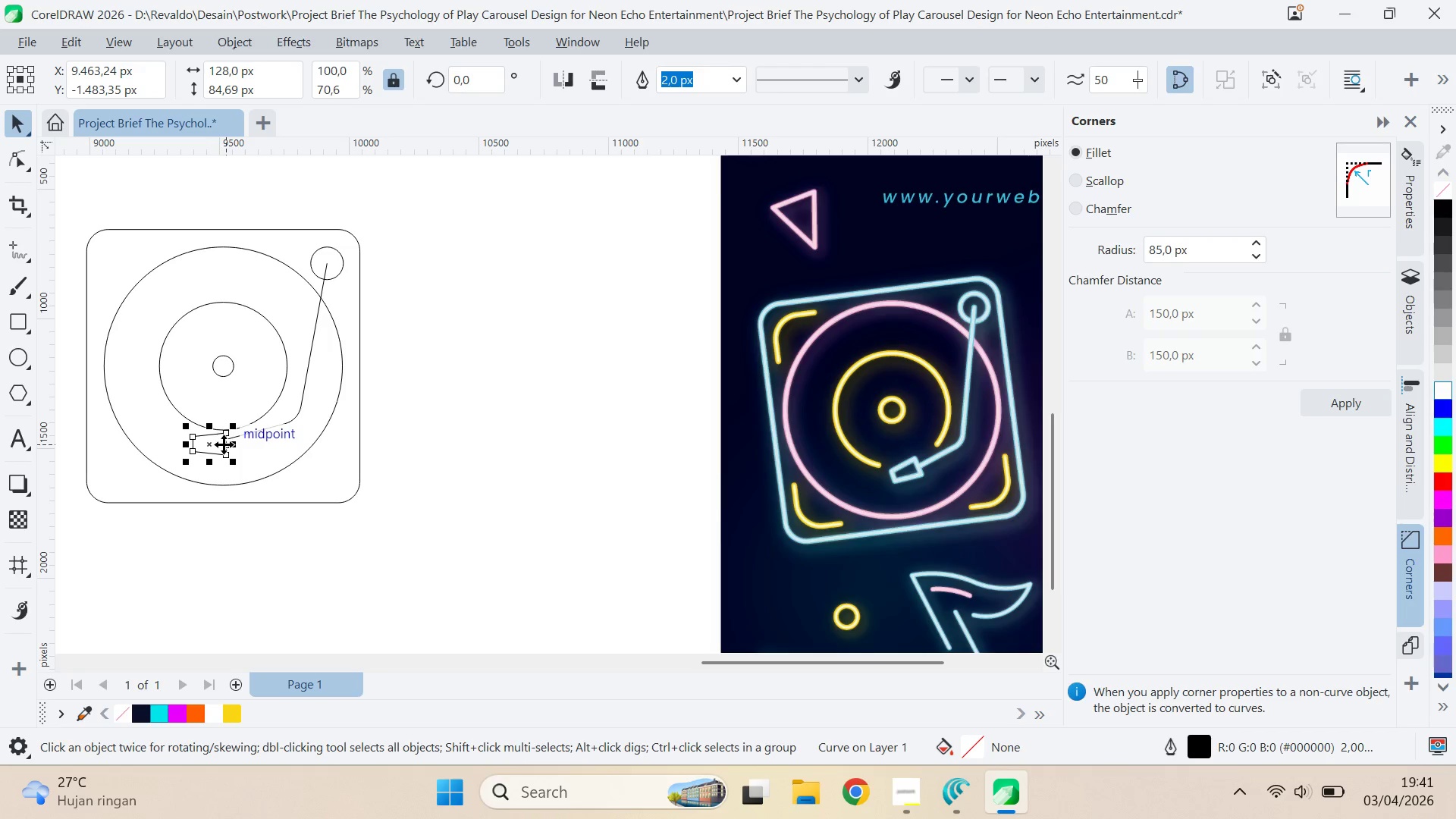 
left_click_drag(start_coordinate=[224, 445], to_coordinate=[225, 437])
 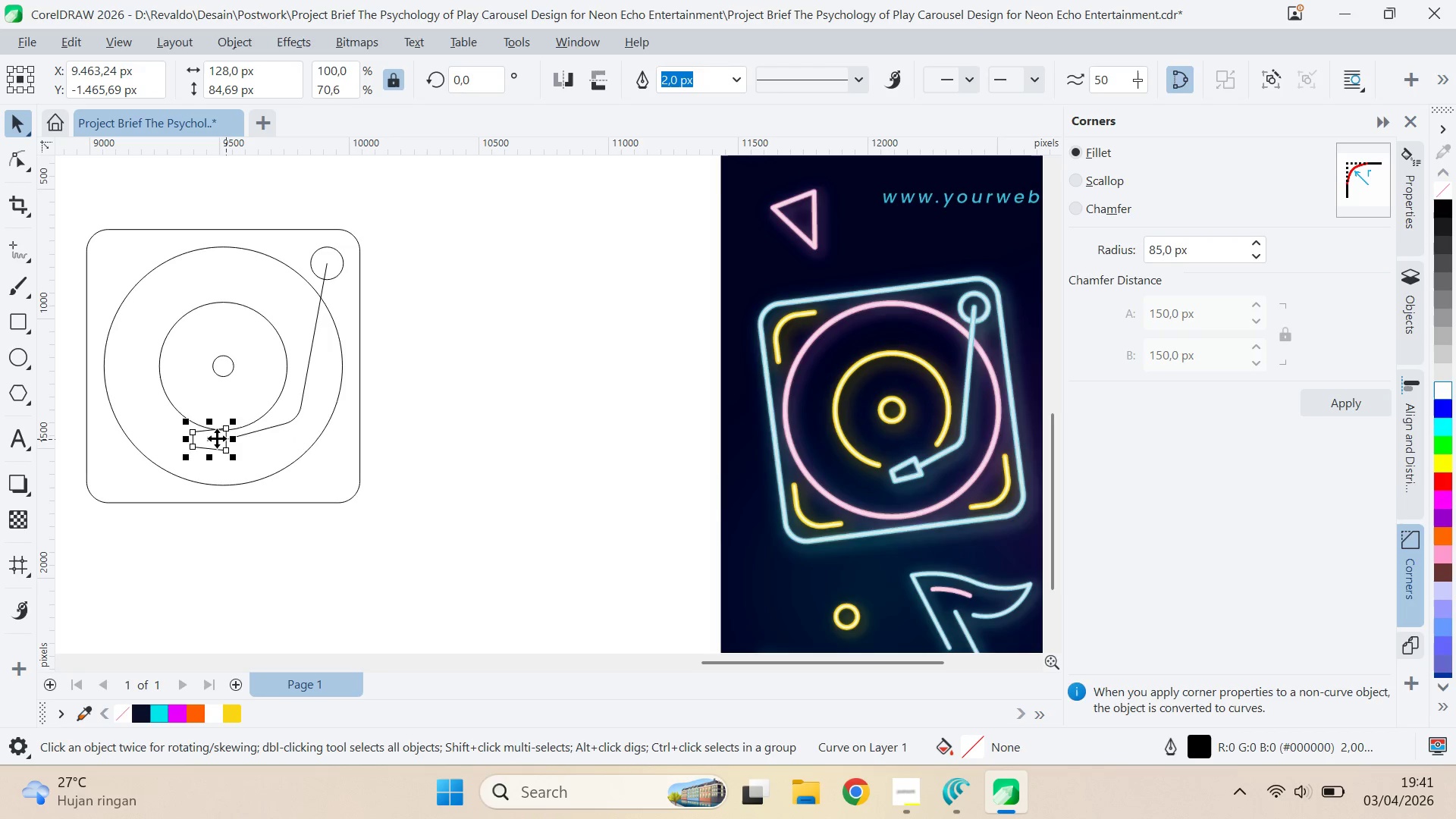 
left_click([216, 438])
 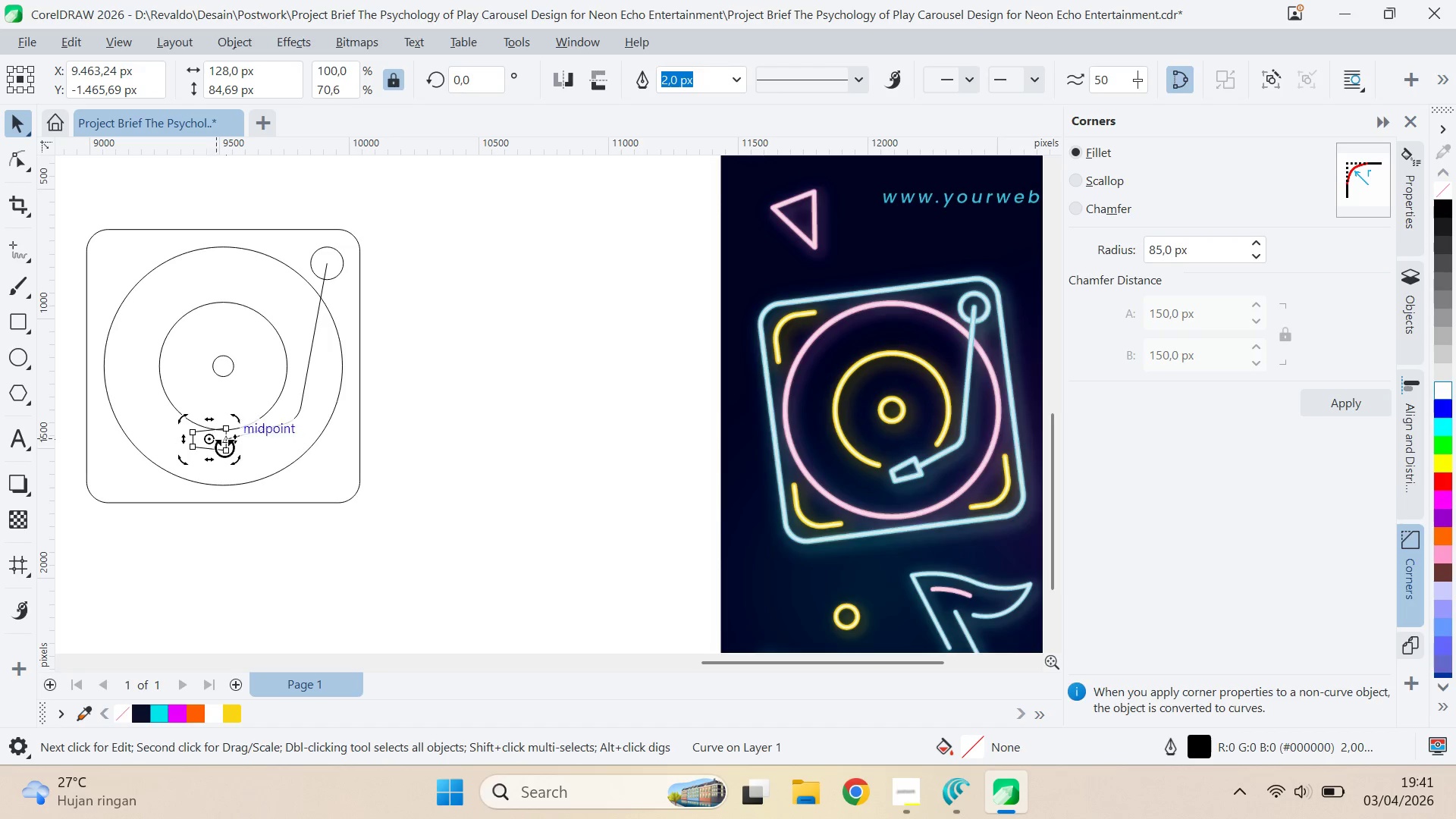 
hold_key(key=ControlLeft, duration=1.16)
left_click_drag(start_coordinate=[232, 458], to_coordinate=[247, 460])
 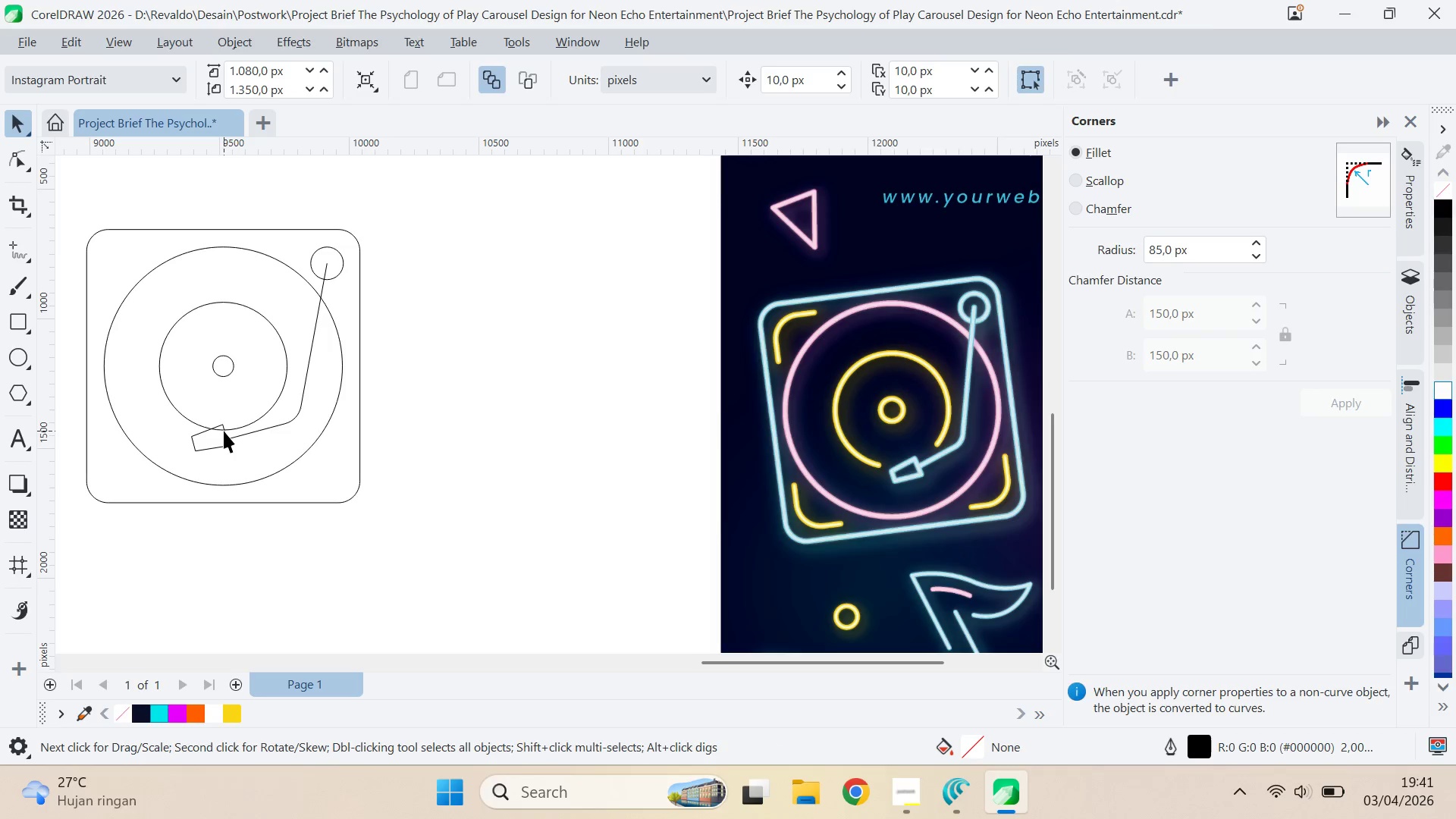 
double_click([218, 435])
 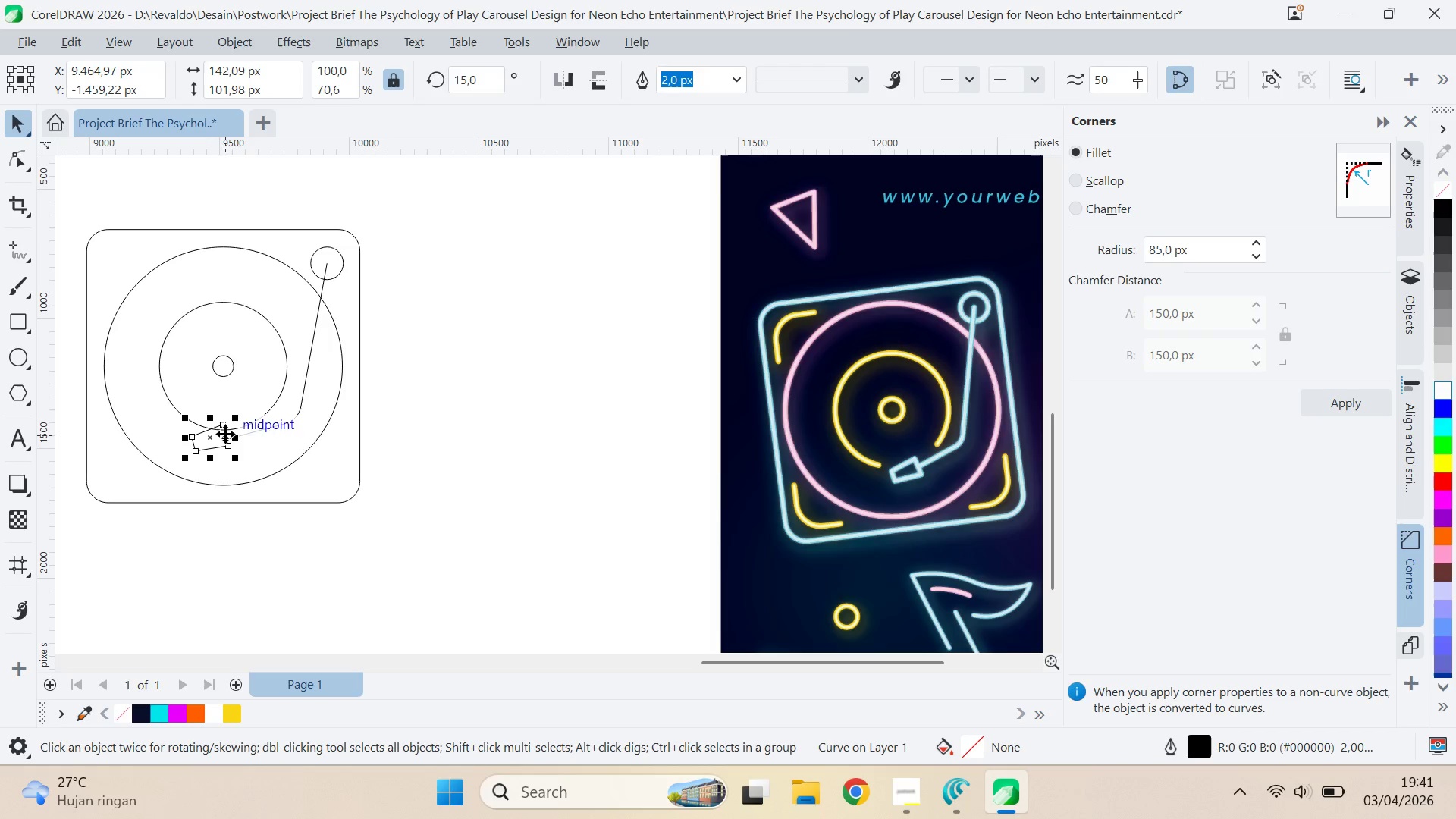 
left_click_drag(start_coordinate=[225, 434], to_coordinate=[228, 439])
 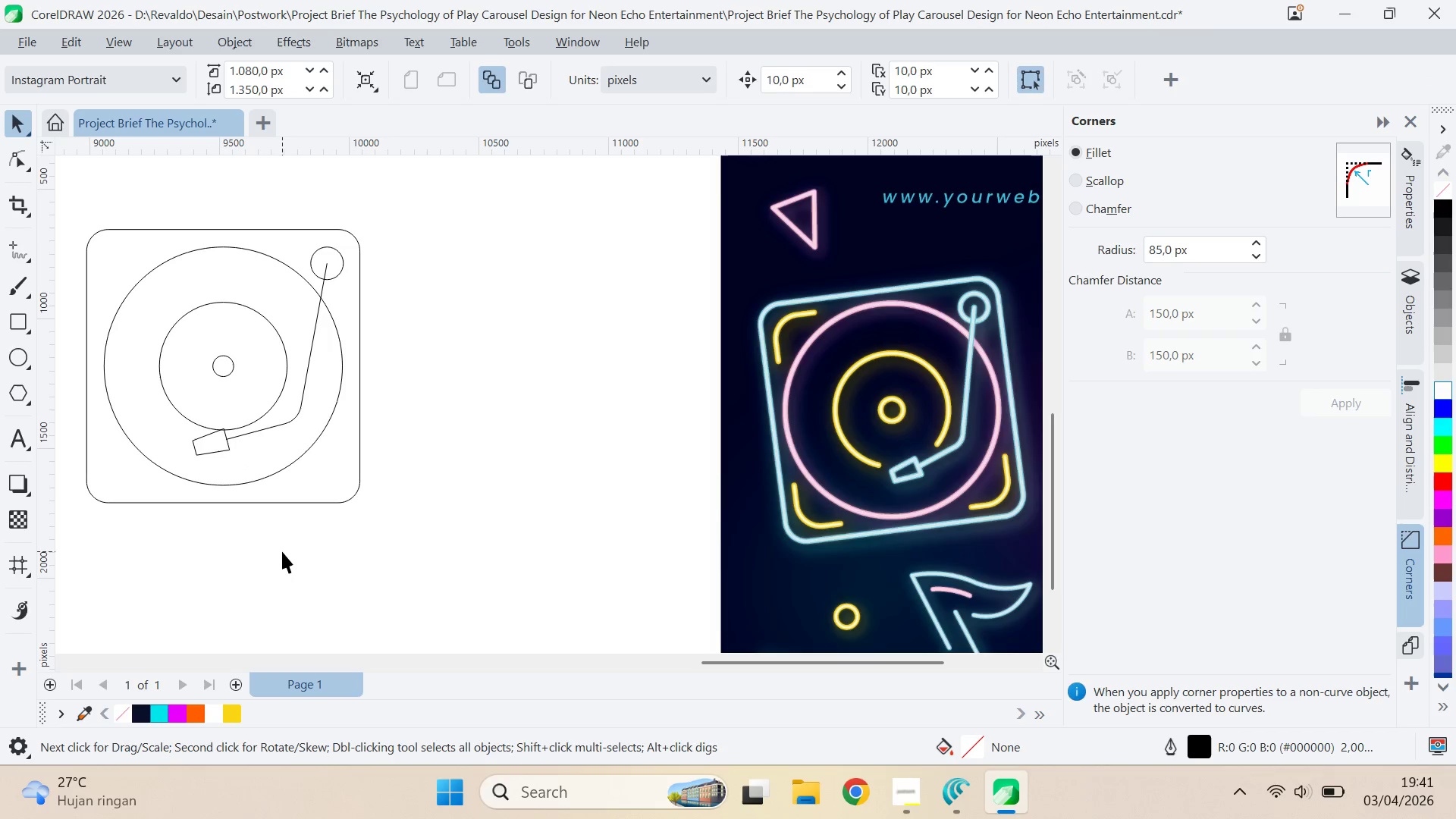 
left_click_drag(start_coordinate=[141, 546], to_coordinate=[329, 393])
 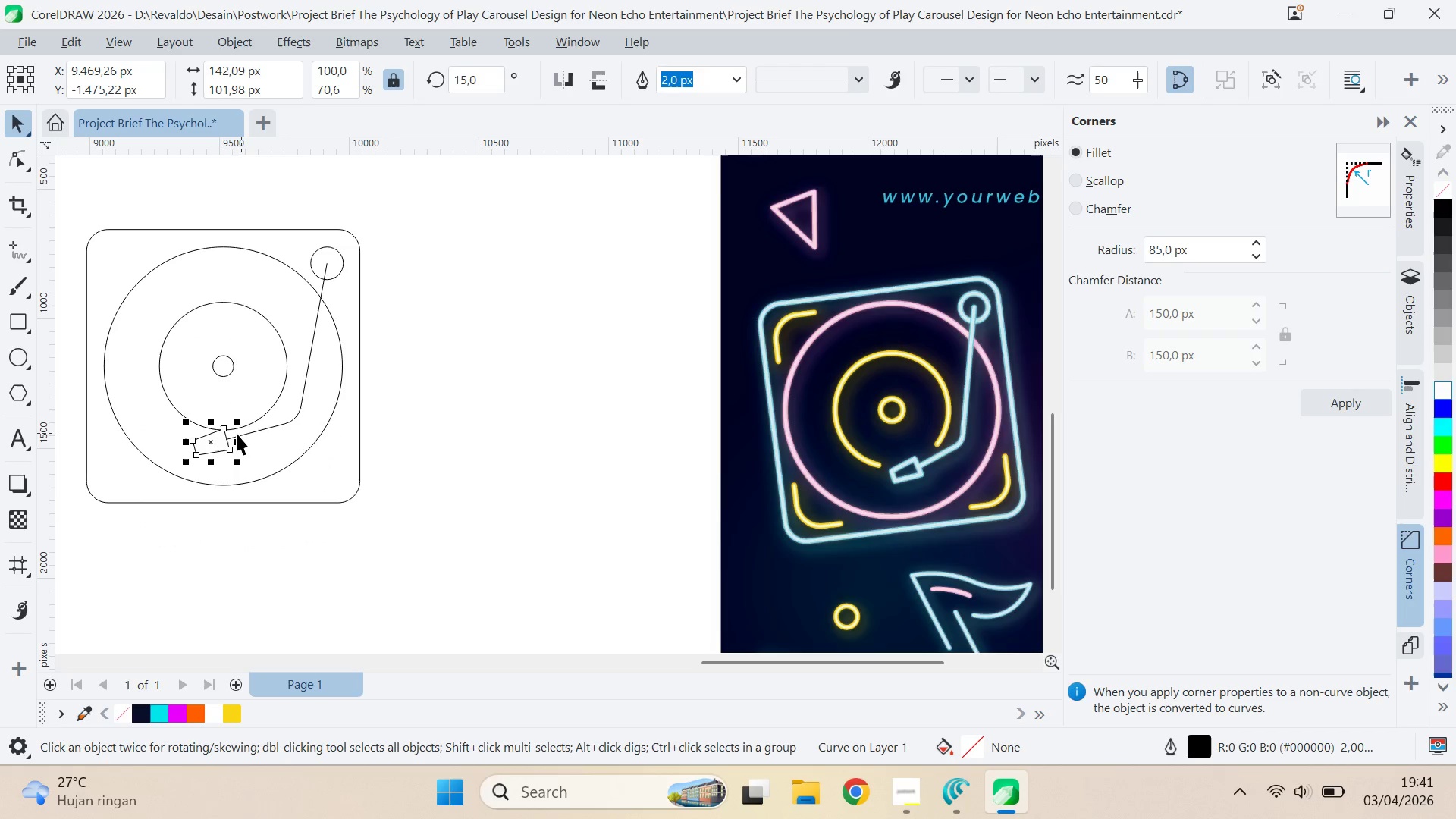 
hold_key(key=ShiftLeft, duration=0.45)
 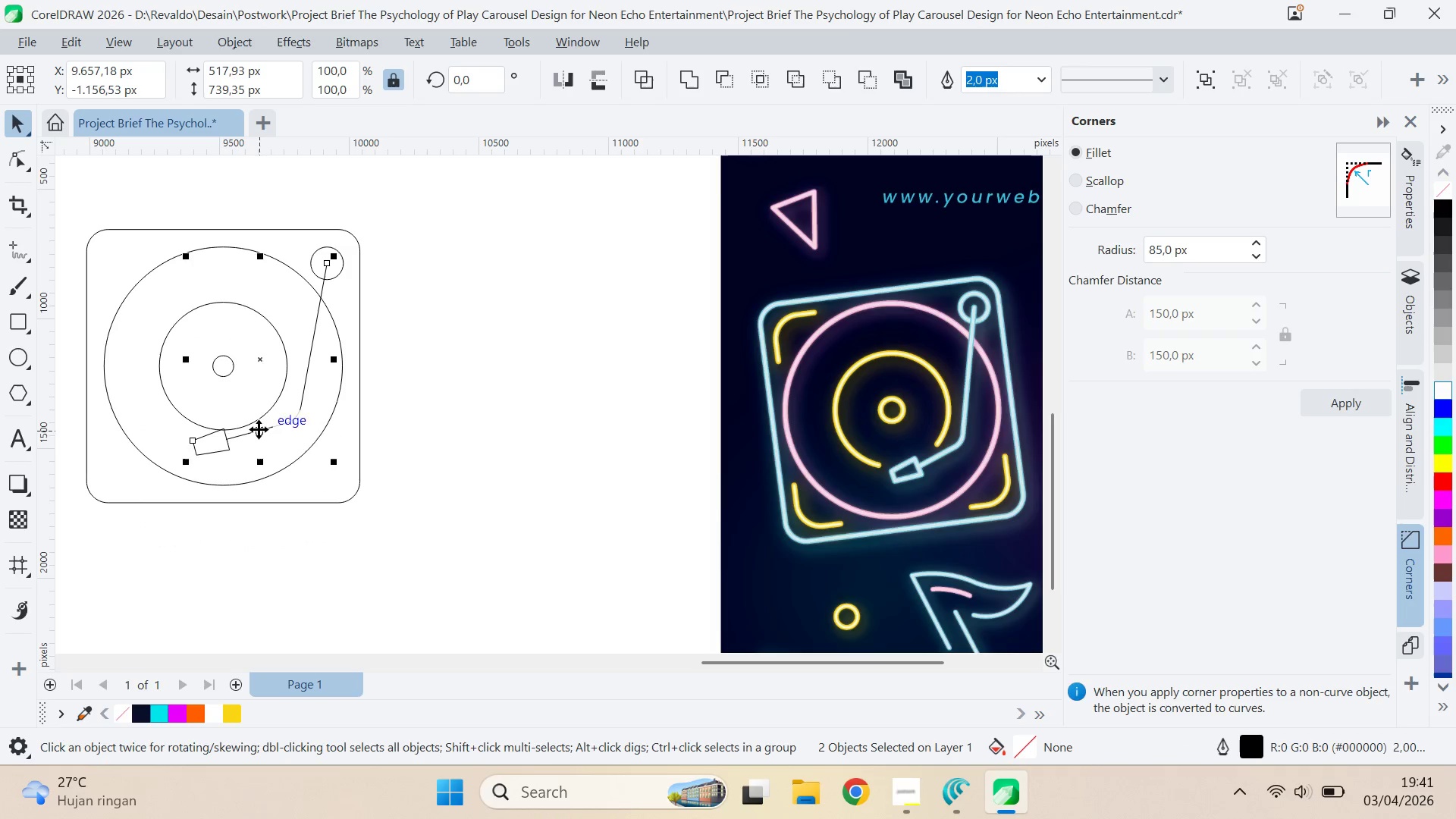 
left_click_drag(start_coordinate=[259, 429], to_coordinate=[276, 414])
 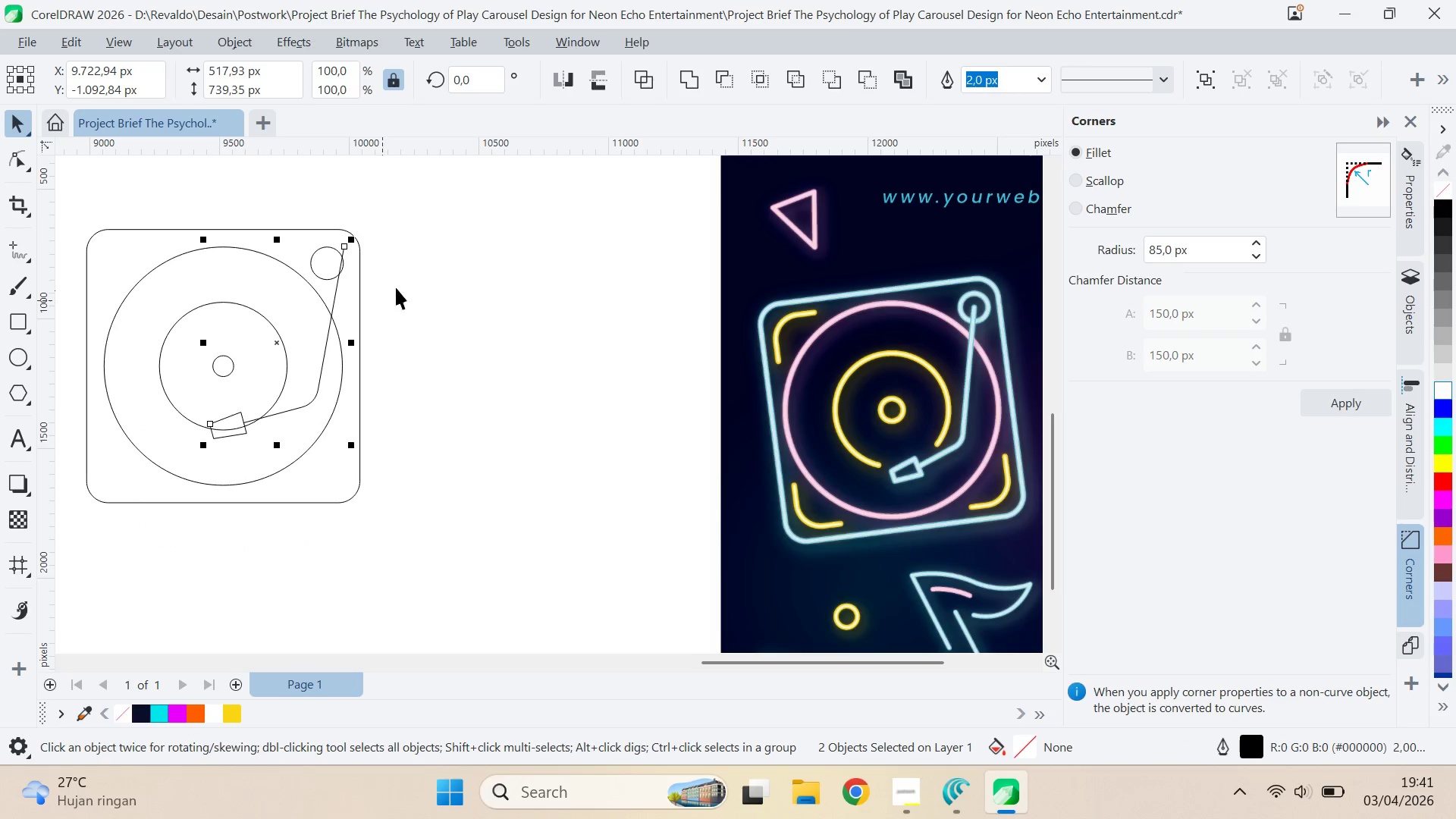 
left_click([402, 282])
 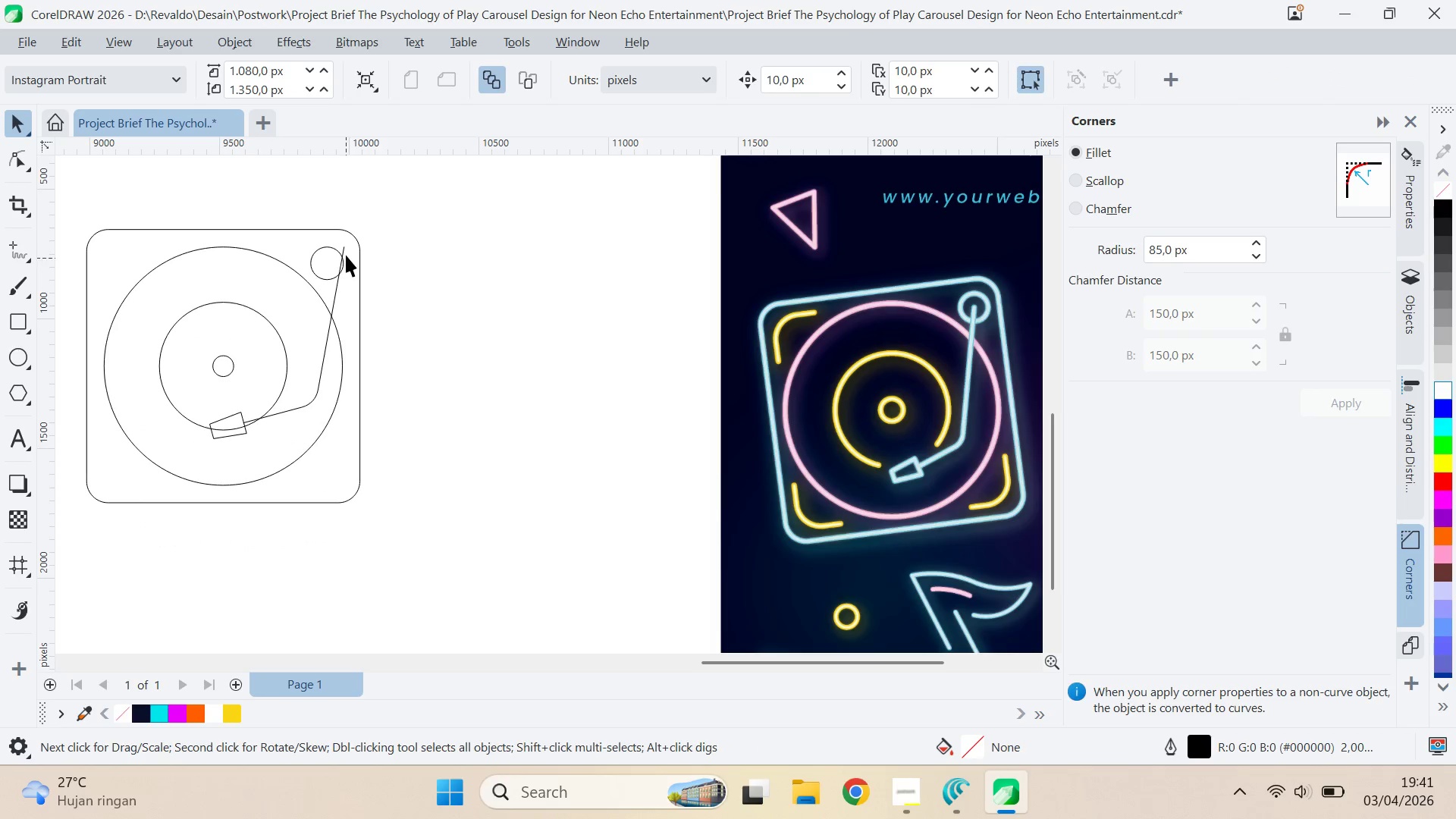 
left_click([344, 253])
 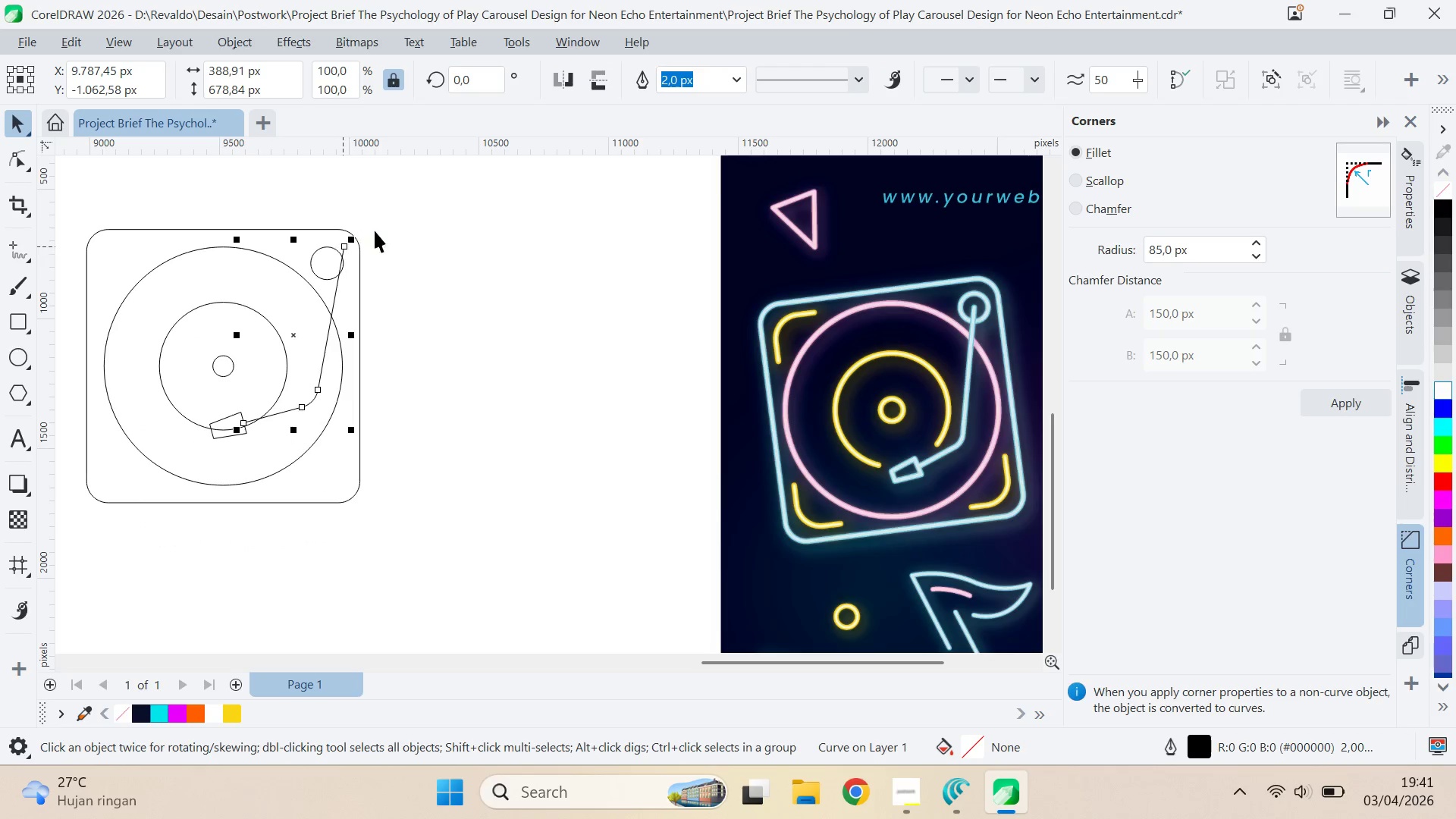 
key(A)
 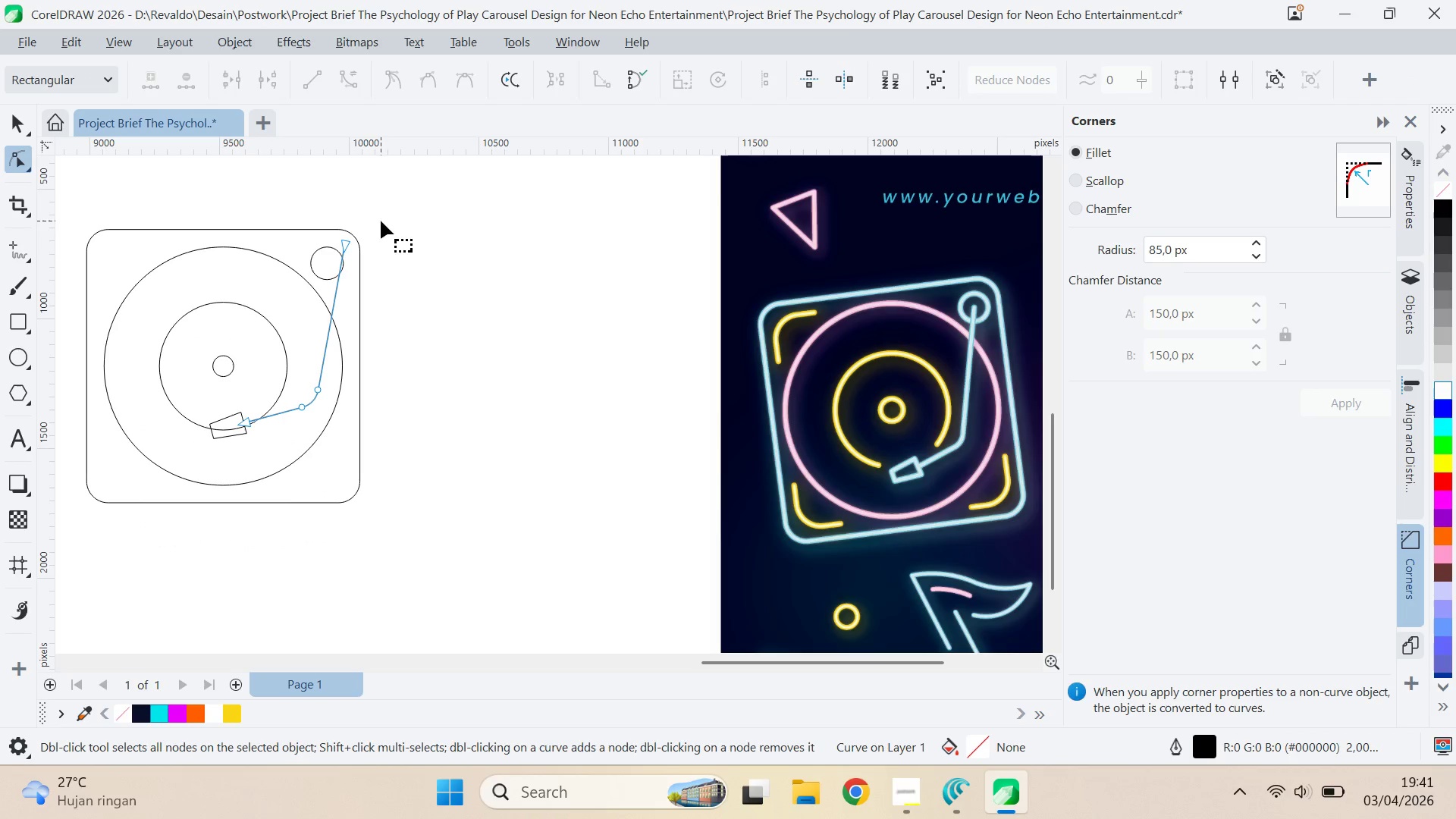 
left_click_drag(start_coordinate=[381, 221], to_coordinate=[266, 503])
 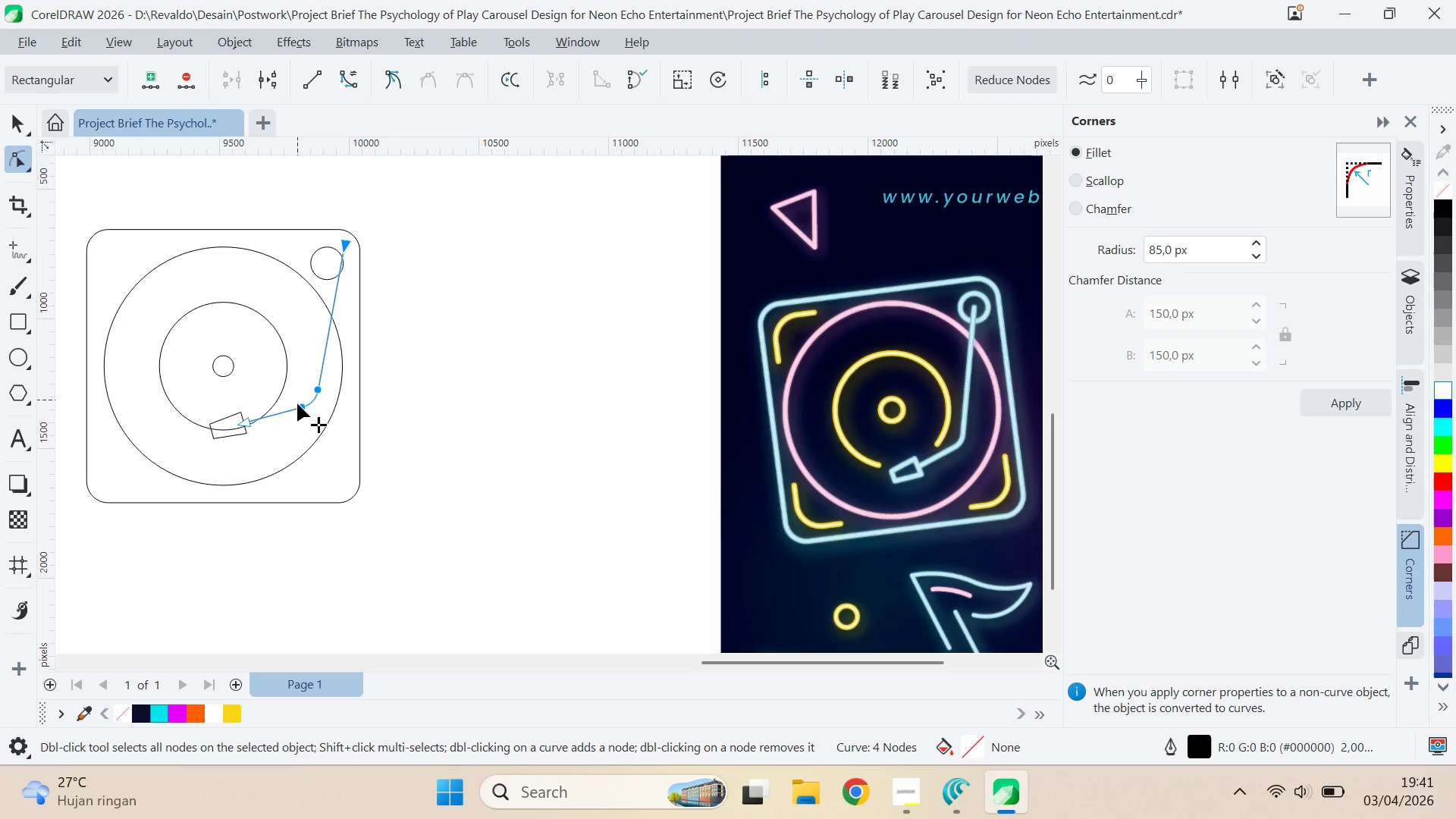 
left_click_drag(start_coordinate=[300, 403], to_coordinate=[284, 410])
 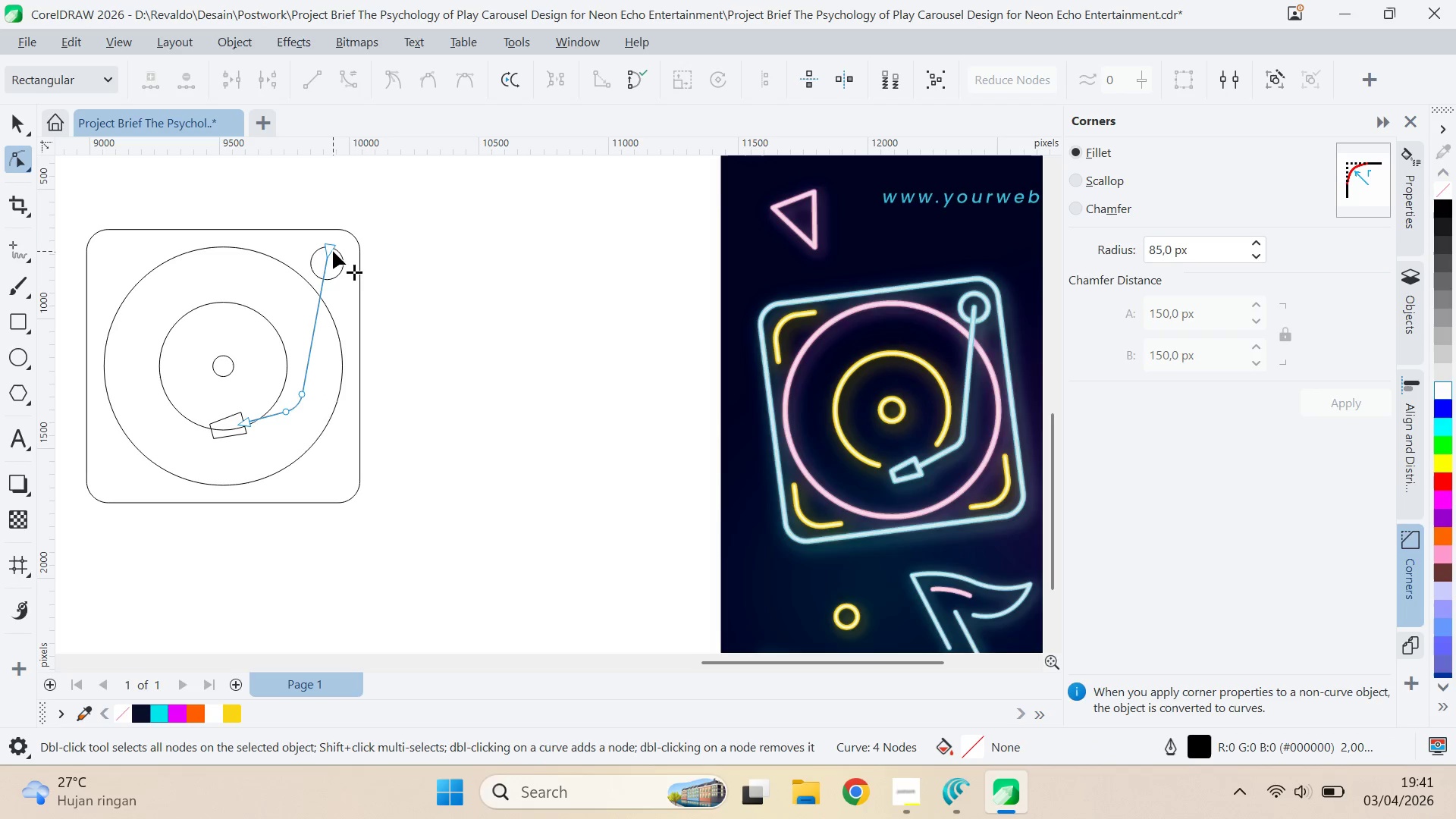 
hold_key(key=ShiftLeft, duration=1.53)
 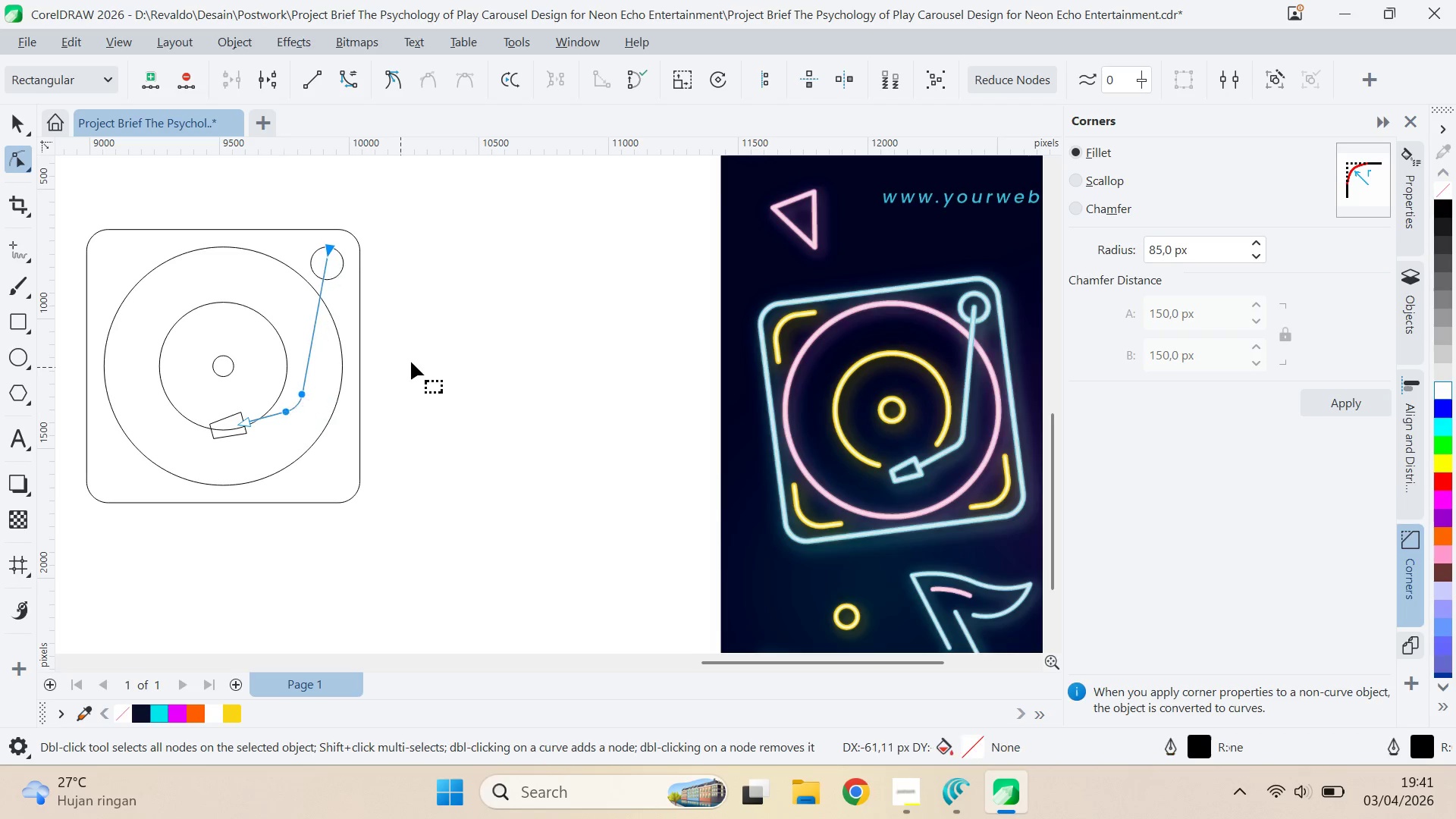 
key(Shift+ShiftLeft)
 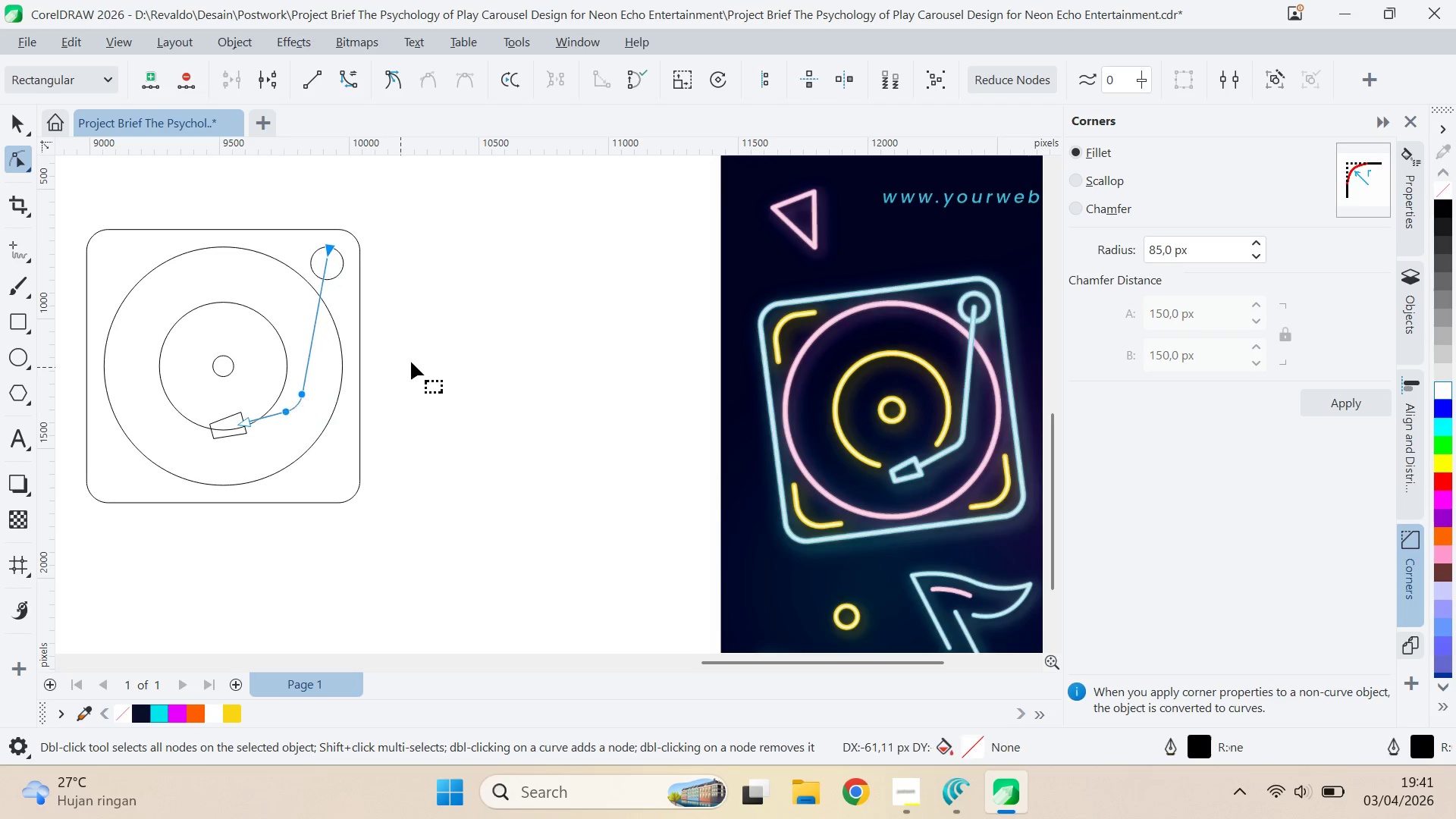 
hold_key(key=ShiftLeft, duration=1.5)
left_click_drag(start_coordinate=[332, 251], to_coordinate=[330, 265])
 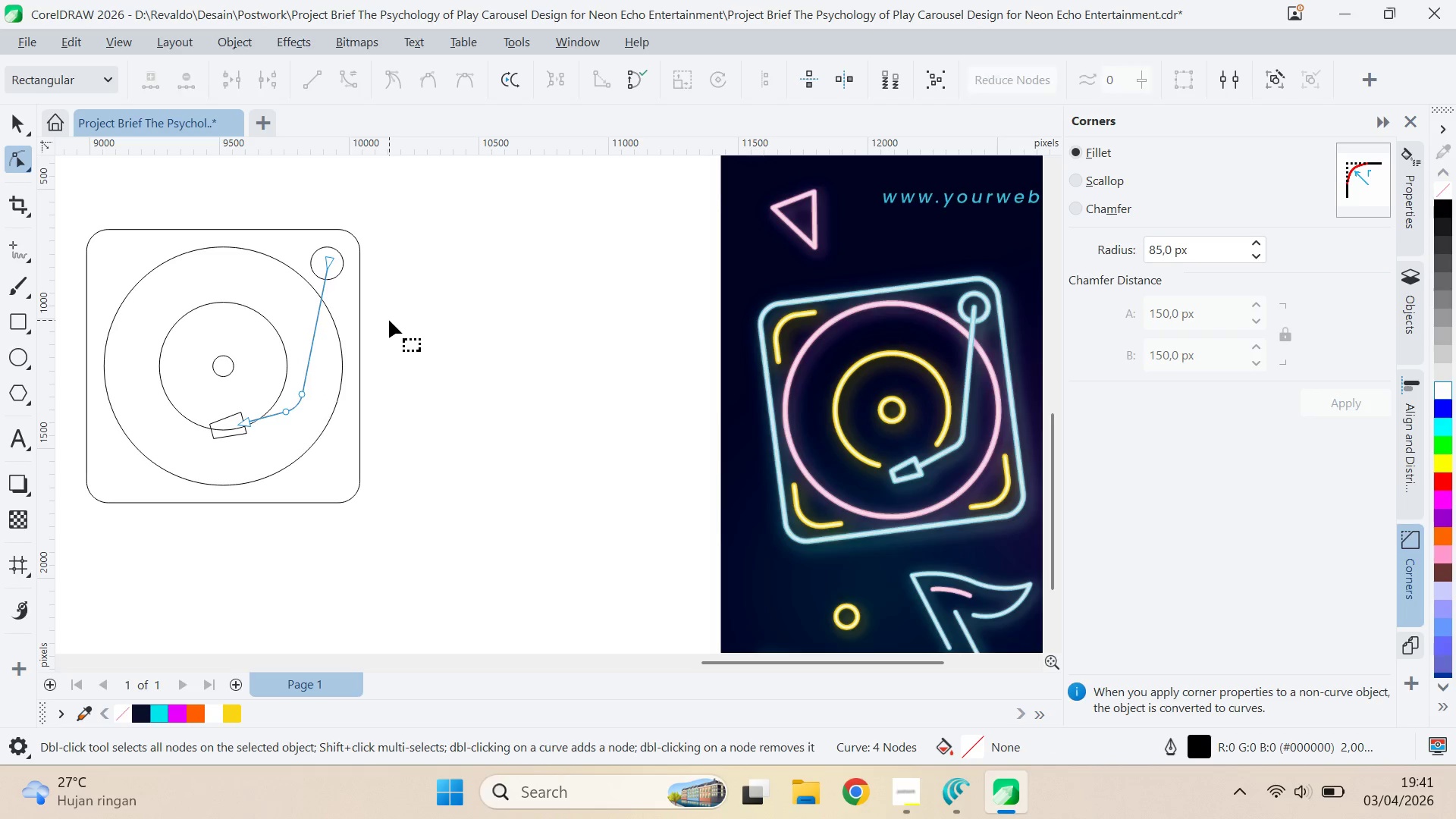 
key(Shift+ShiftLeft)
 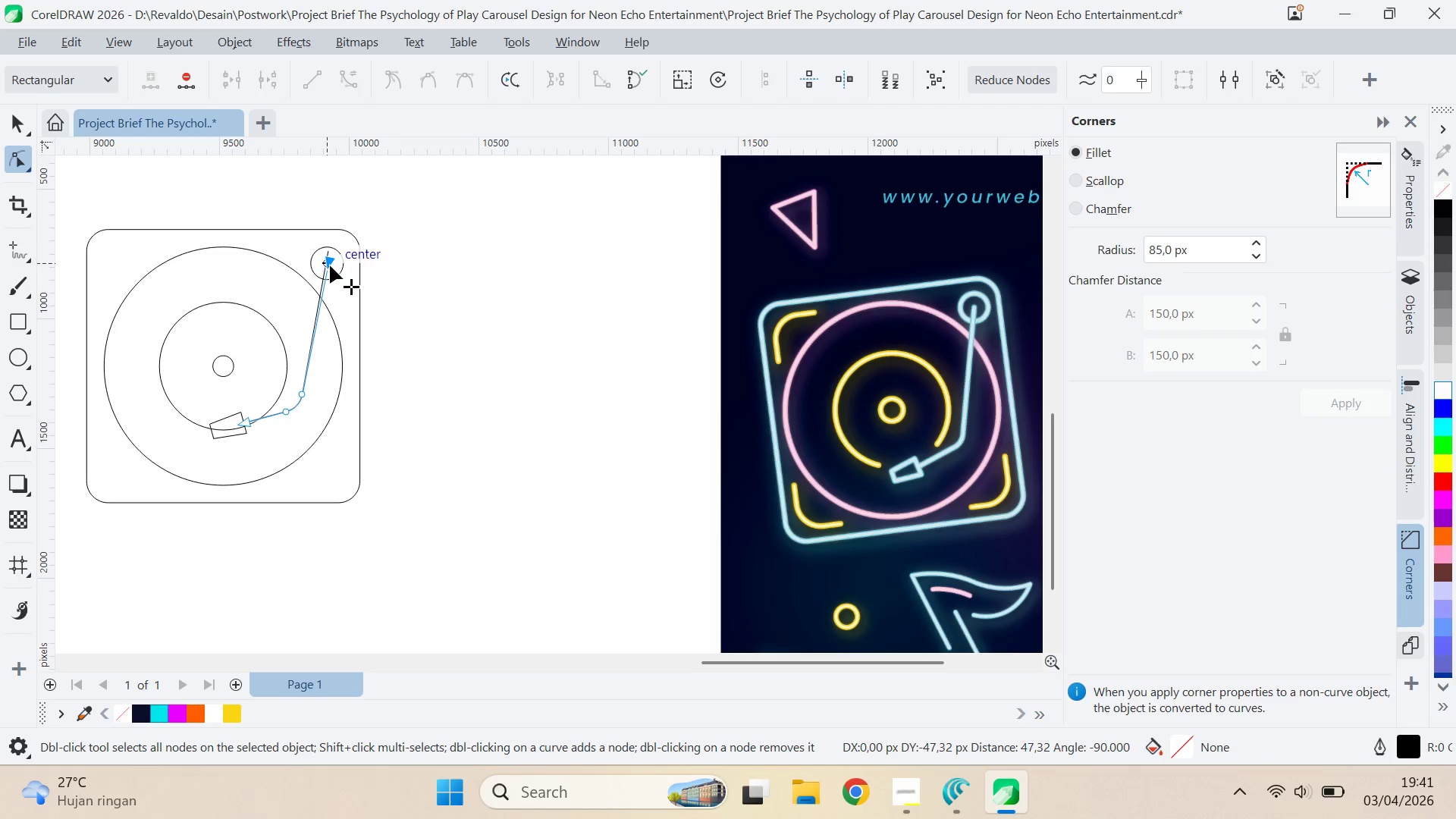 
key(Shift+ShiftLeft)
 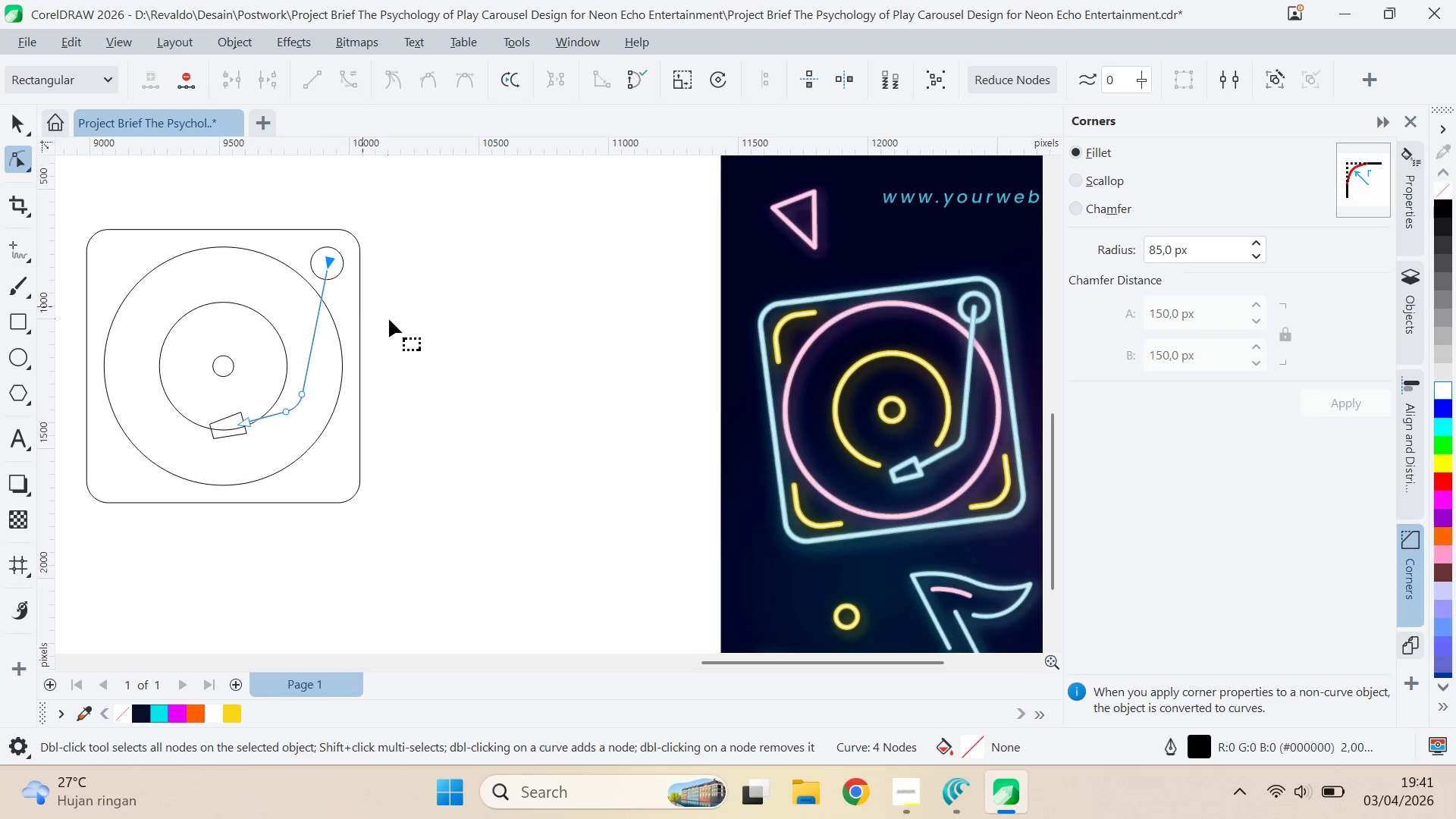 
key(V)
 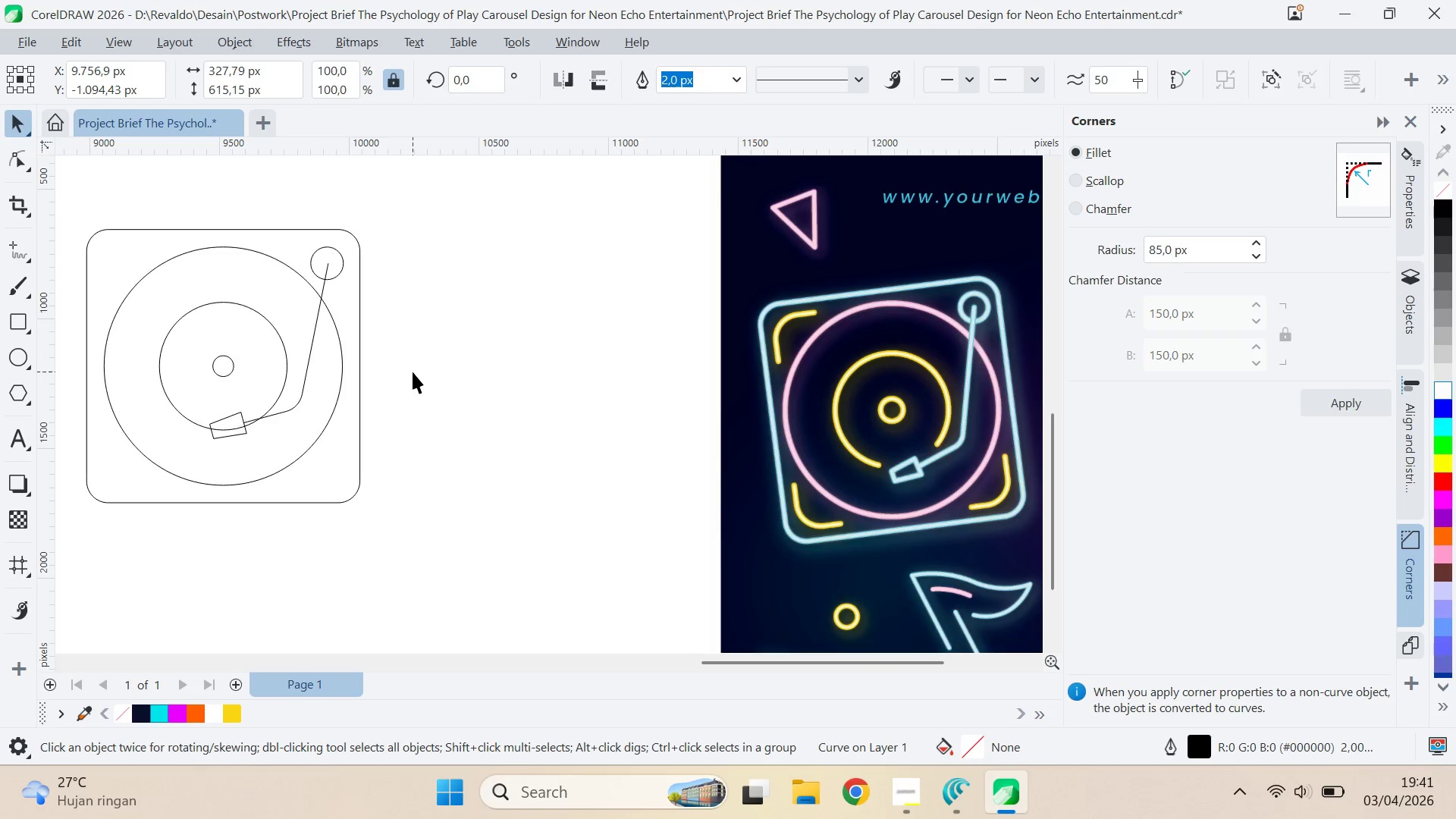 
left_click([413, 372])
 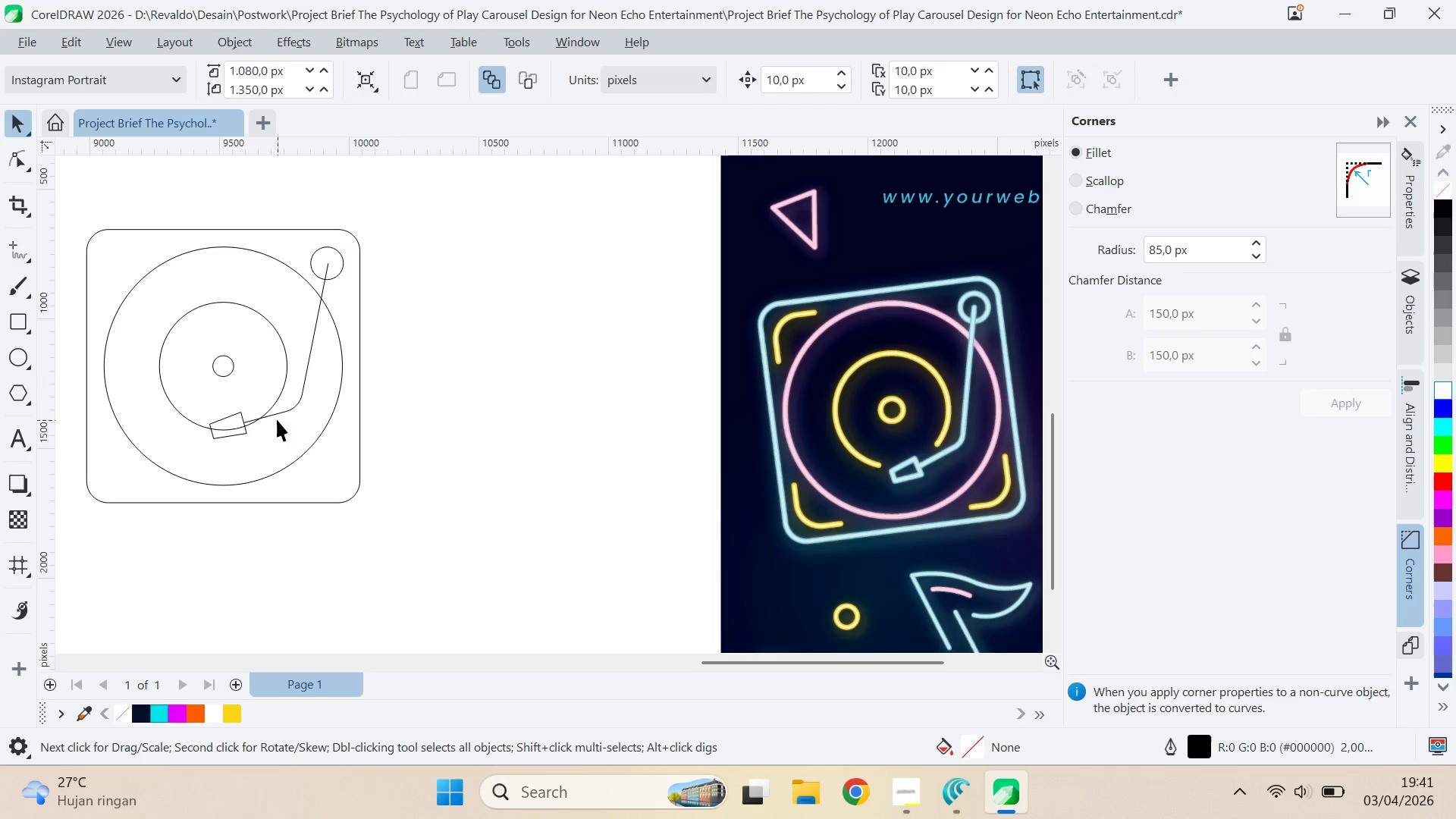 
key(A)
 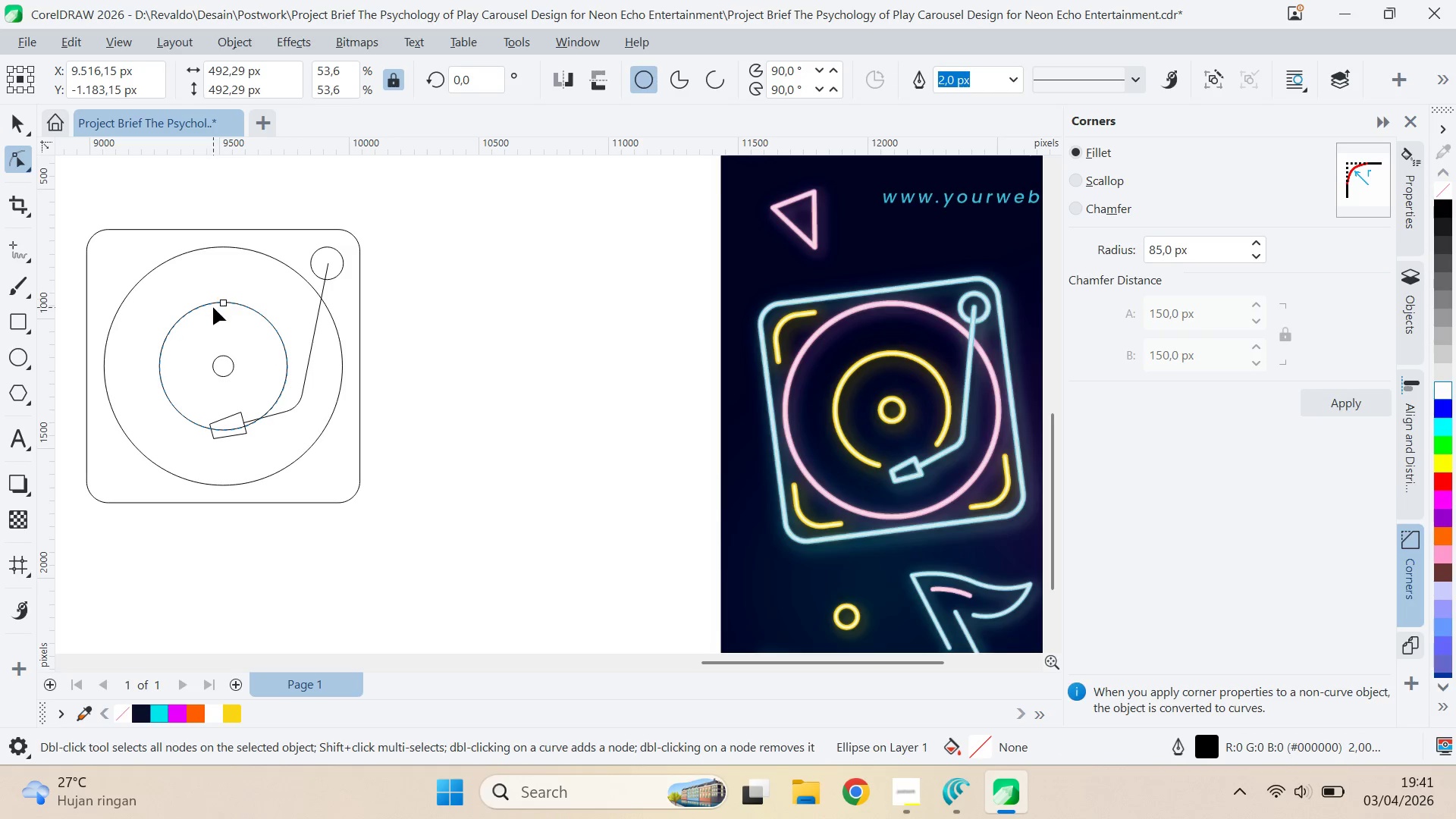 
left_click_drag(start_coordinate=[224, 306], to_coordinate=[195, 427])
 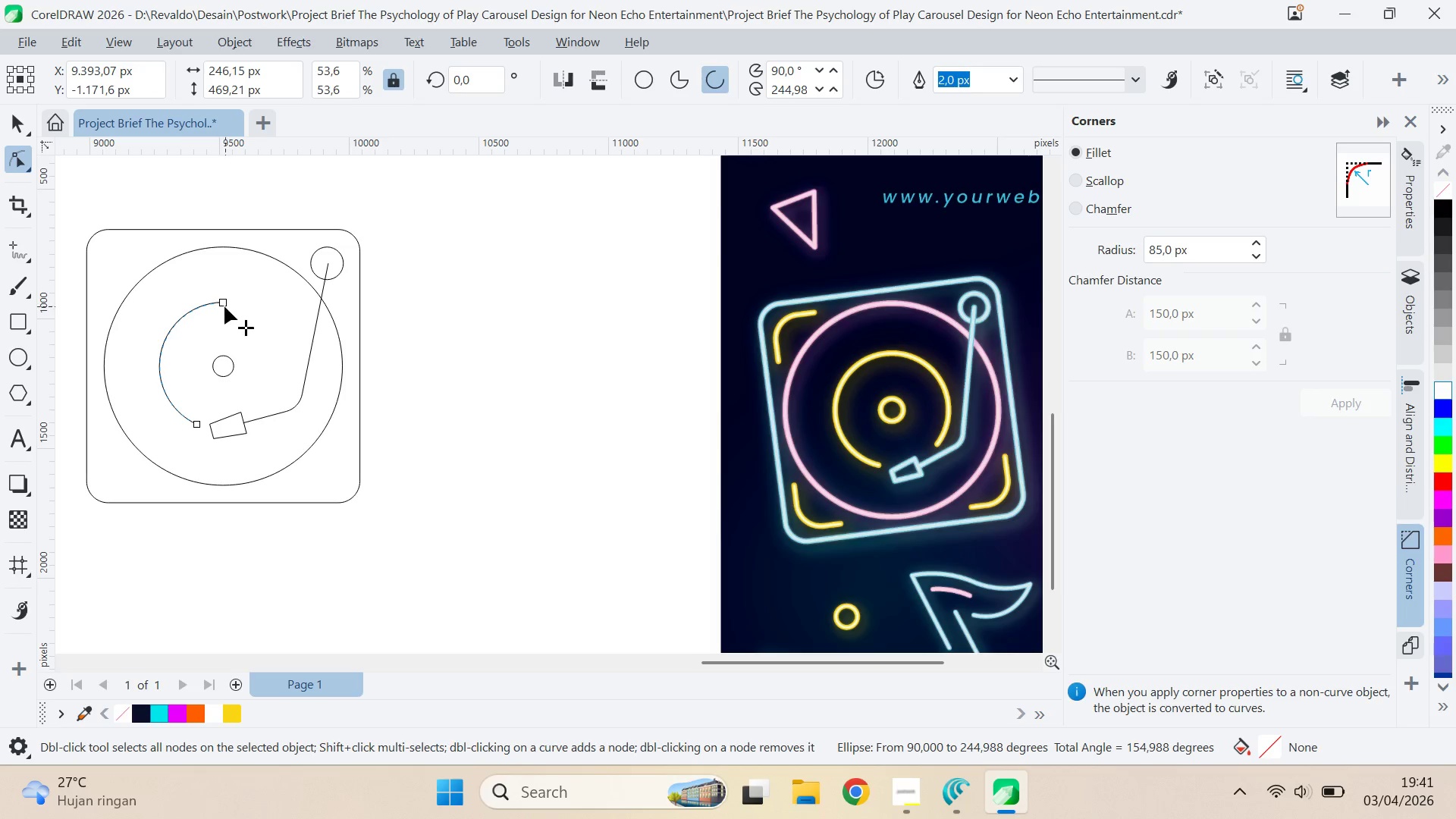 
left_click_drag(start_coordinate=[224, 303], to_coordinate=[268, 402])
 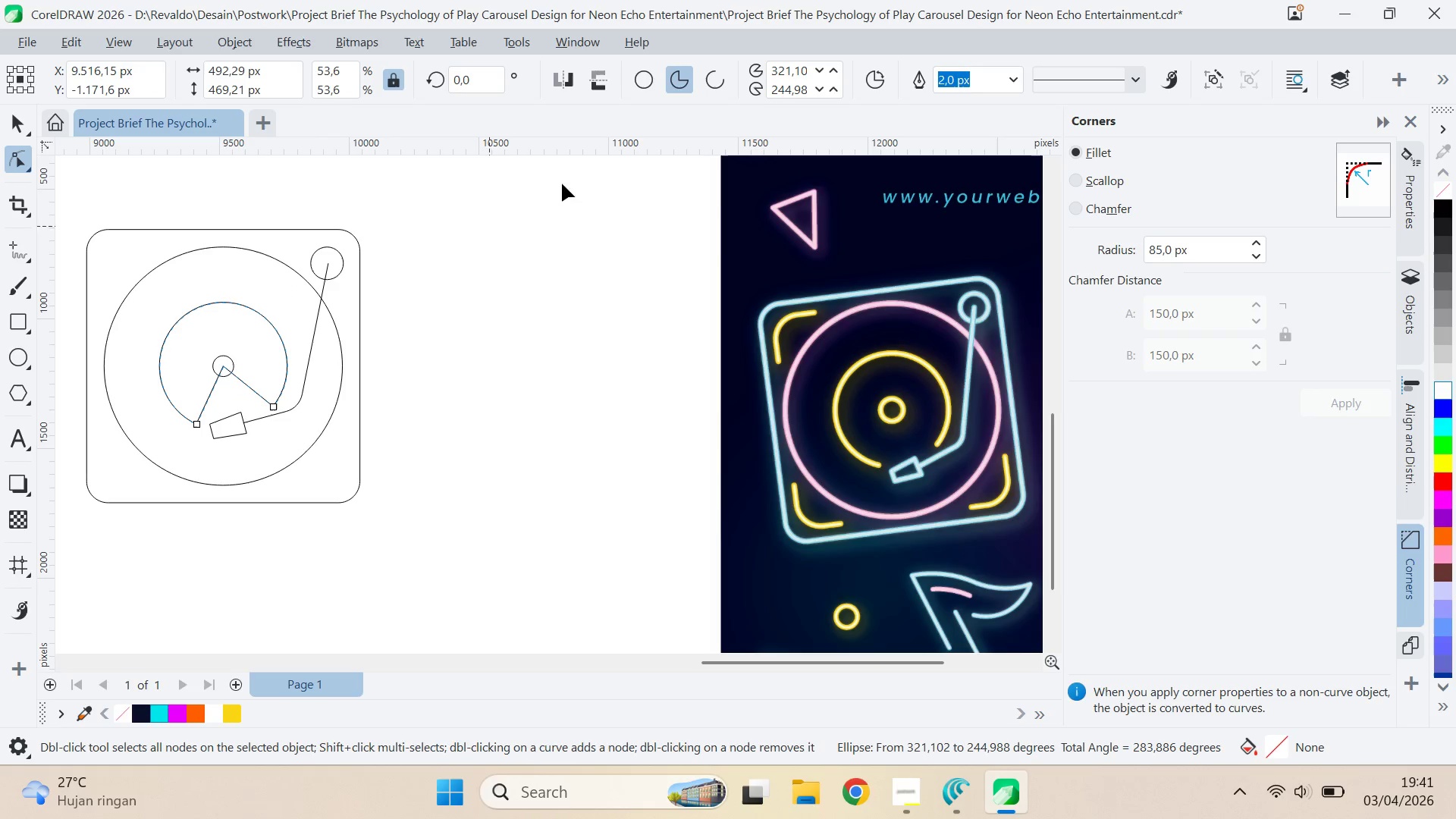 
left_click([719, 67])
 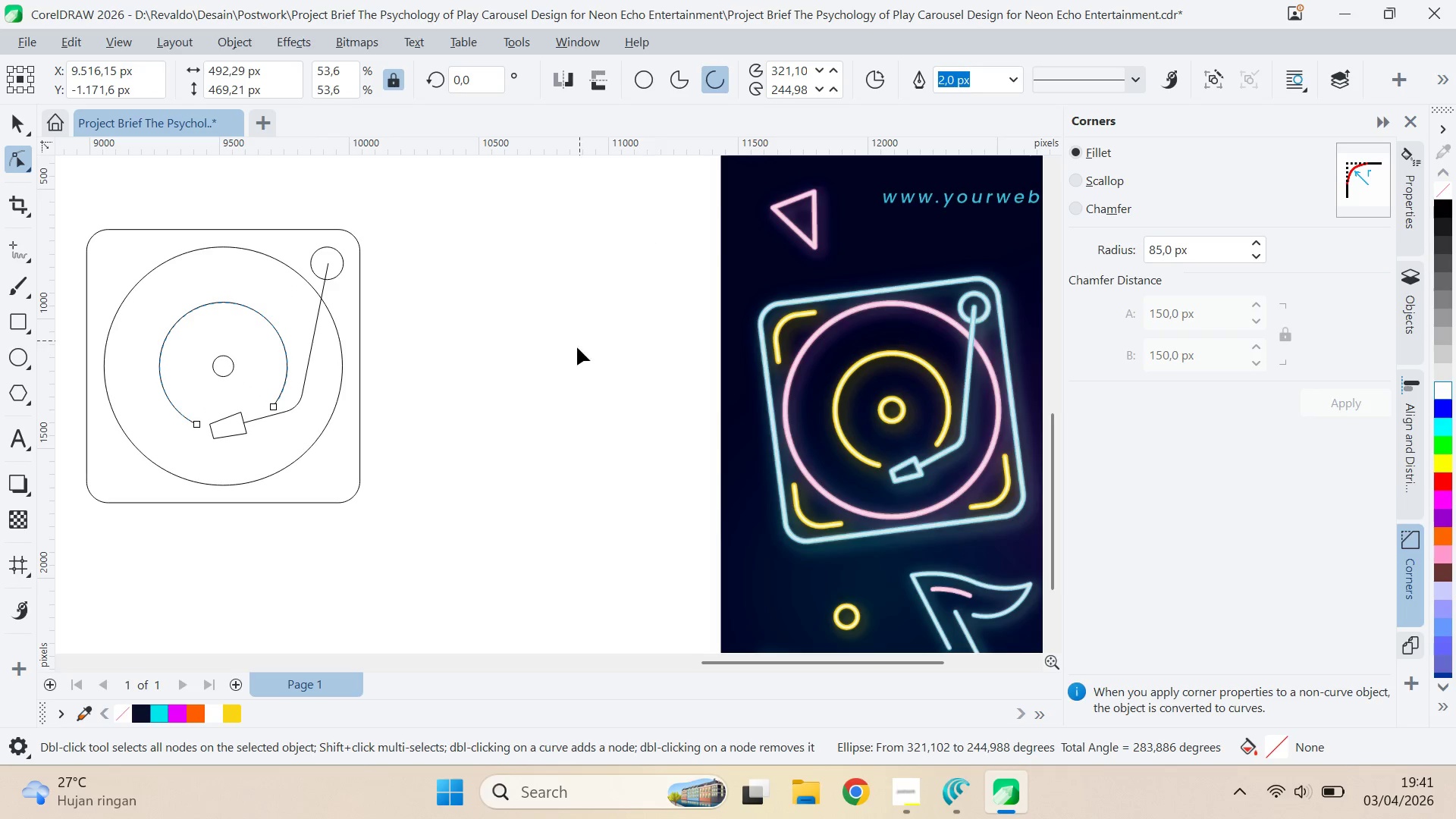 
left_click([573, 355])
 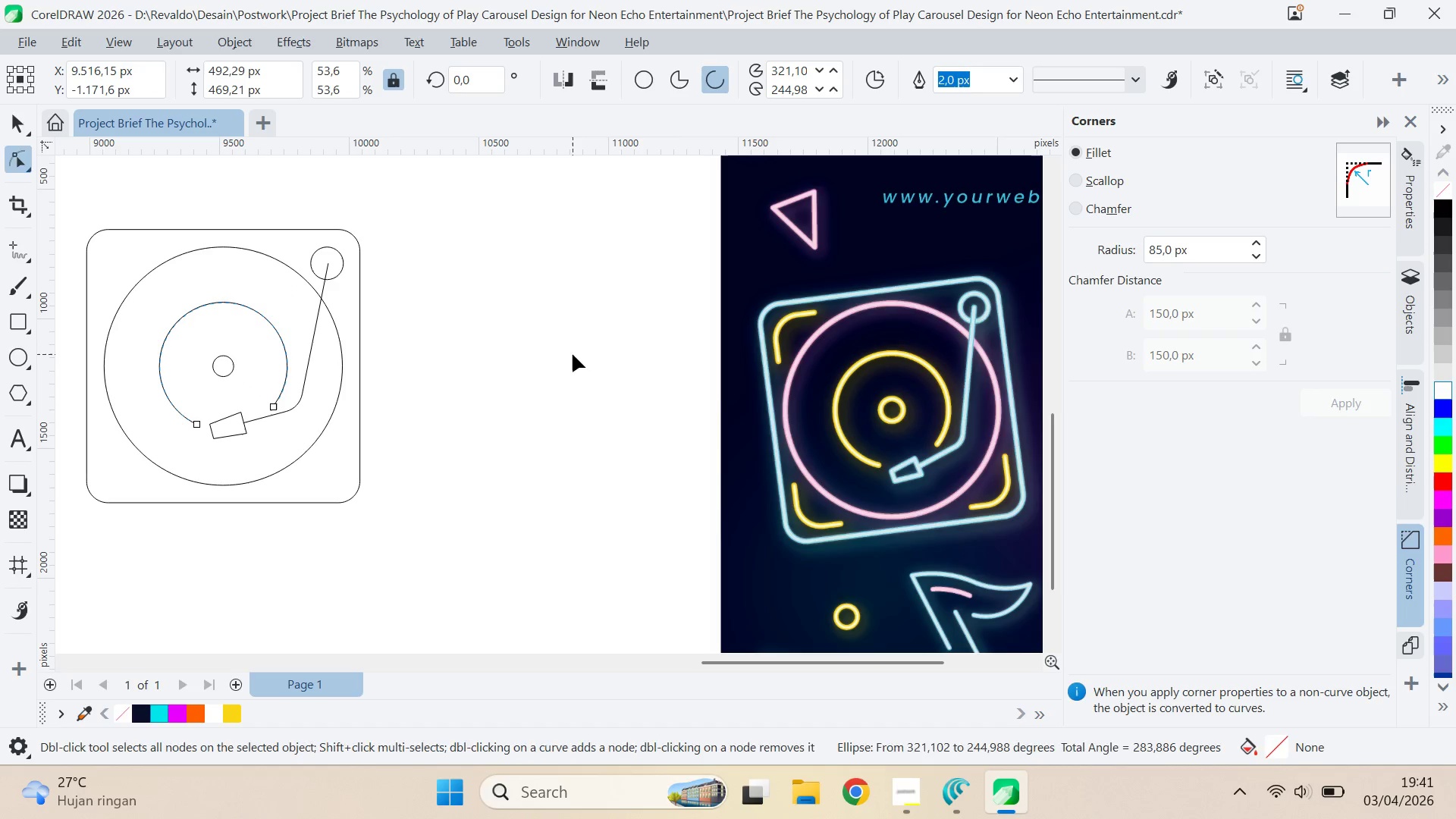 
key(V)
 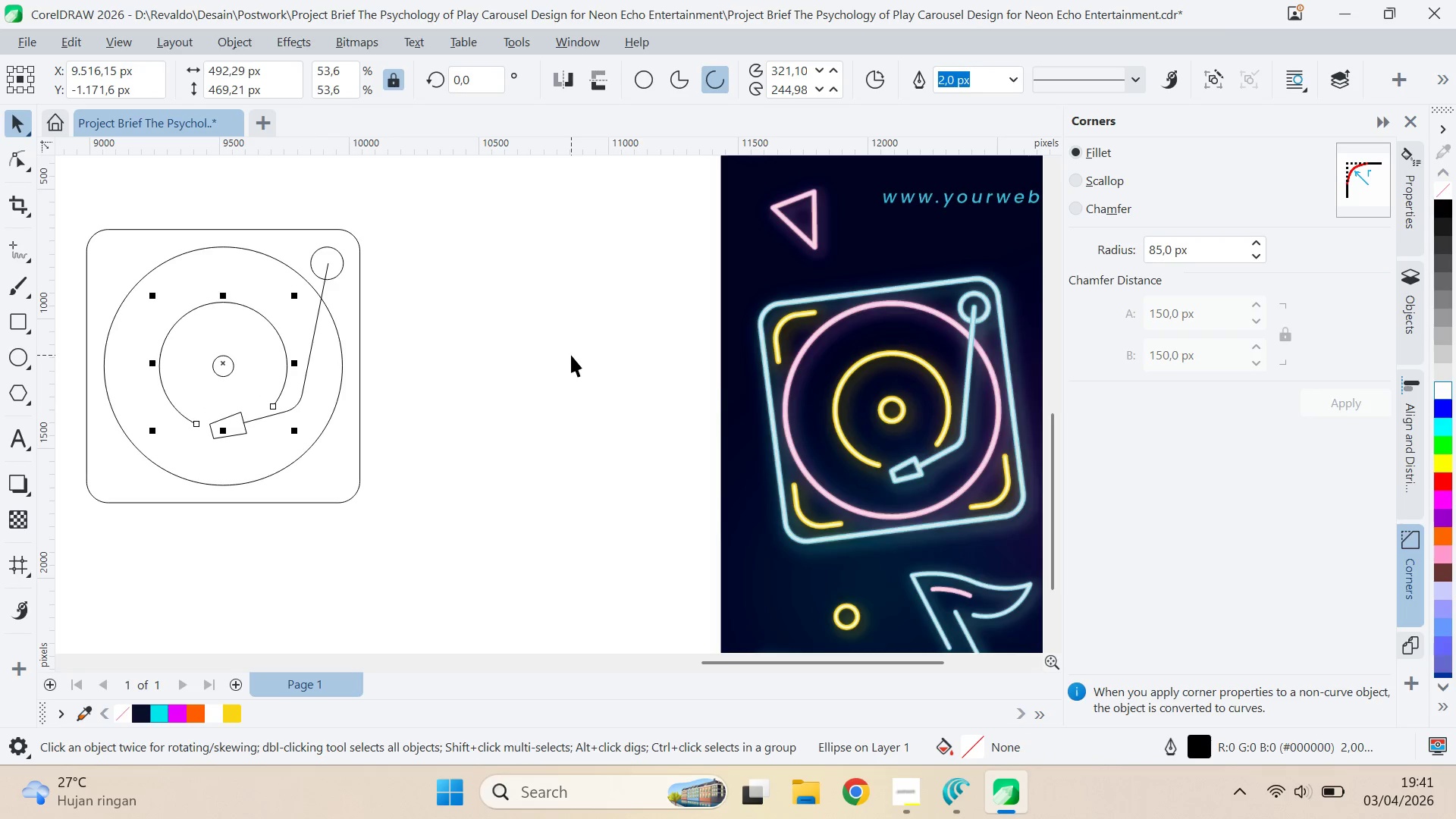 
left_click([570, 356])
 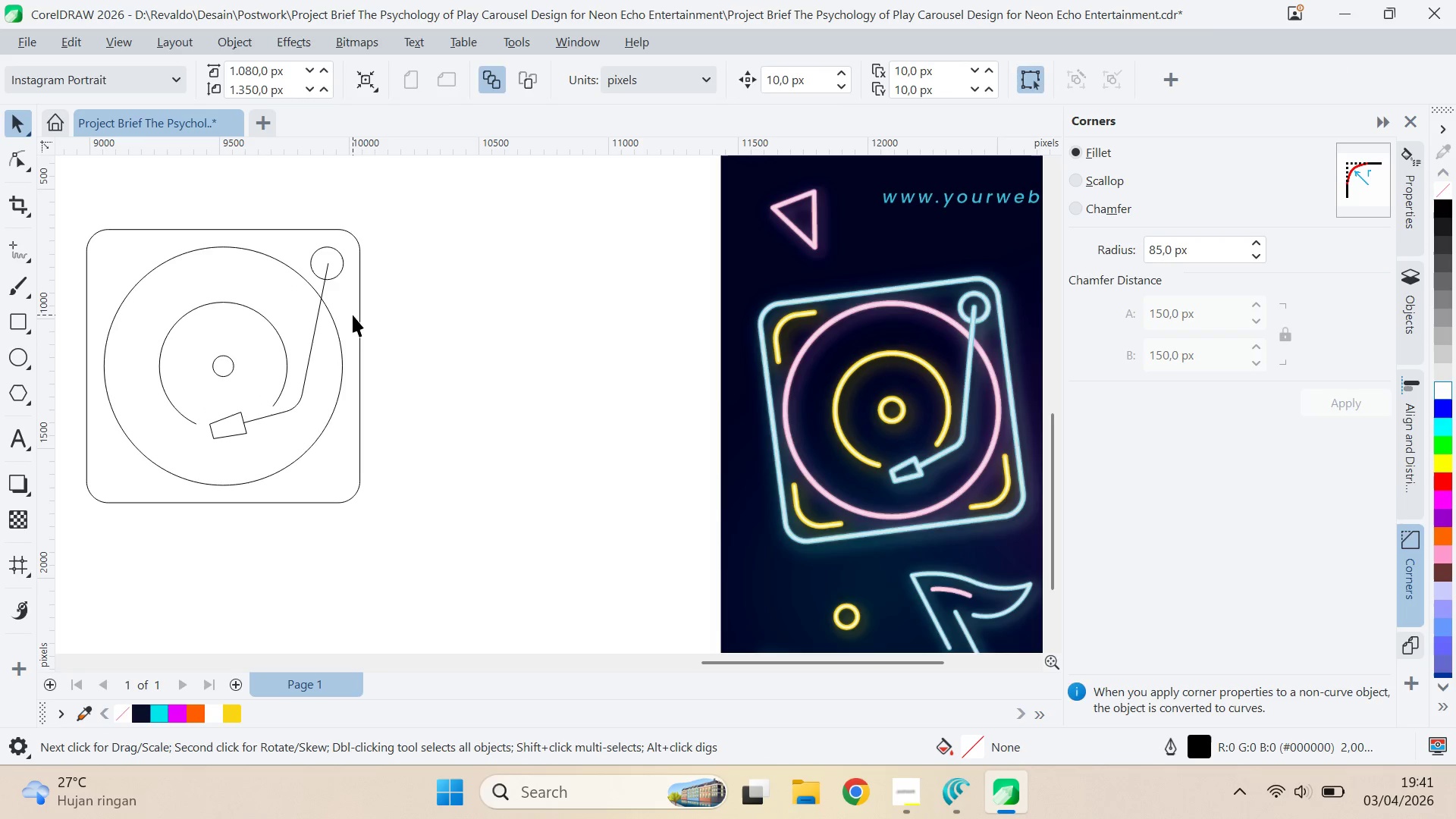 
hold_key(key=ShiftLeft, duration=1.51)
left_click_drag(start_coordinate=[371, 224], to_coordinate=[427, 243])
 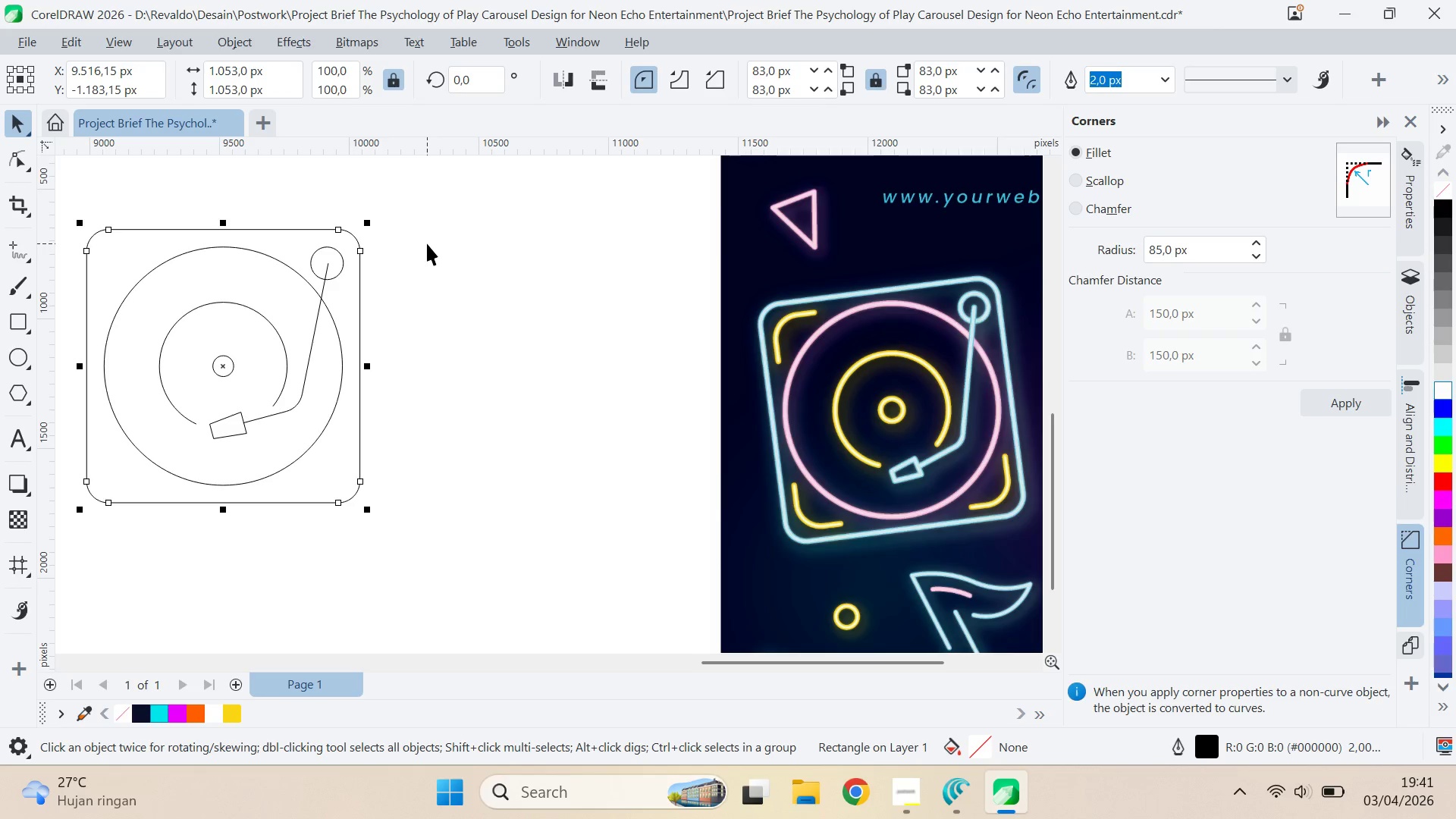 
hold_key(key=ShiftLeft, duration=0.45)
 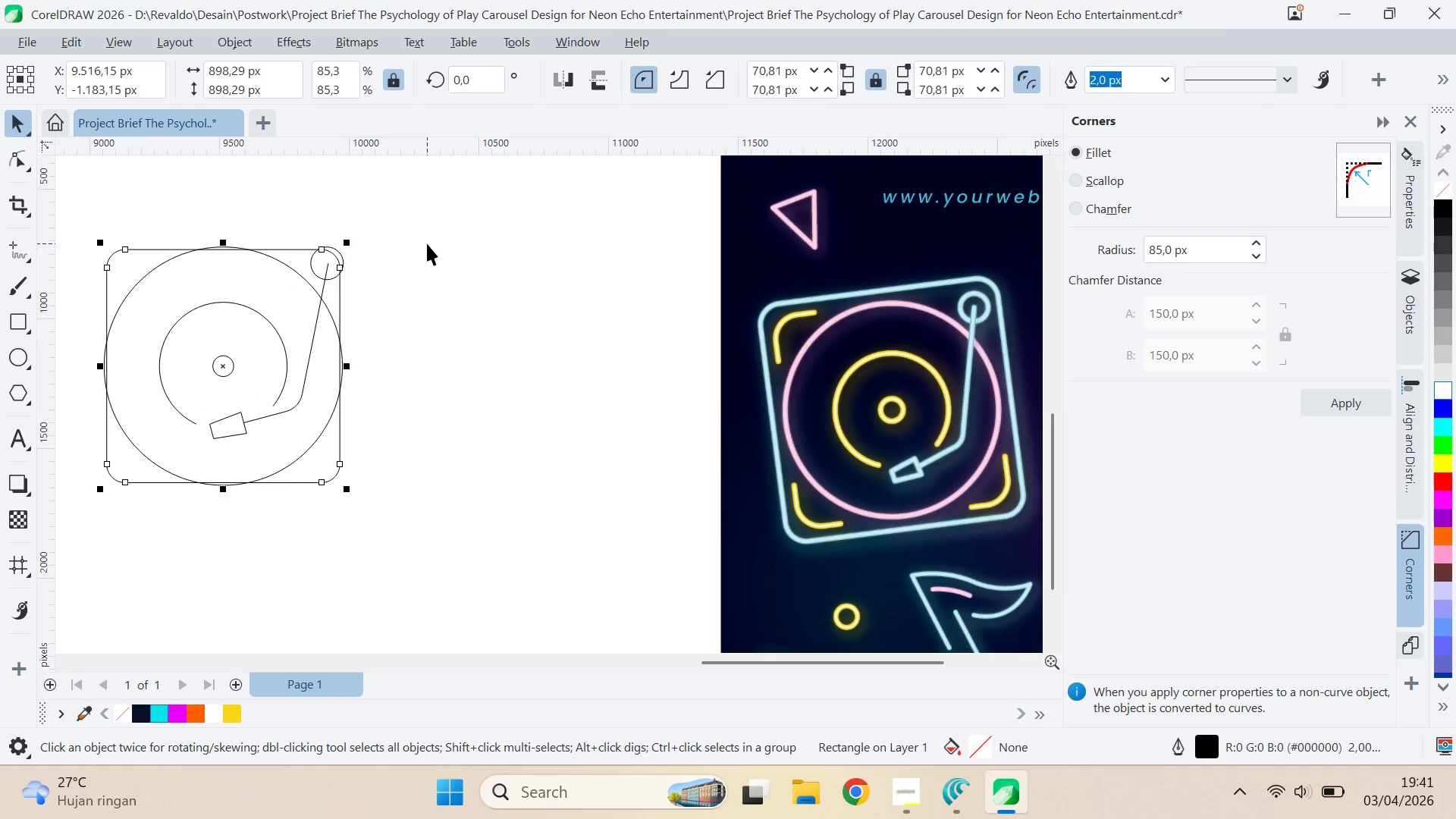 
key(Control+Z)
 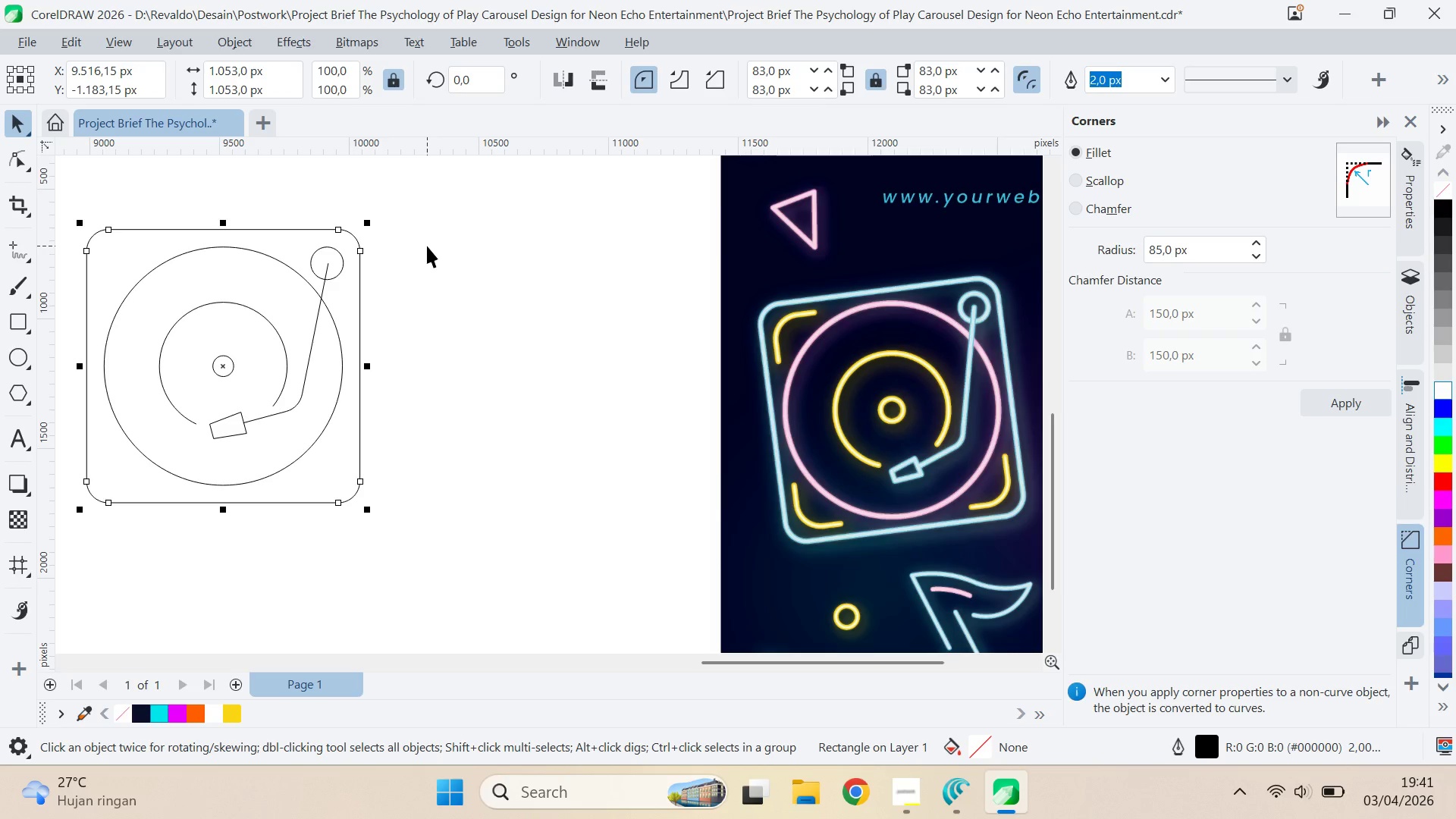 
left_click([427, 246])
 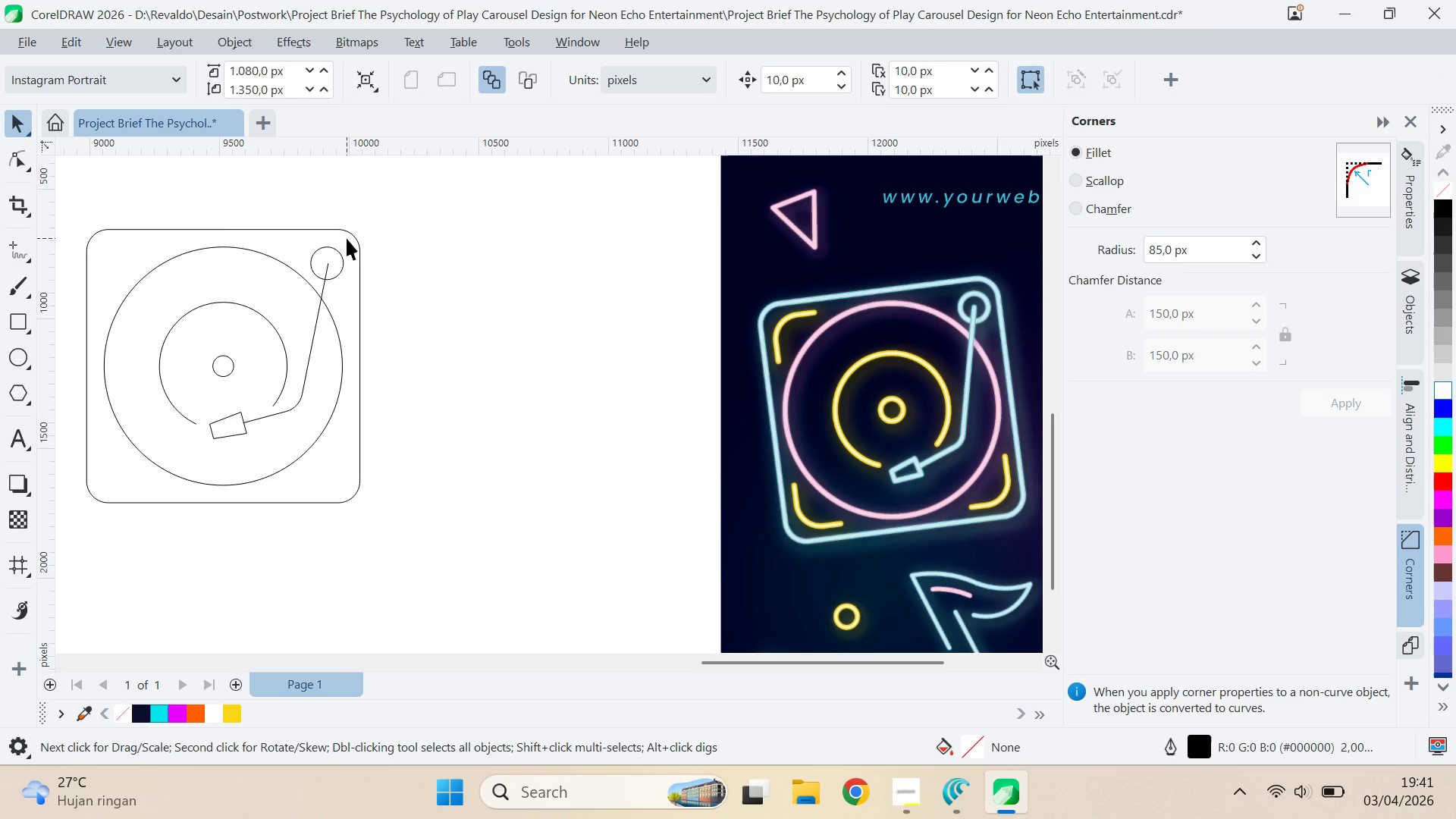 
left_click([351, 238])
 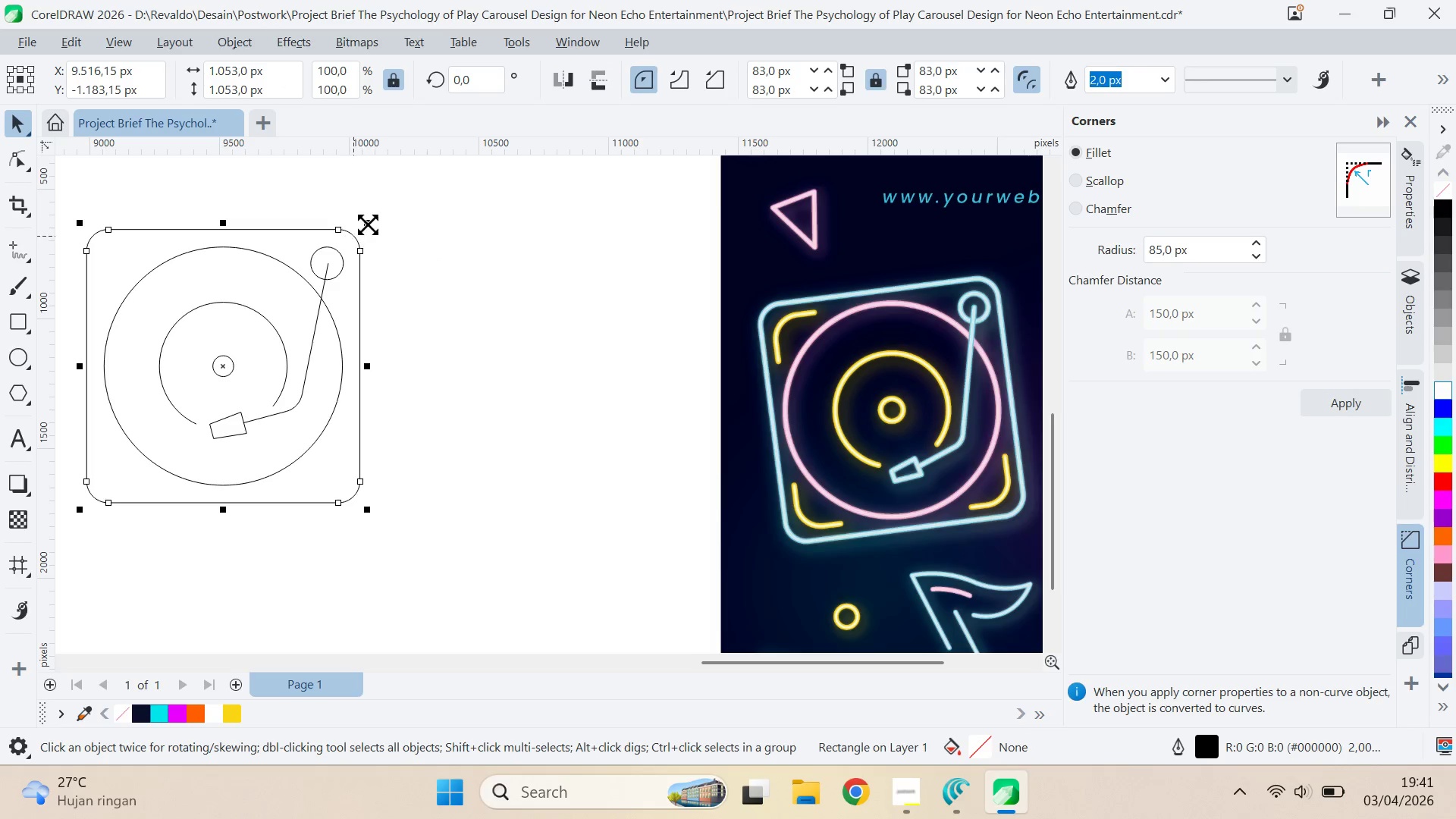 
hold_key(key=ShiftLeft, duration=1.5)
left_click_drag(start_coordinate=[369, 223], to_coordinate=[458, 240])
 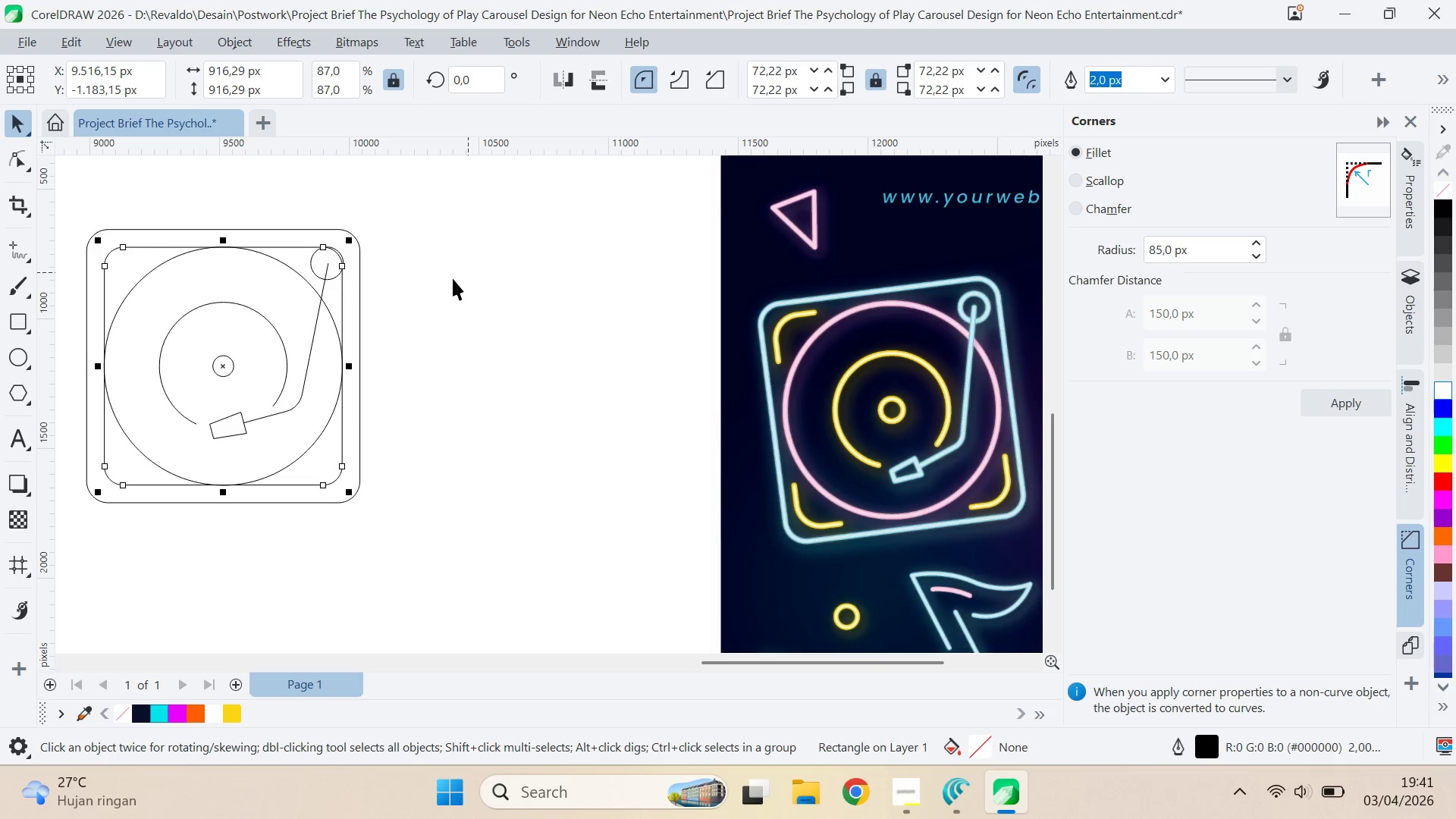 
right_click([458, 240])
 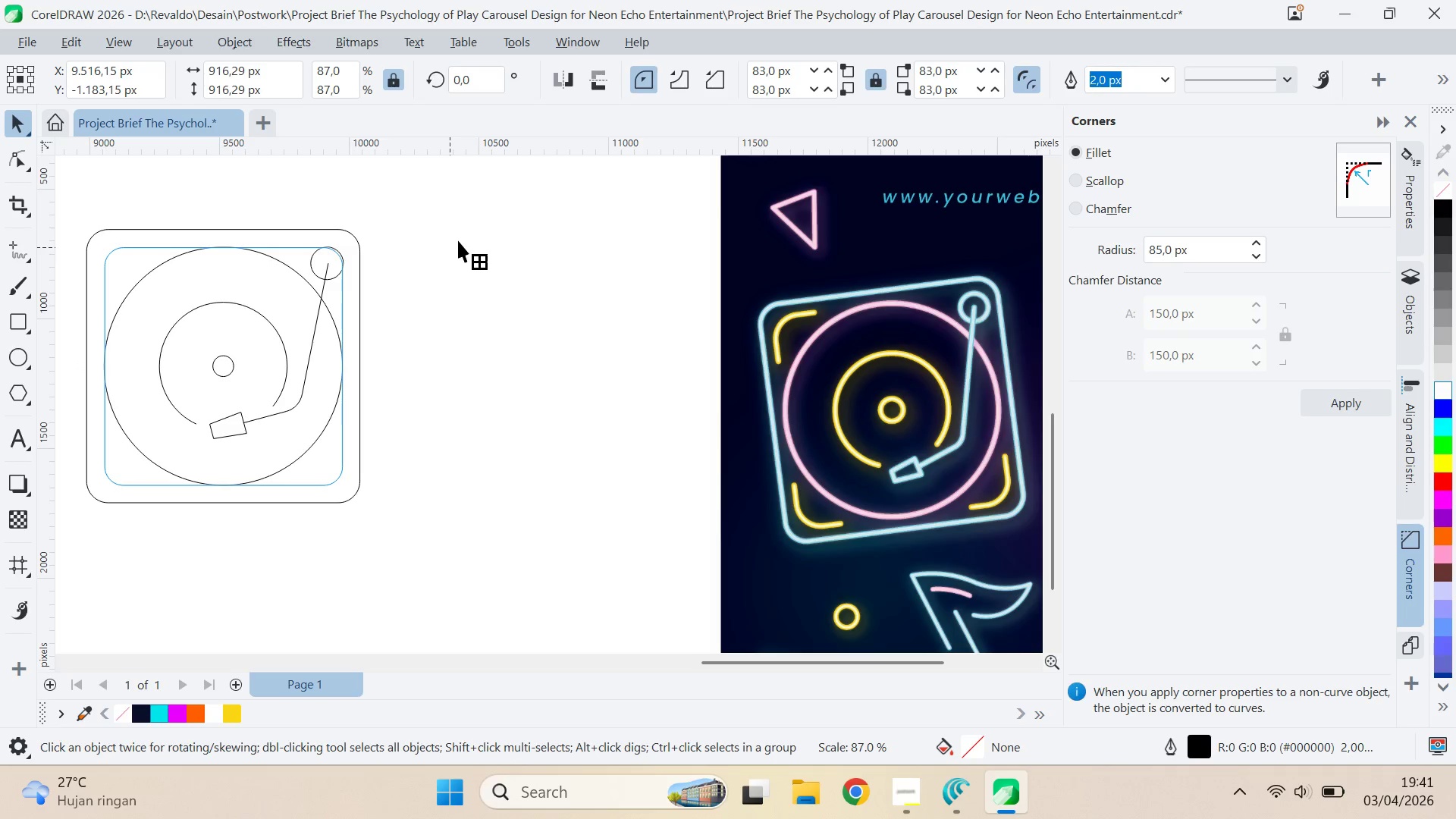 
key(Shift+ShiftLeft)
 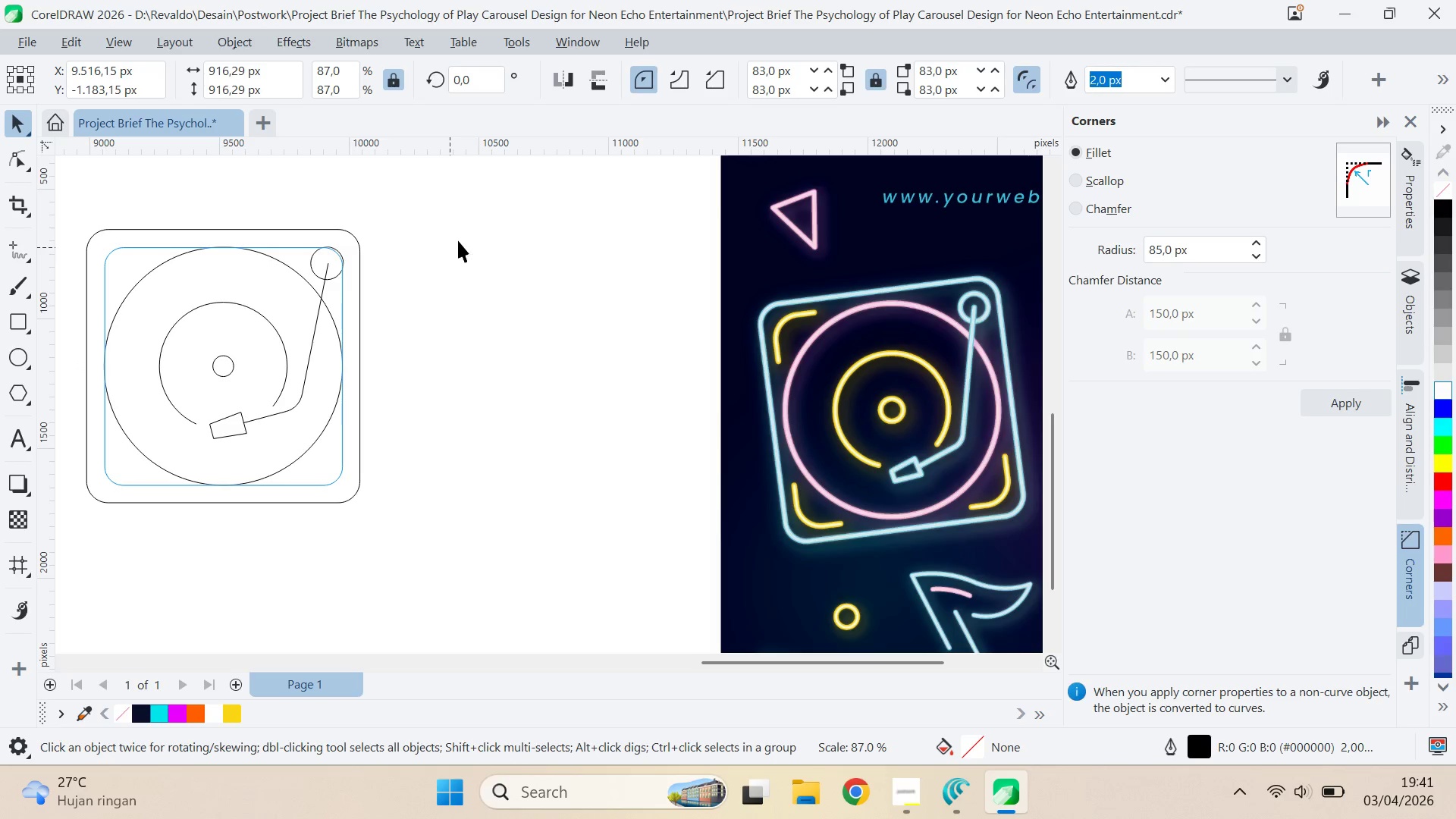 
key(Shift+ShiftLeft)
 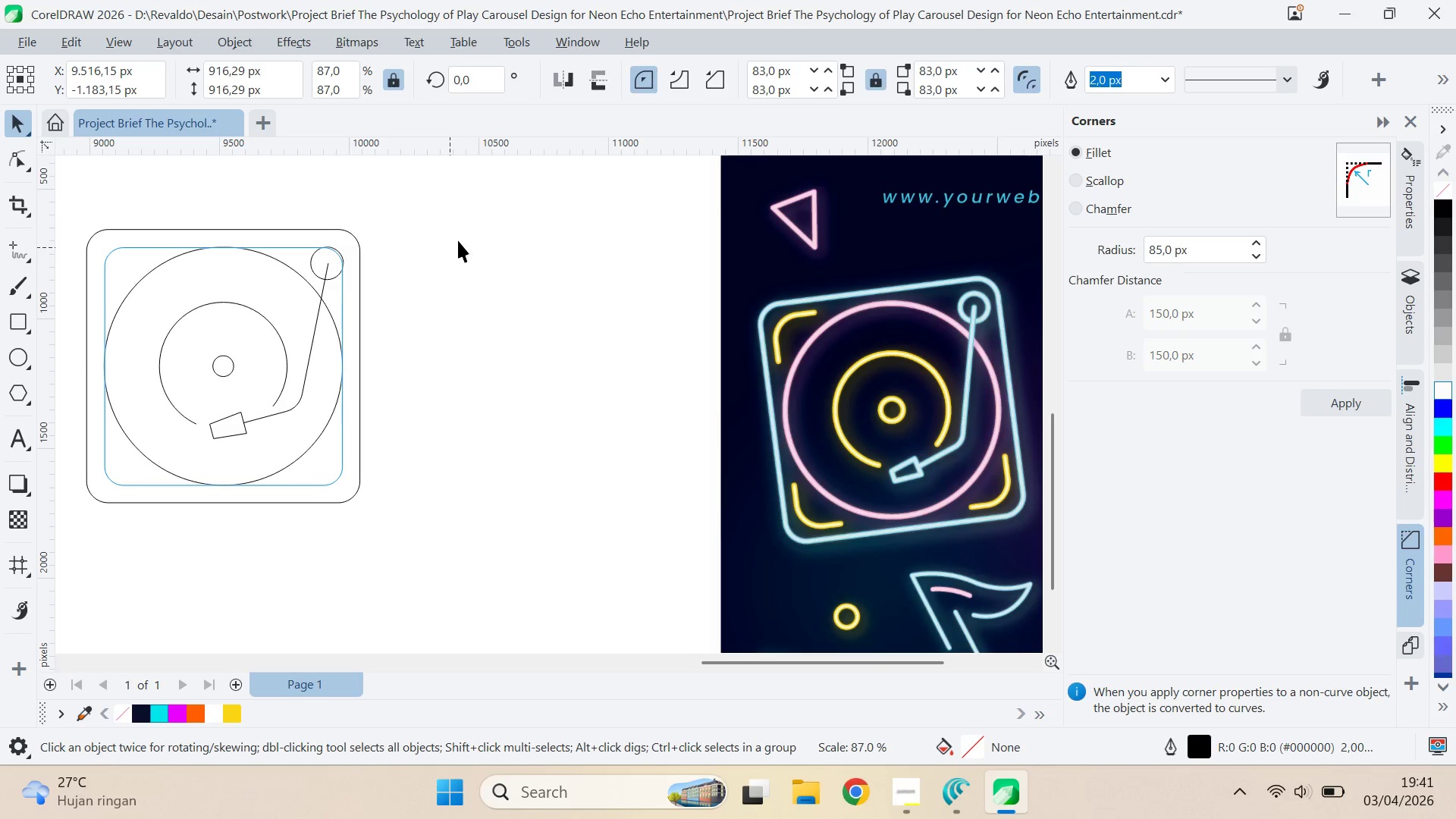 
key(Shift+ShiftLeft)
 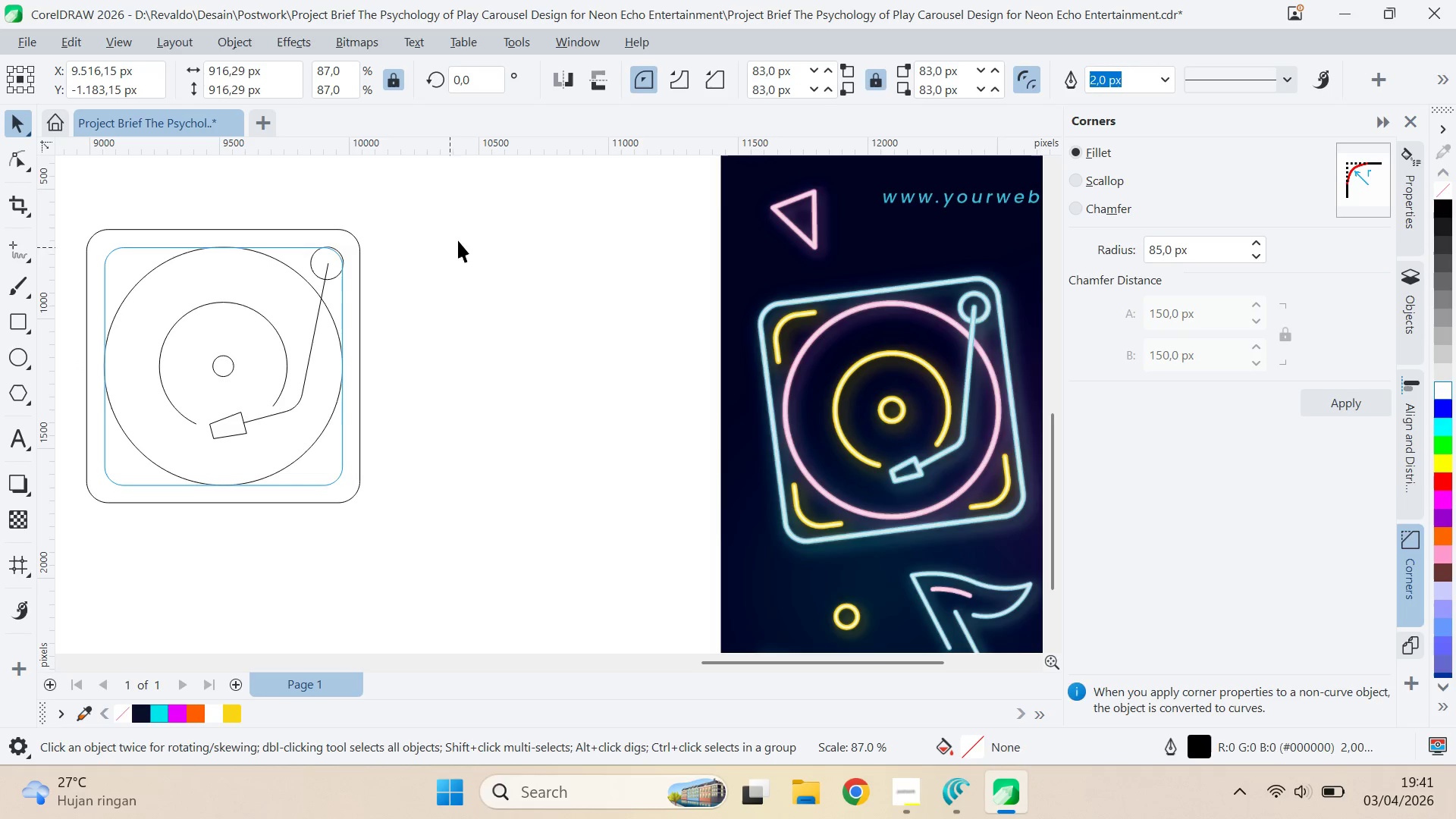 
key(Shift+ShiftLeft)
 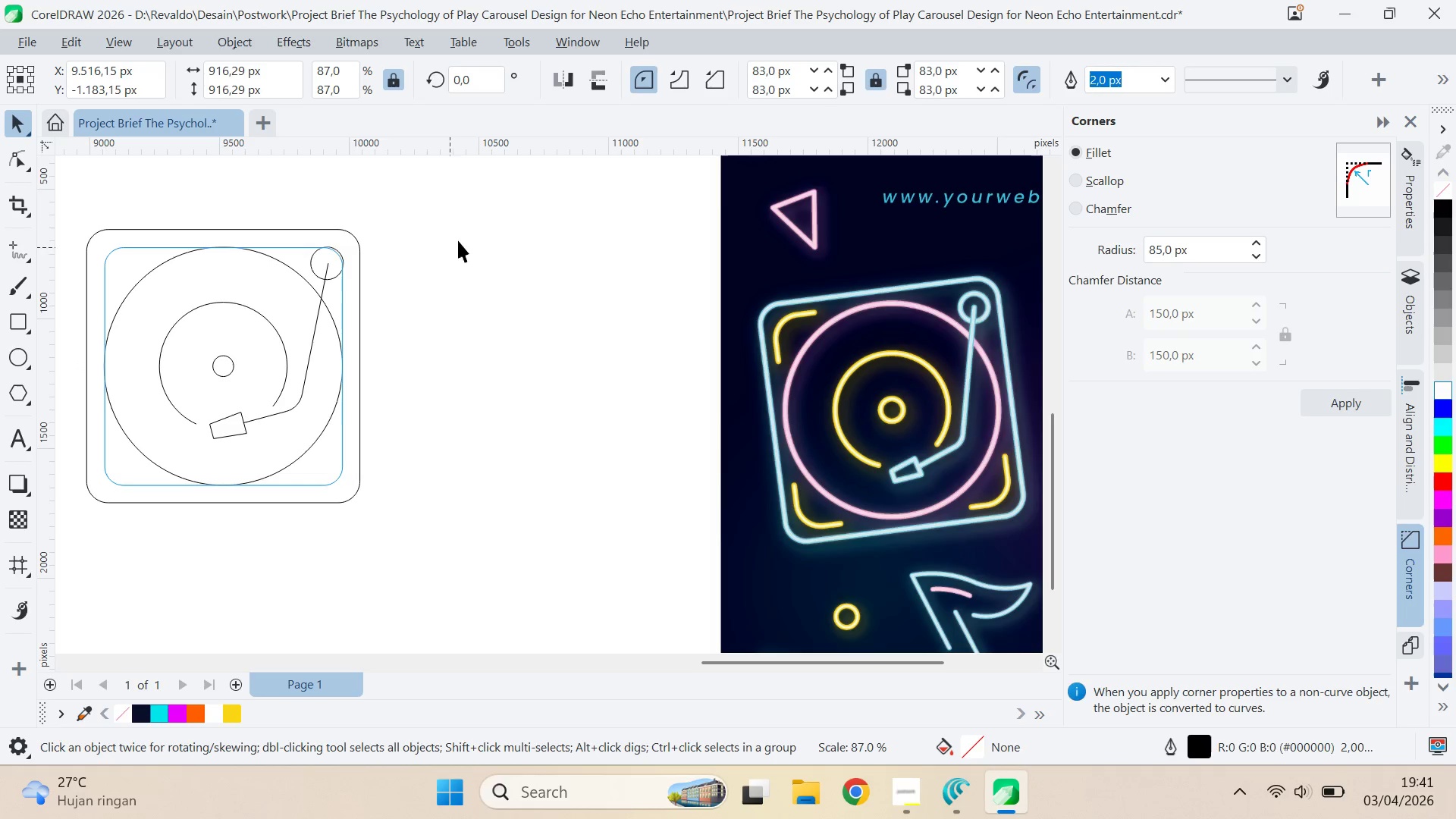 
left_click([458, 240])
 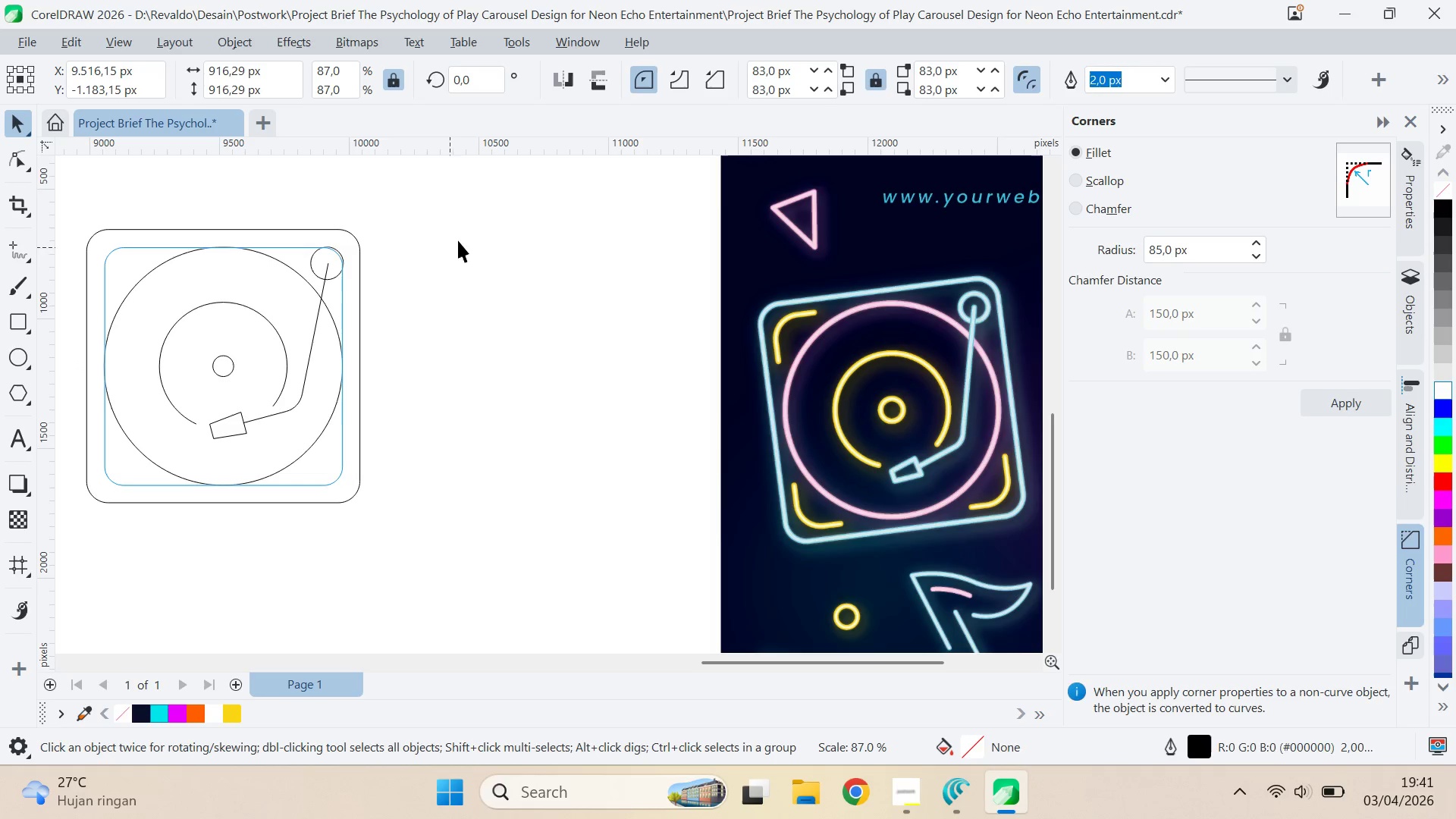 
key(Shift+ShiftLeft)
 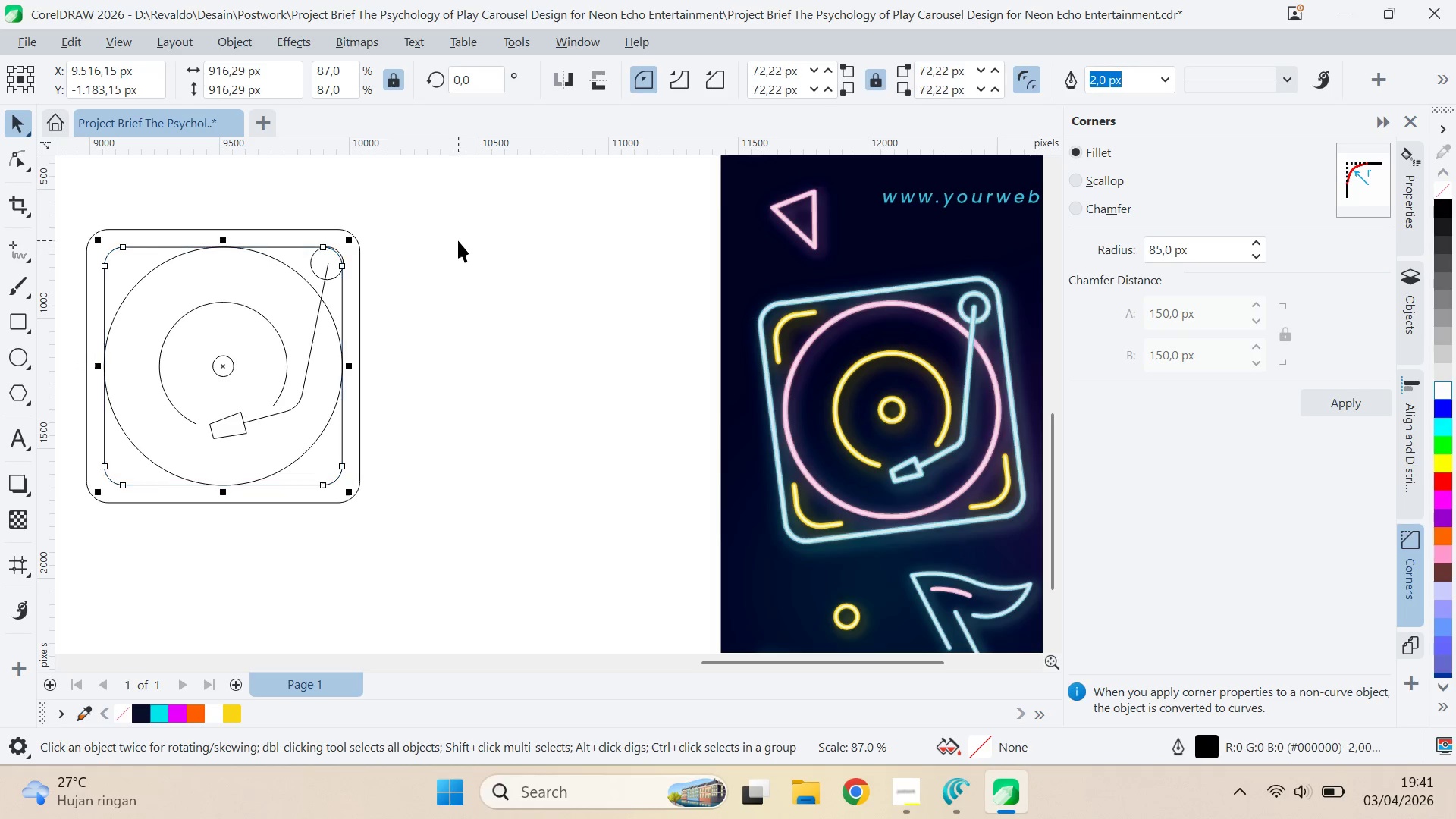 
key(Shift+ShiftLeft)
 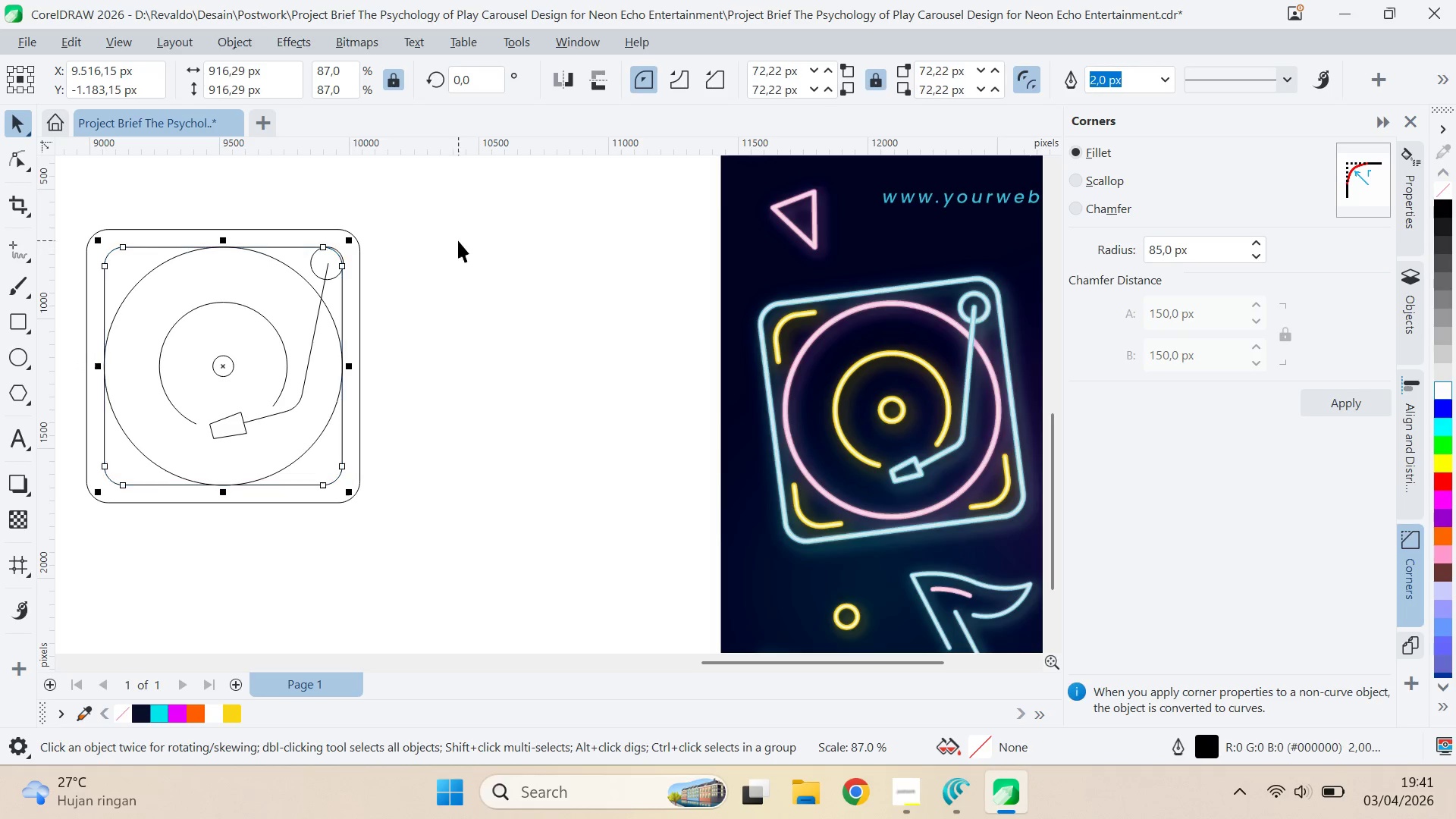 
key(Shift+ShiftLeft)
 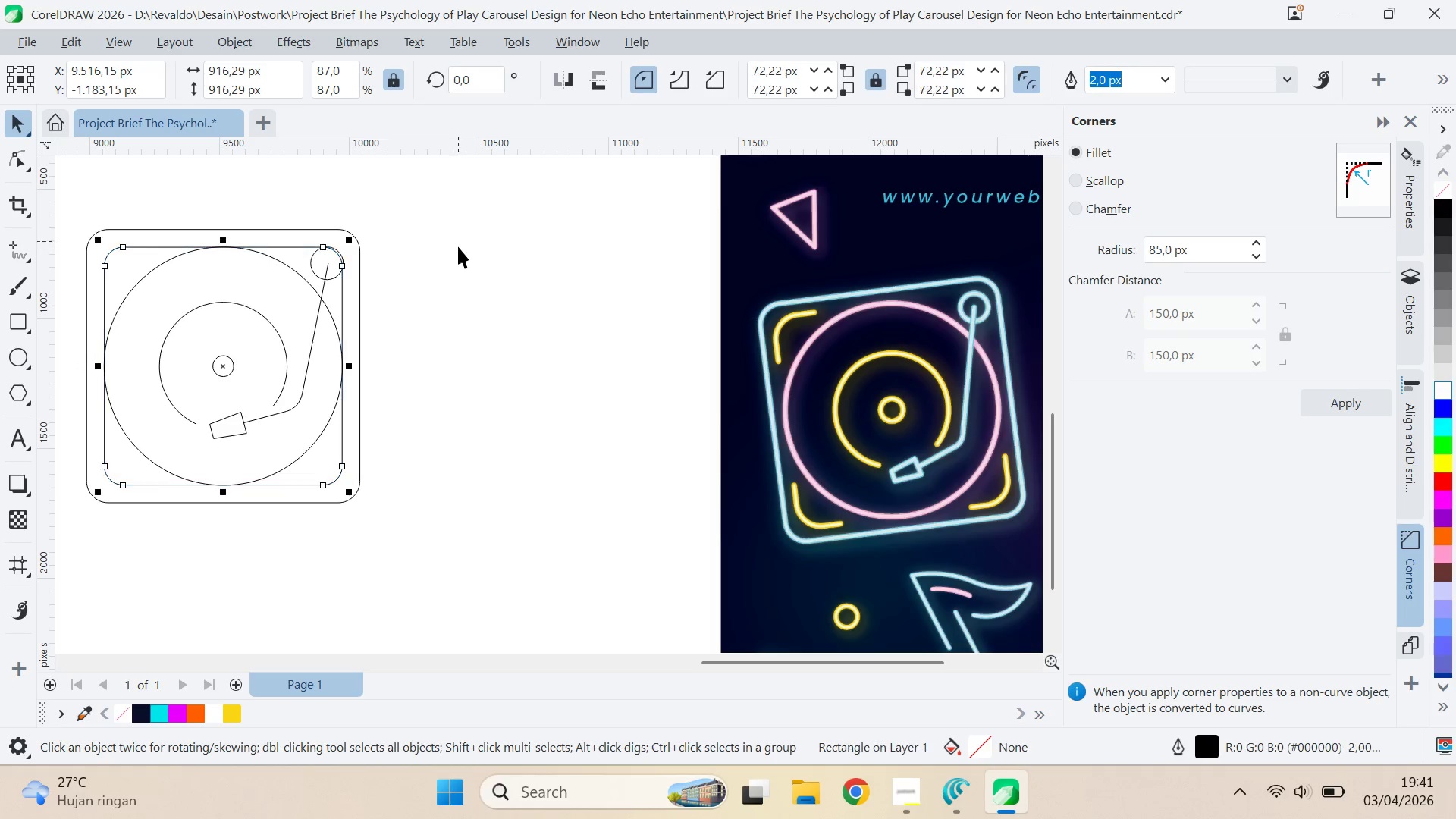 
hold_key(key=ShiftLeft, duration=2.09)
 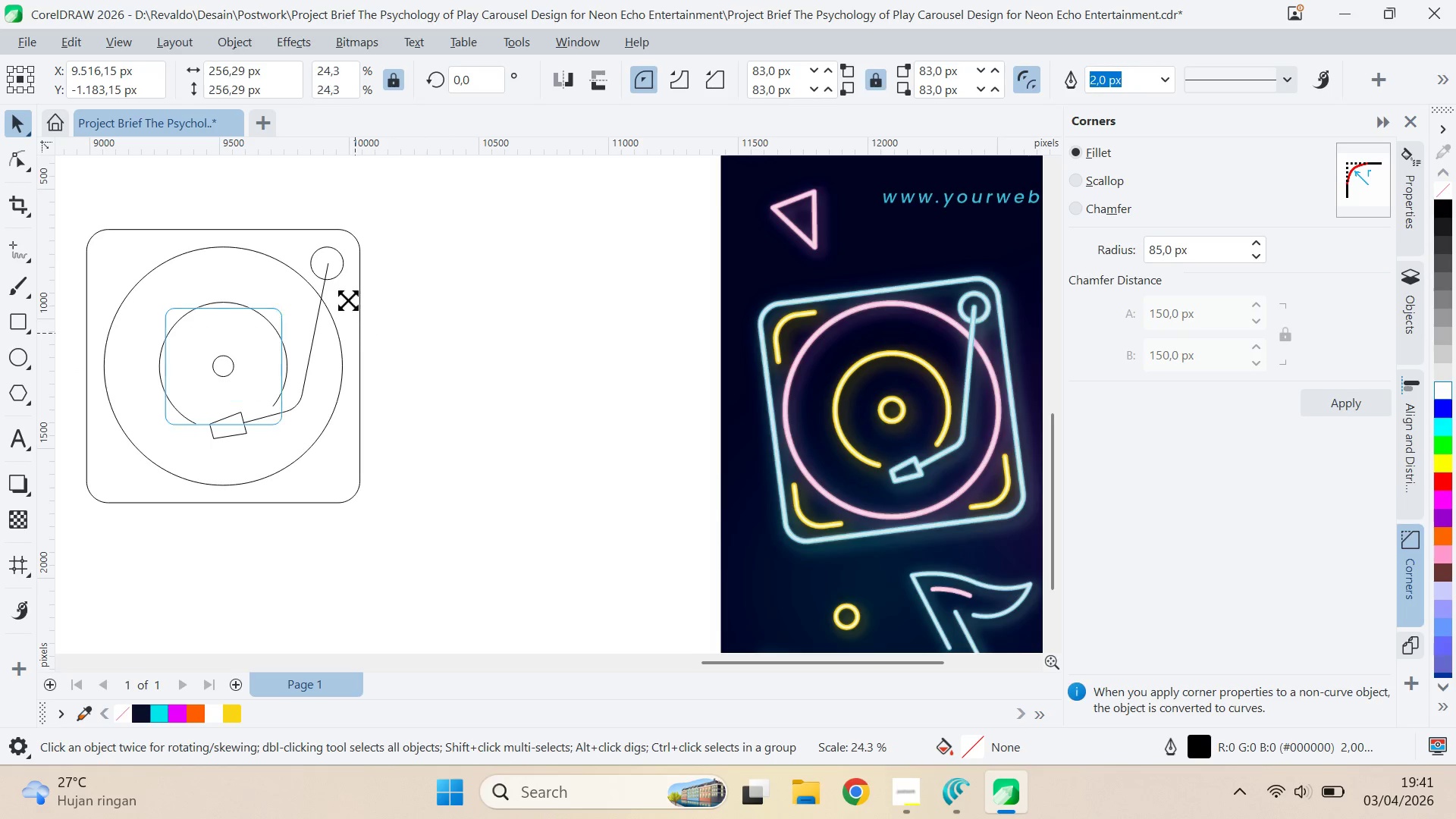 
key(Control+Z)
 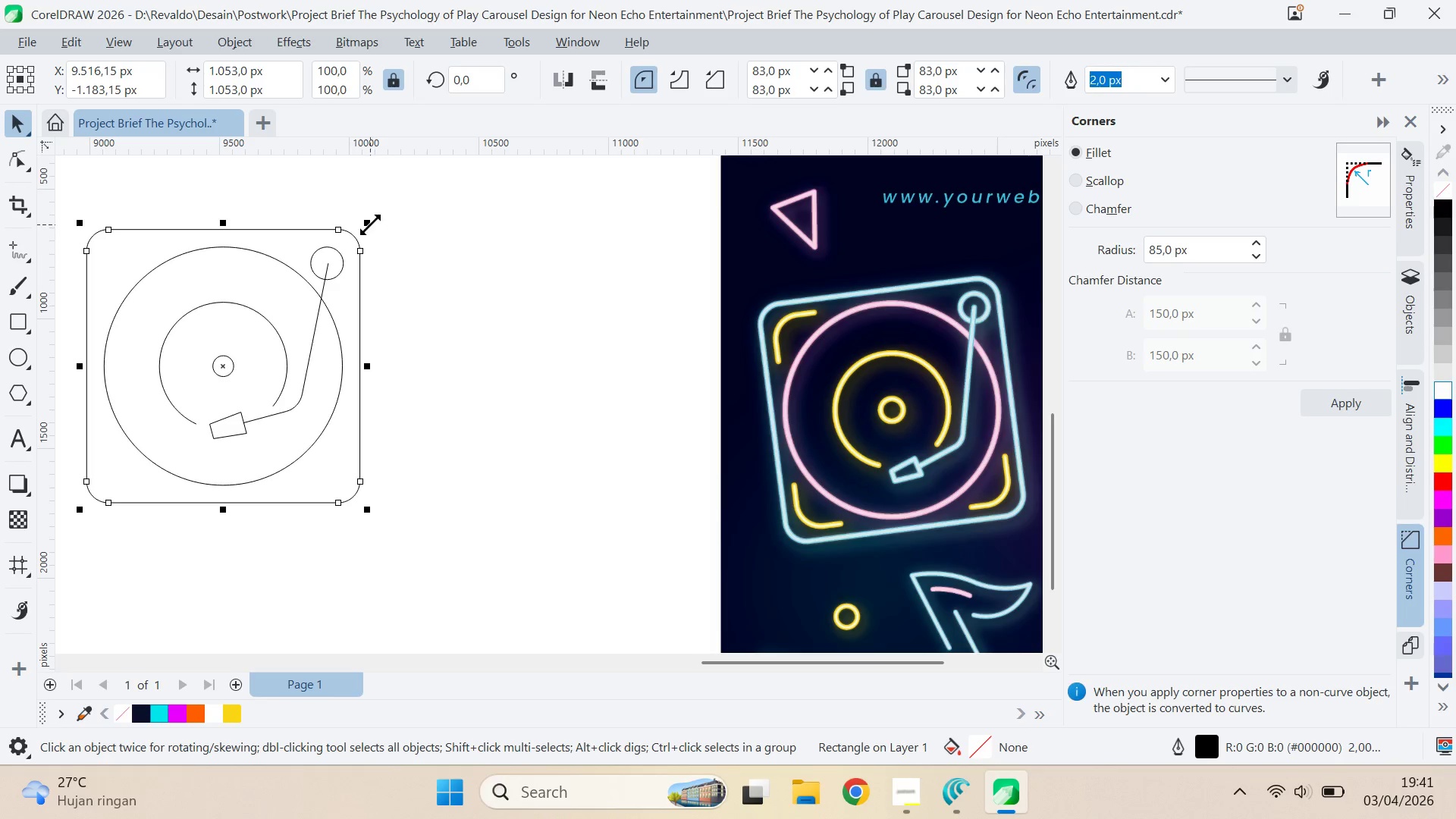 
left_click_drag(start_coordinate=[369, 225], to_coordinate=[376, 241])
 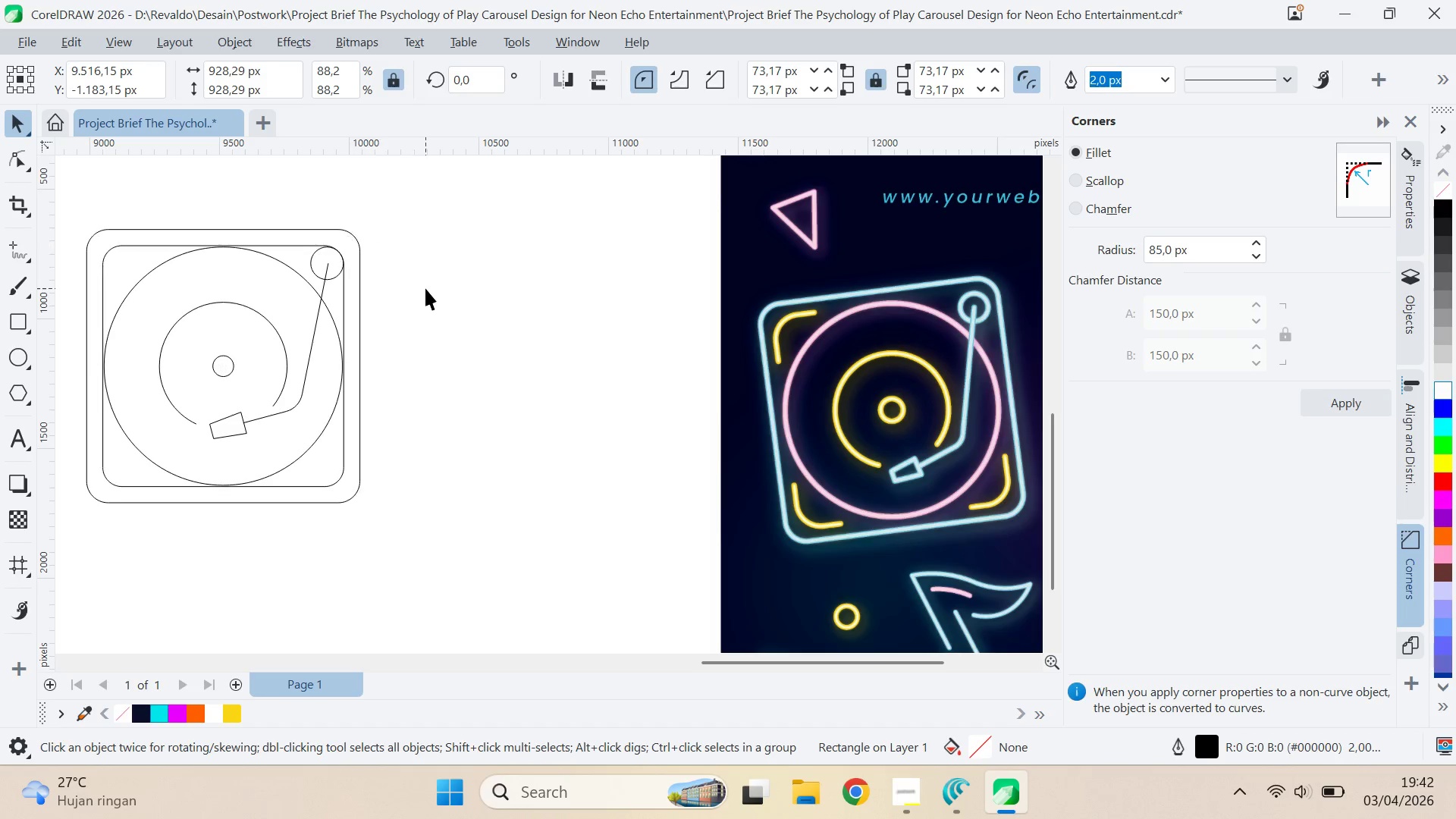 
hold_key(key=ShiftLeft, duration=1.5)
 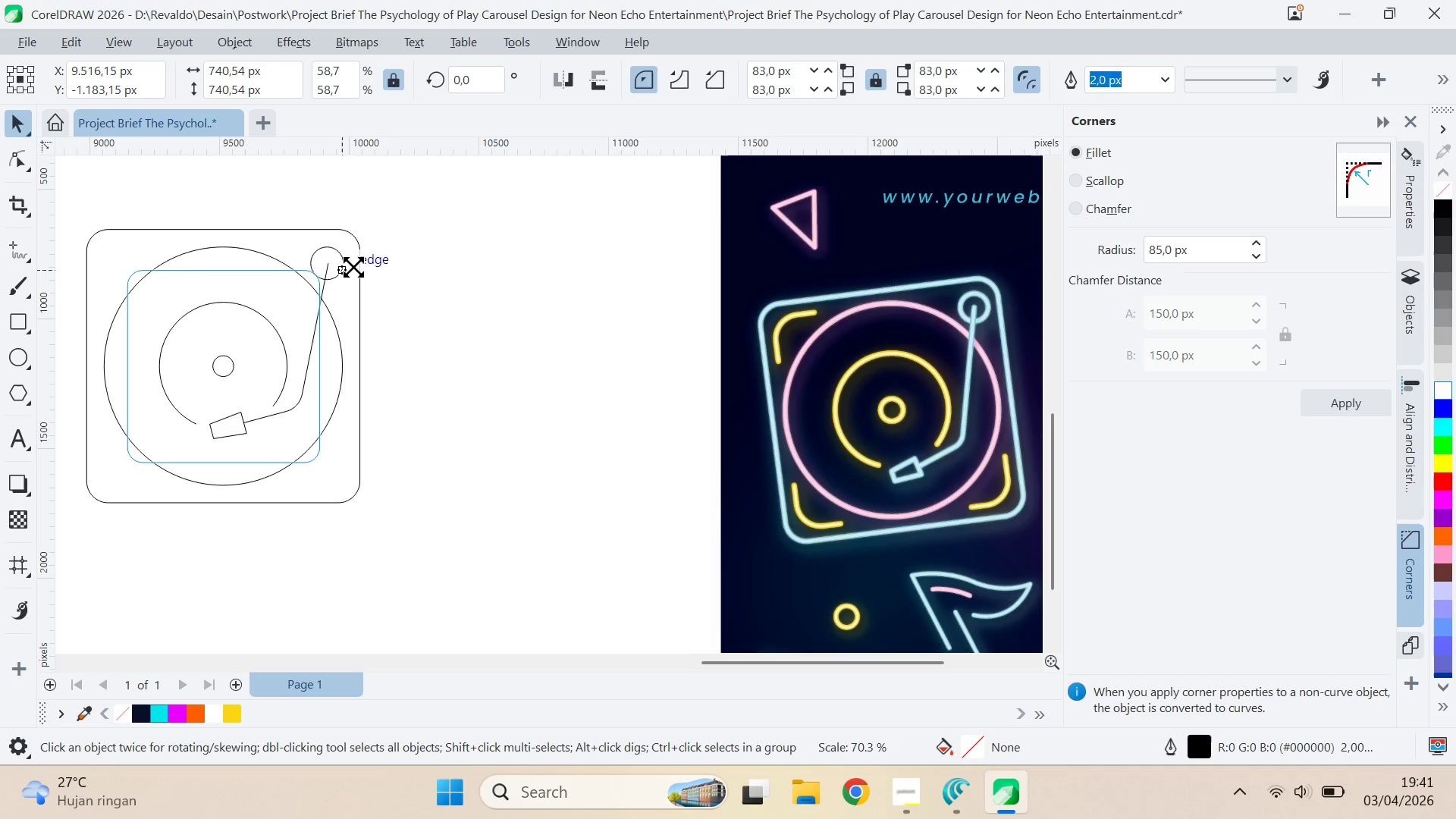 
hold_key(key=ShiftLeft, duration=1.52)
 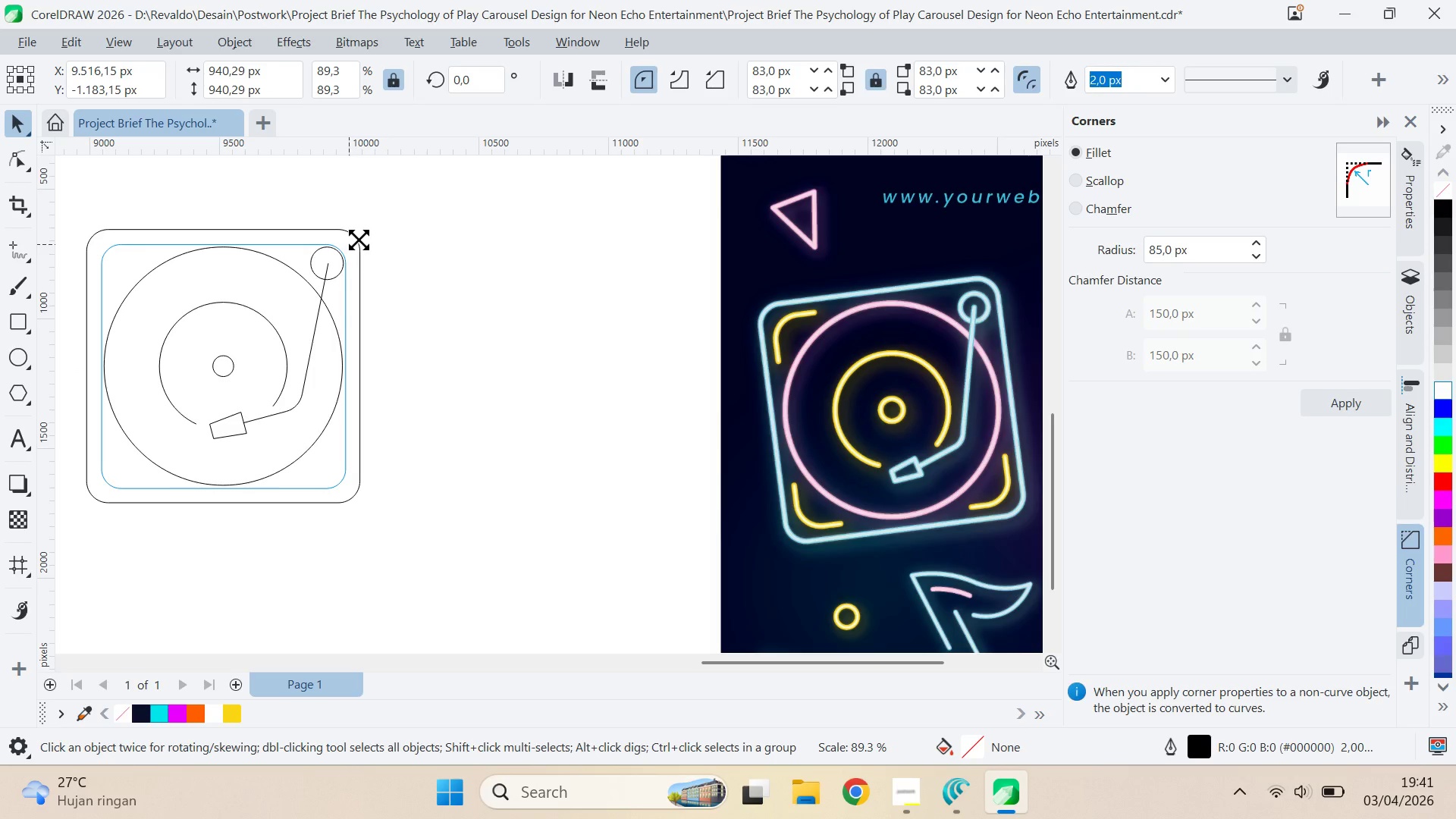 
hold_key(key=ShiftLeft, duration=1.5)
 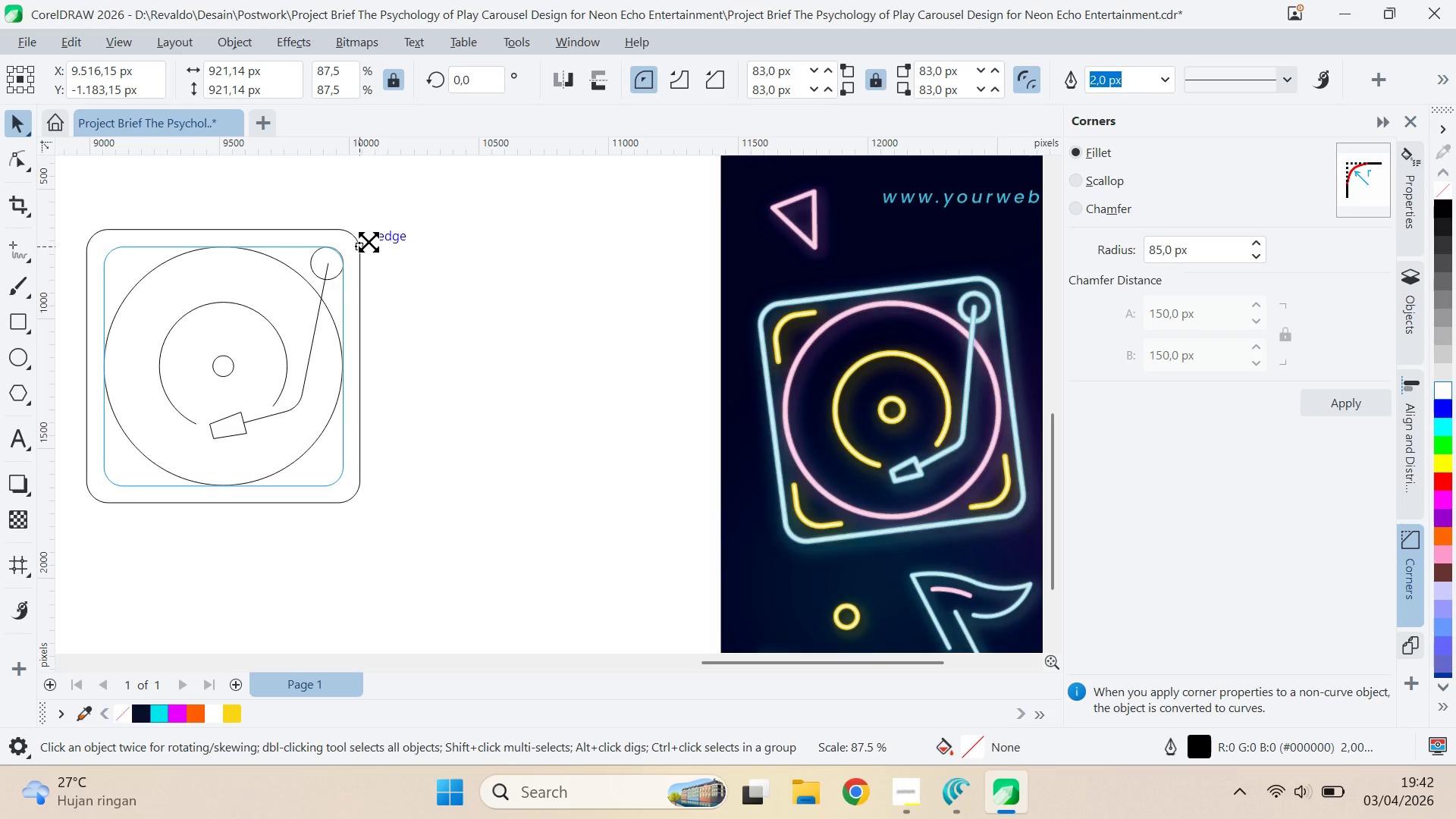 
hold_key(key=ShiftLeft, duration=1.51)
 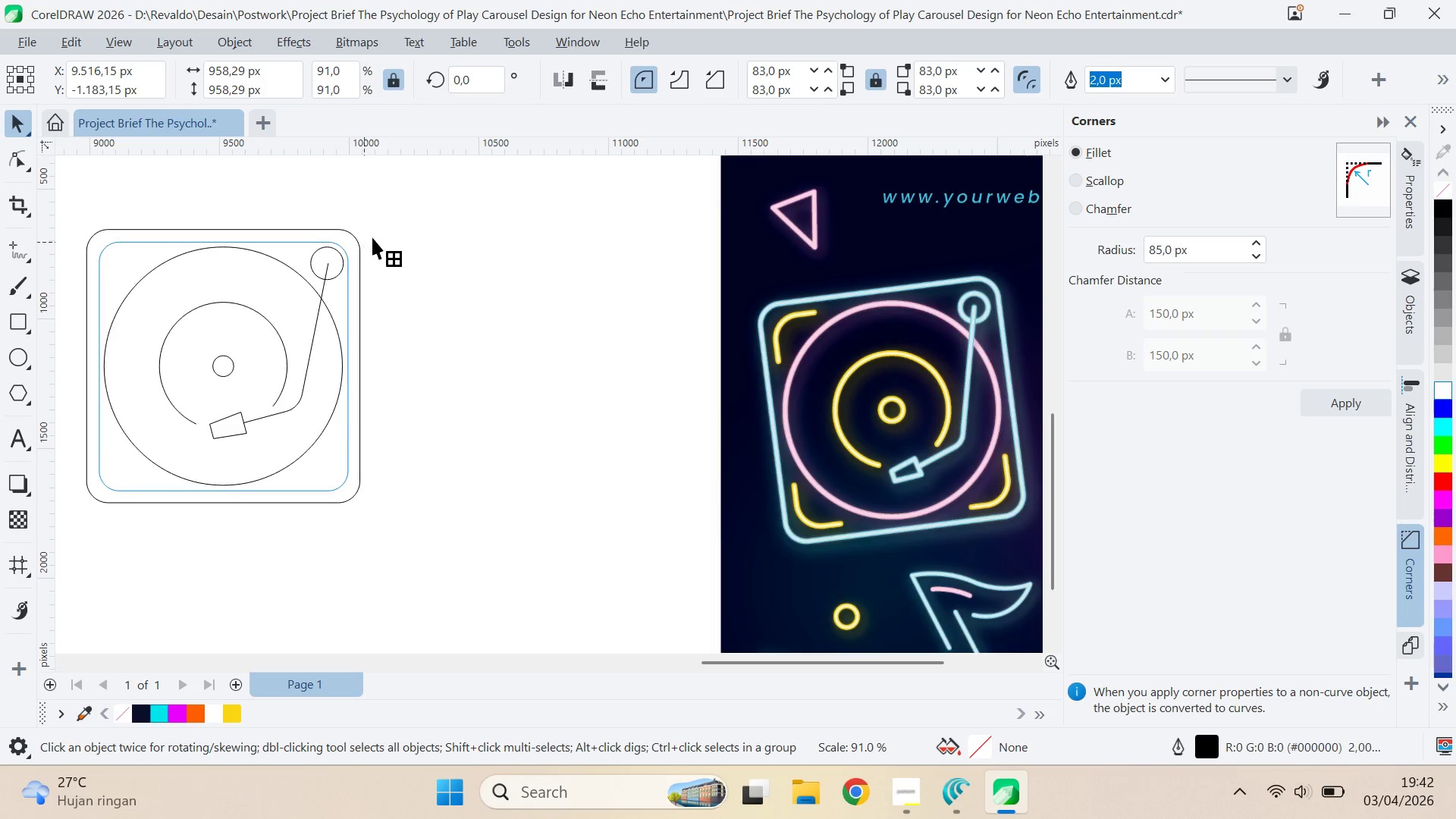 
hold_key(key=ShiftLeft, duration=1.52)
right_click([372, 237])
 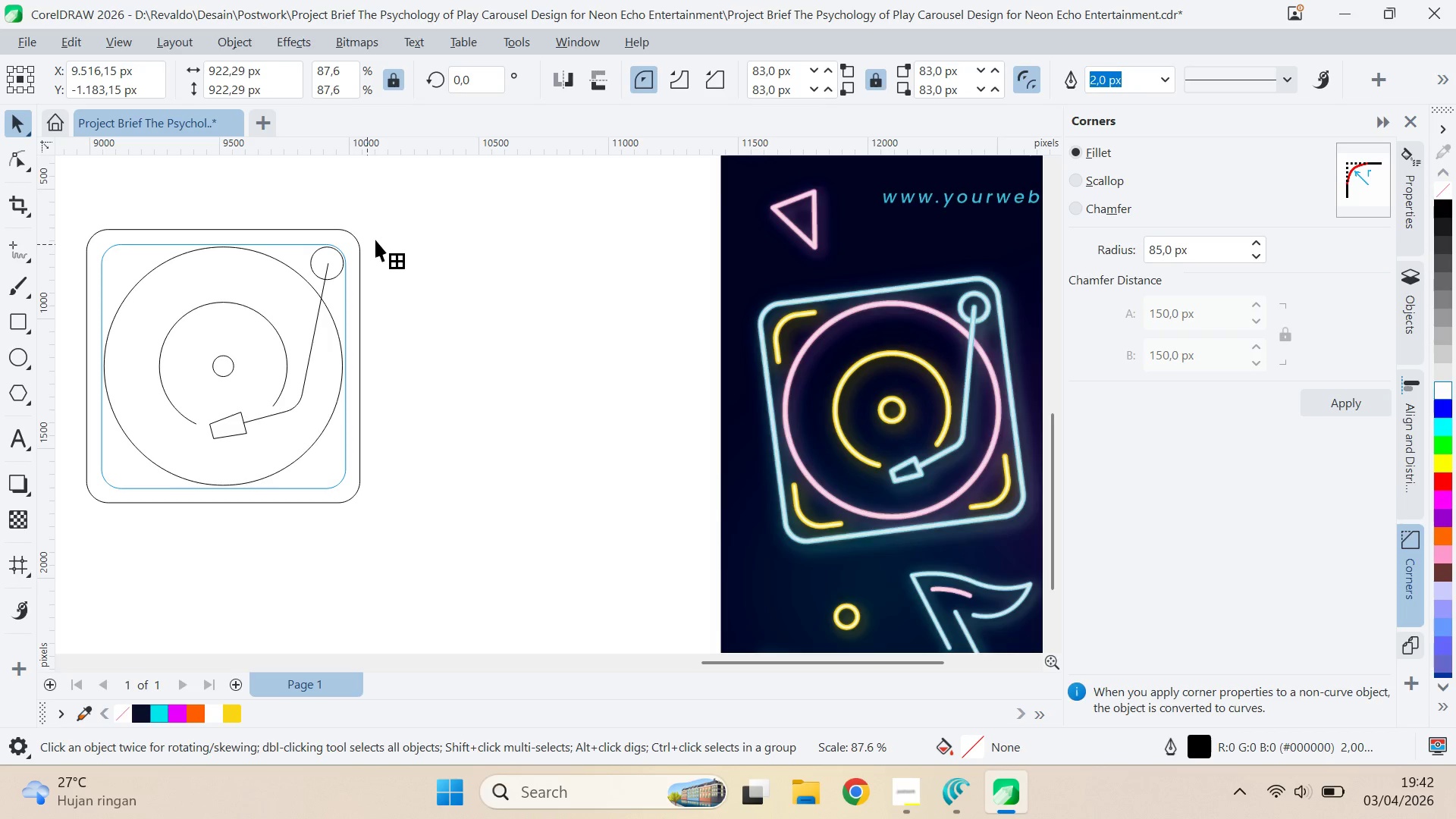 
hold_key(key=ShiftLeft, duration=1.5)
 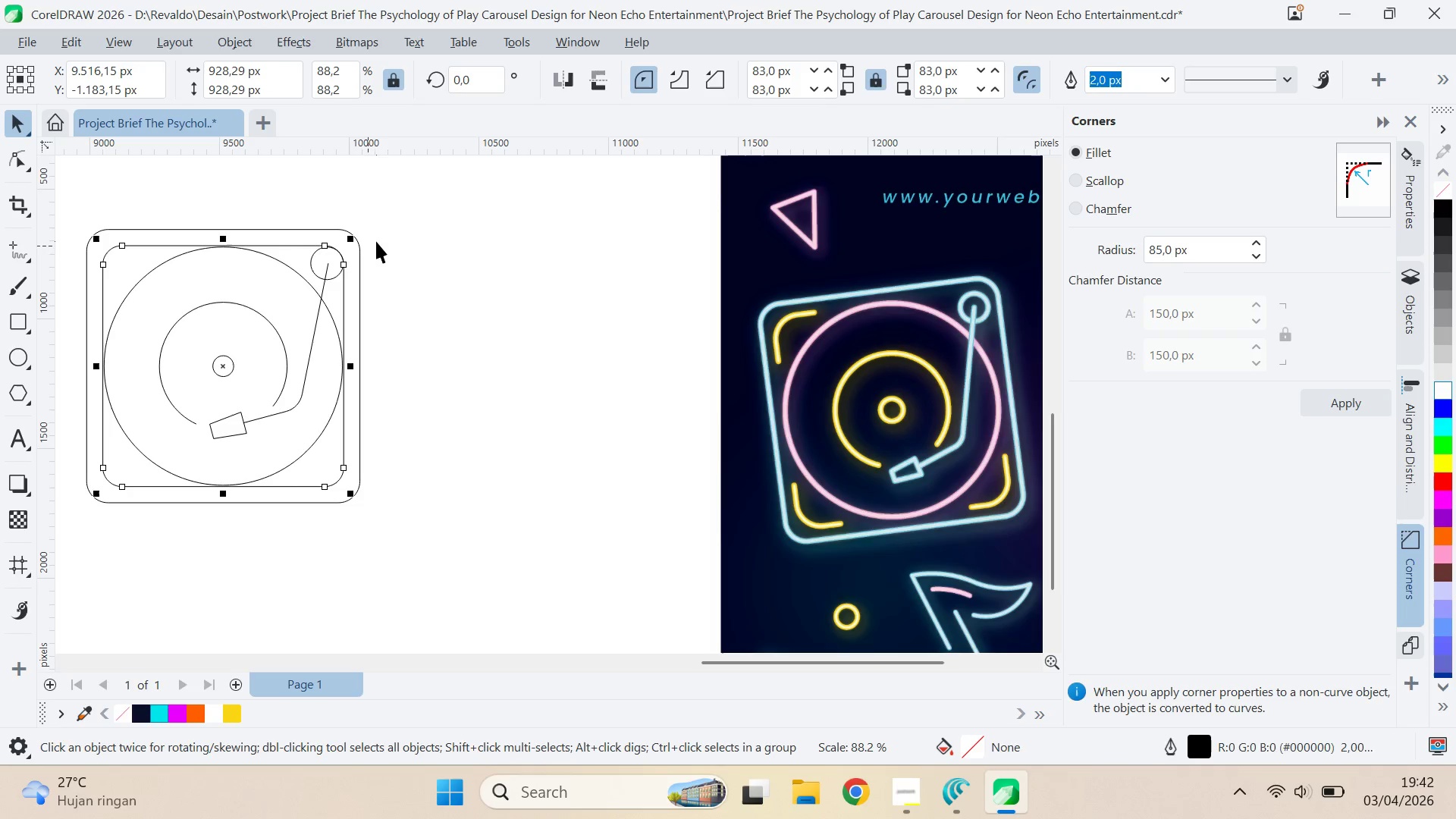 
hold_key(key=ShiftLeft, duration=0.78)
 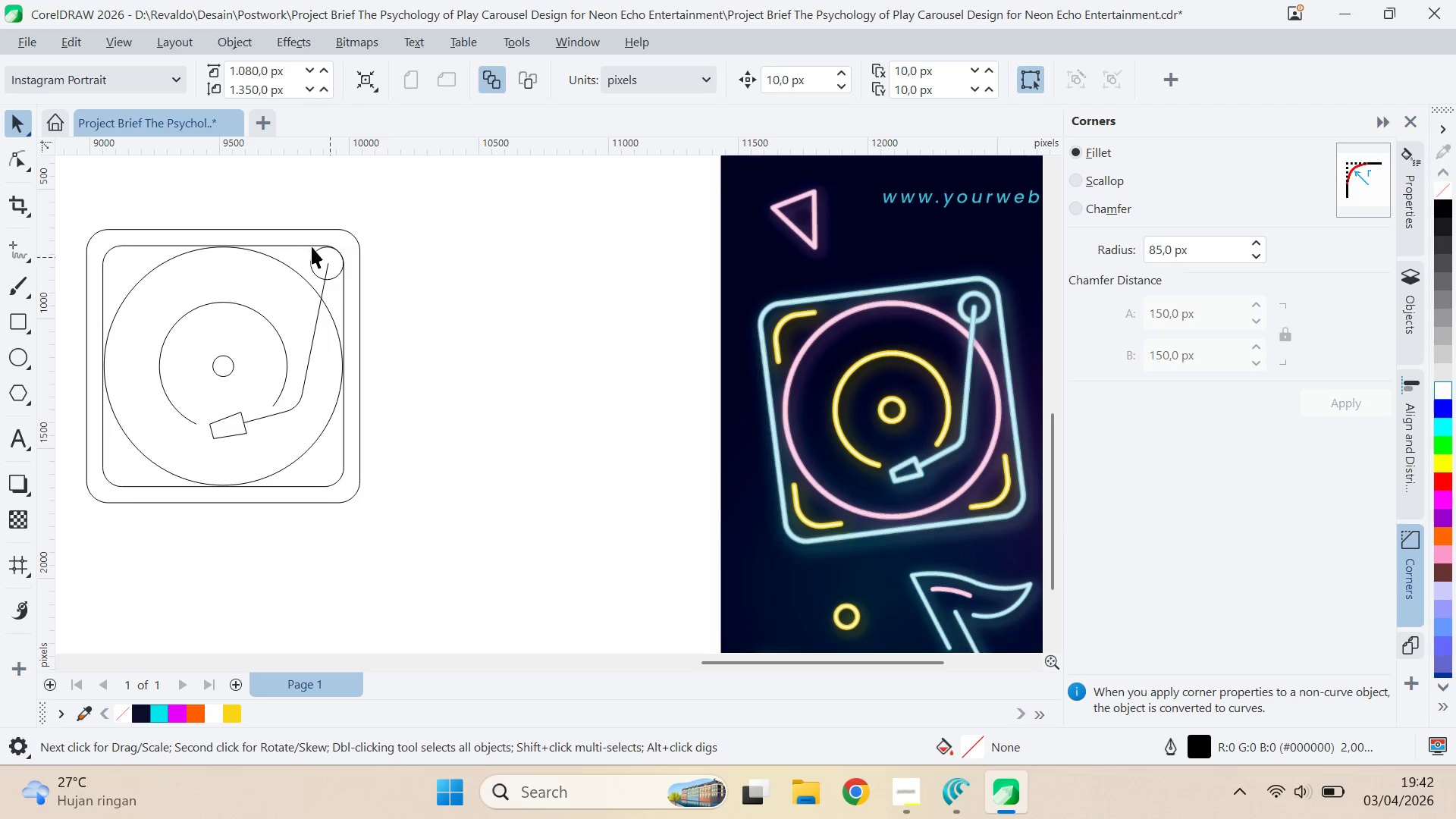 
hold_key(key=ShiftLeft, duration=25.48)
left_click([425, 288])
 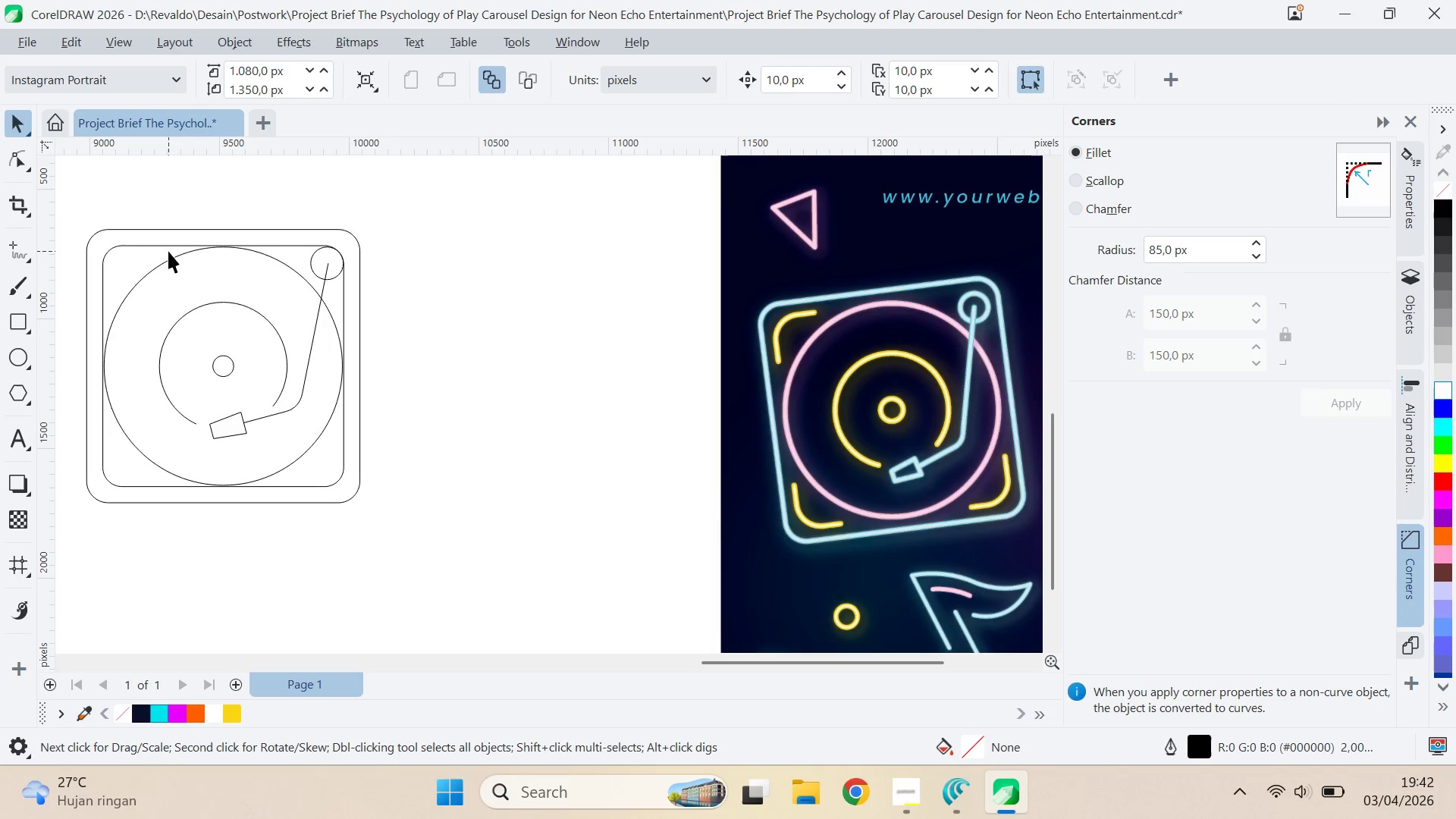 
left_click([168, 250])
 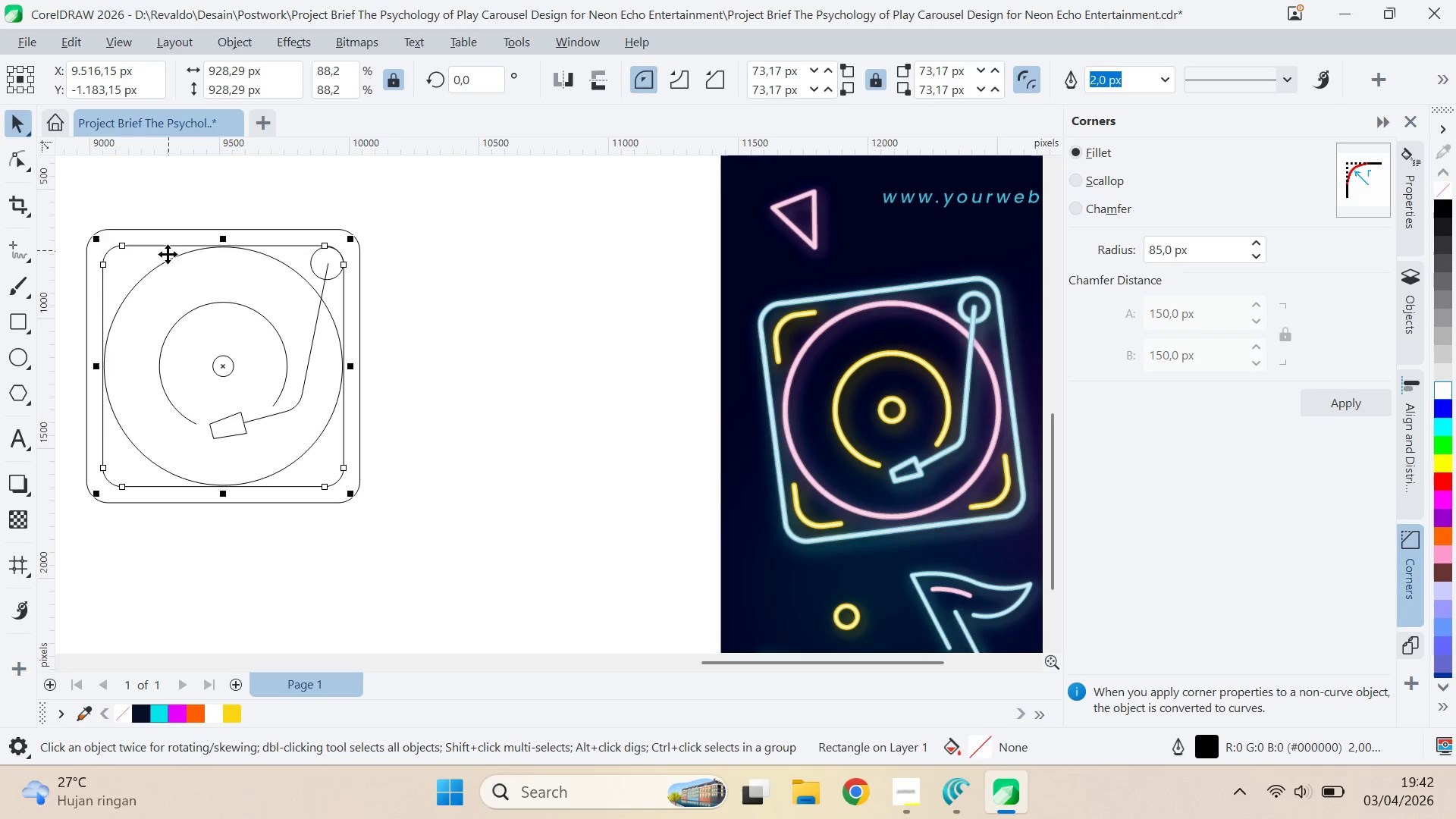 
key(A)
 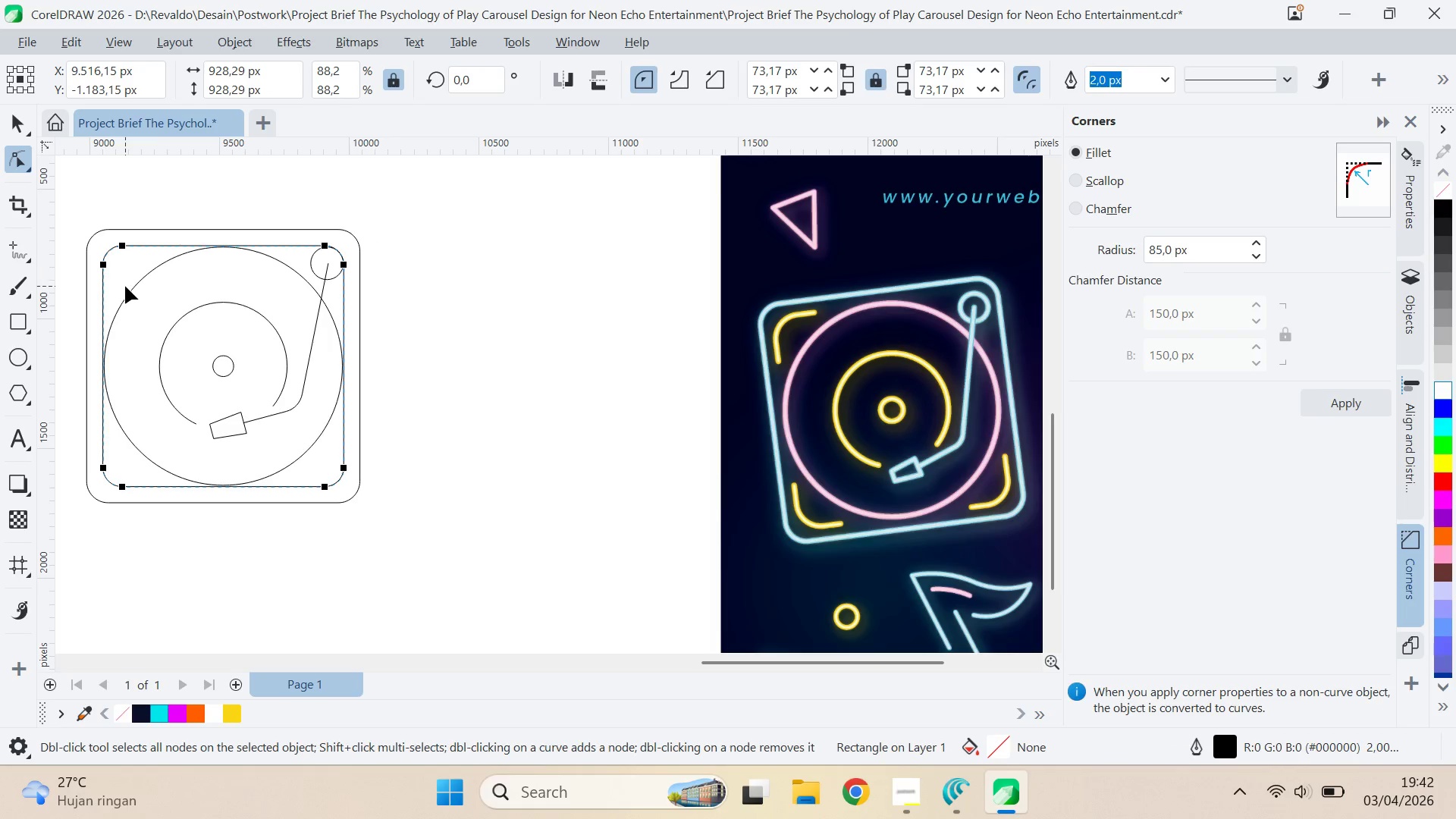 
key(Control+Q)
 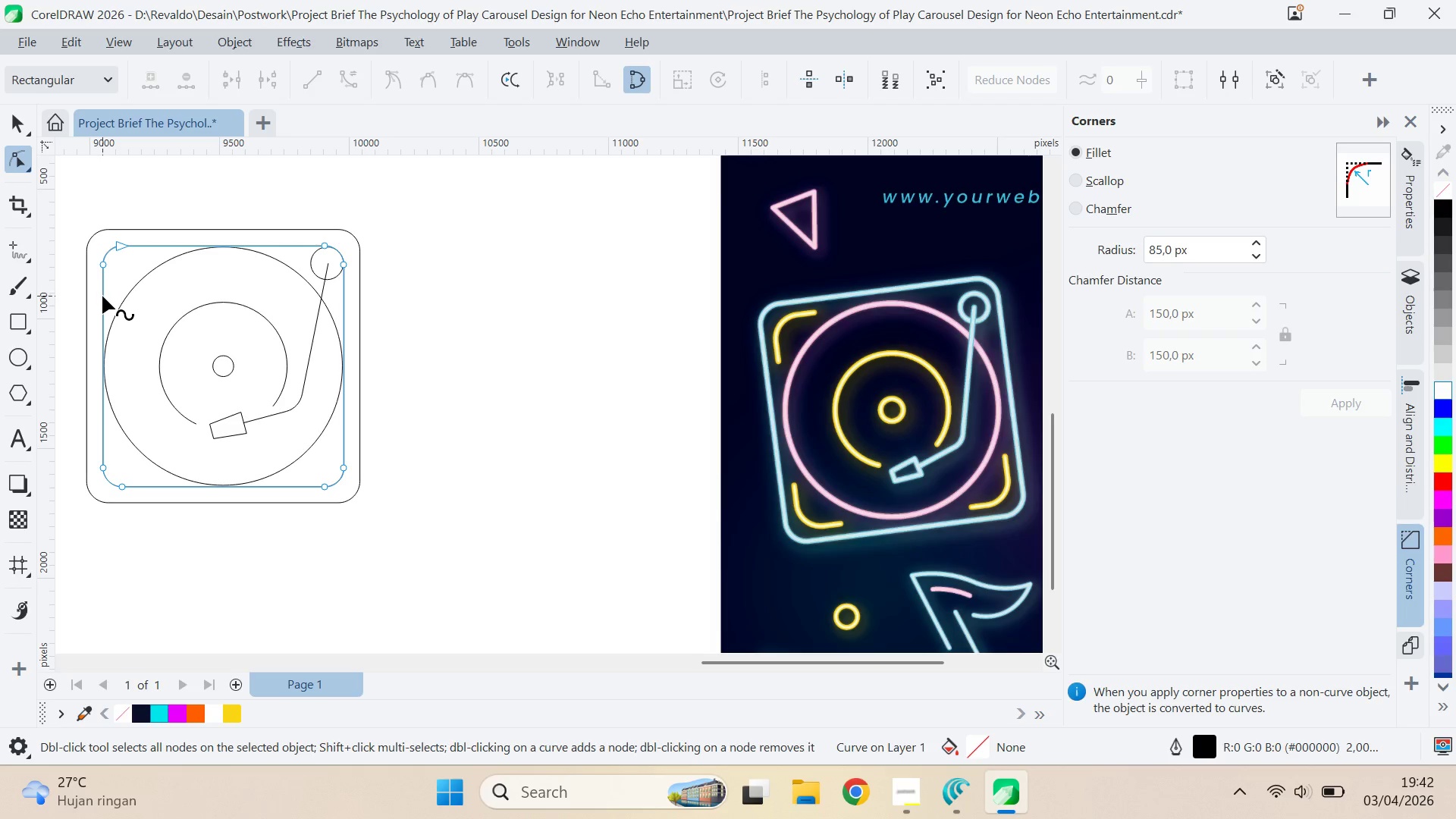 
double_click([102, 296])
 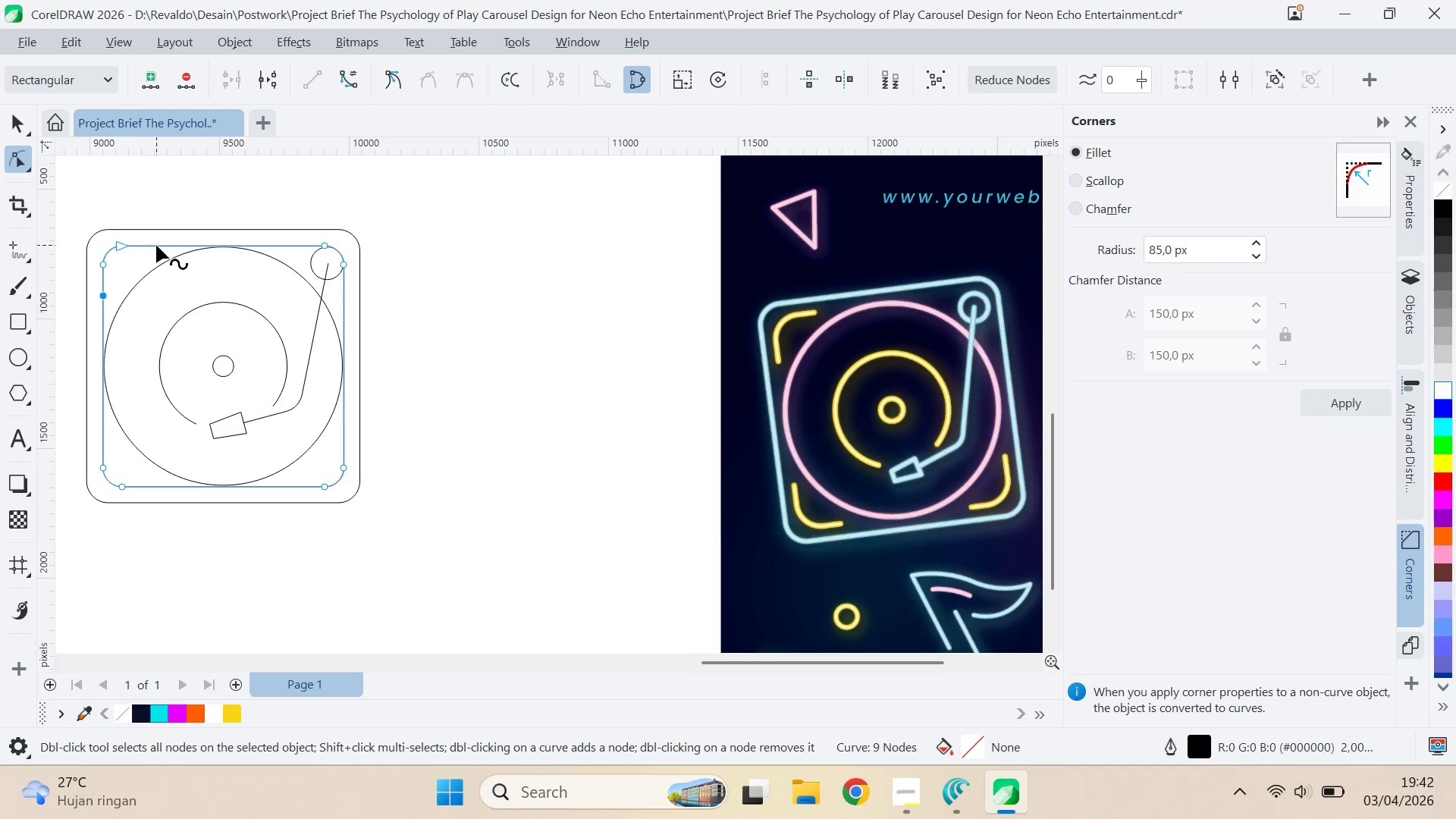 
double_click([156, 245])
 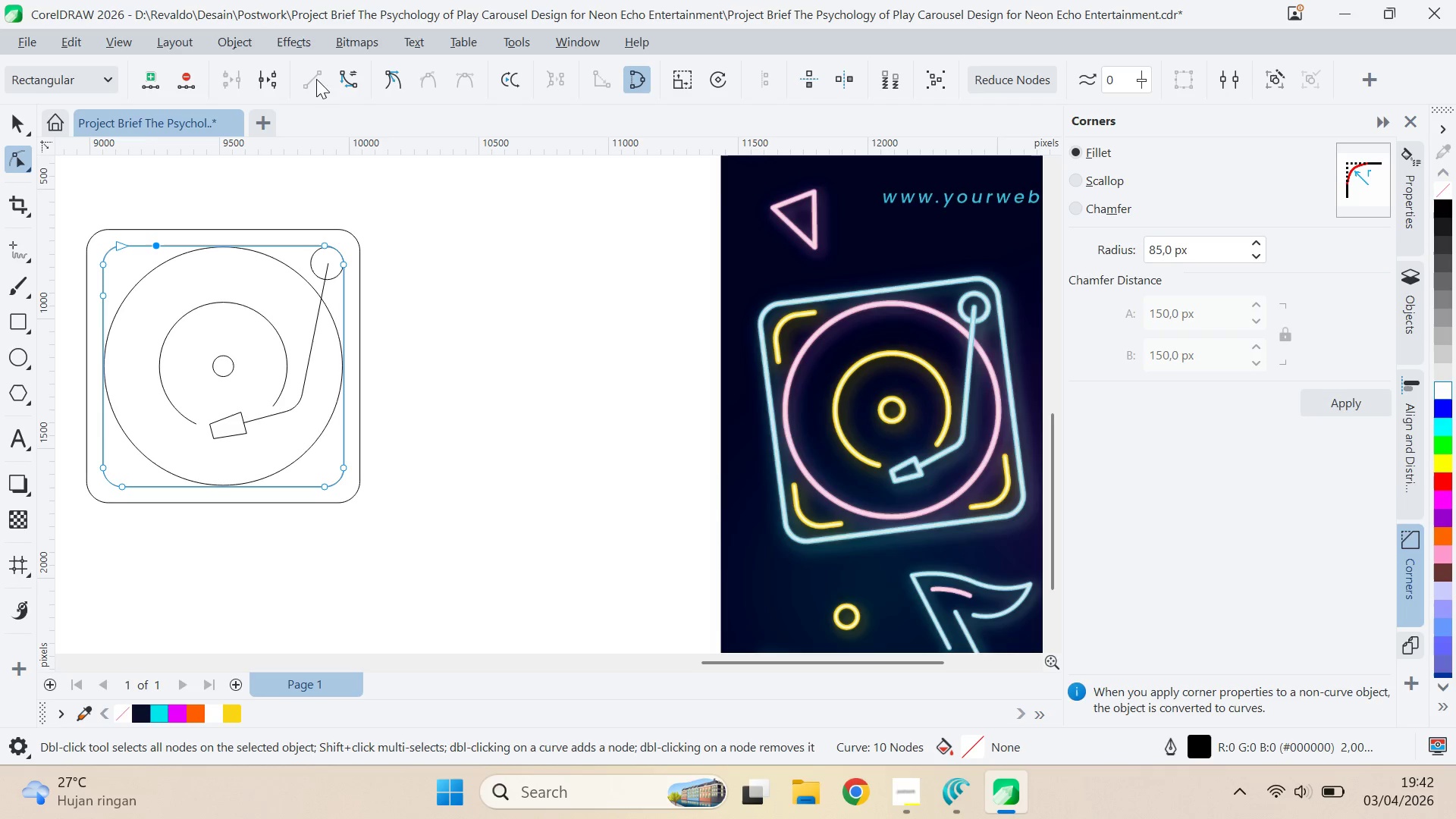 
left_click([264, 76])
 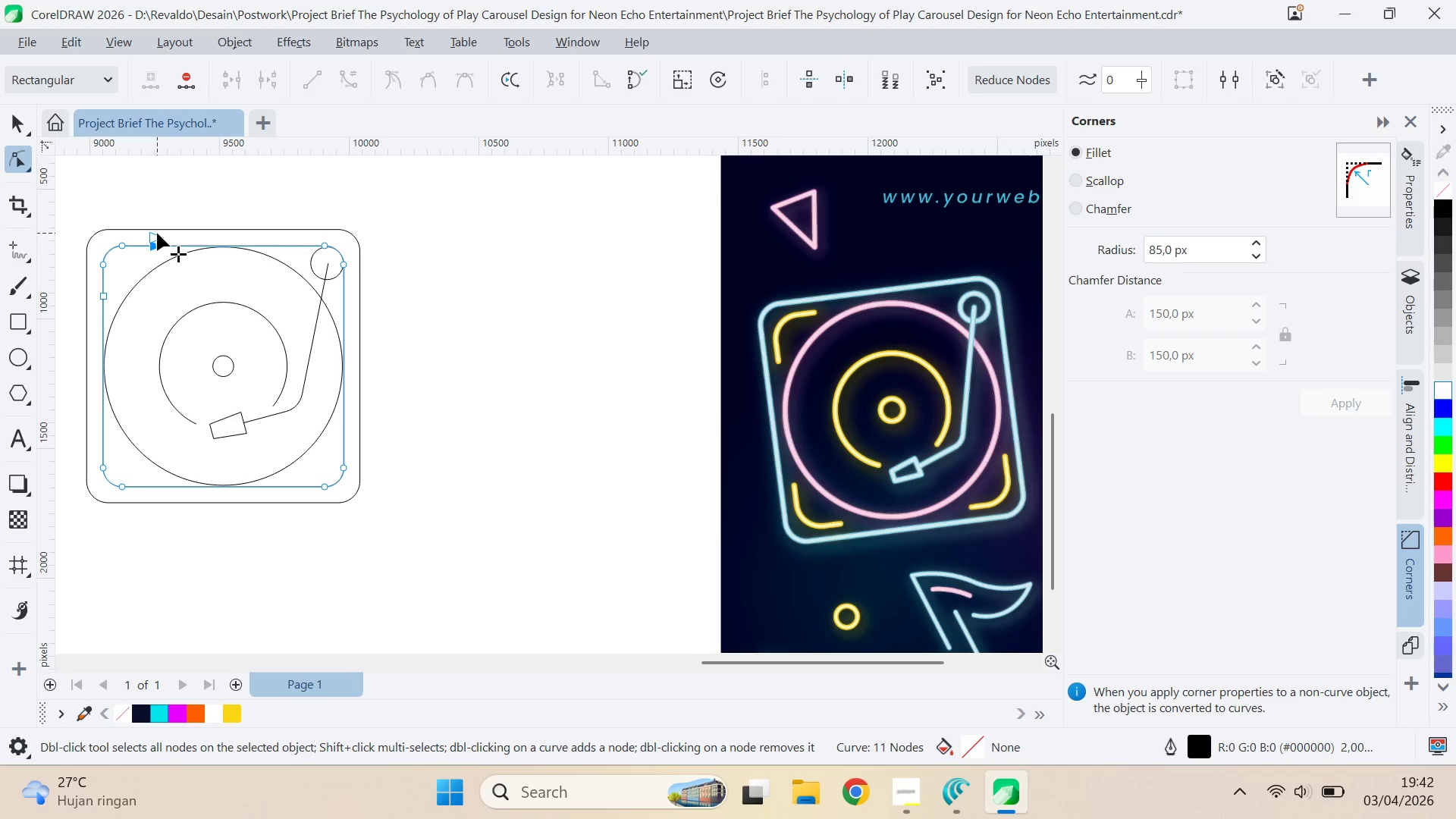 
double_click([157, 233])
 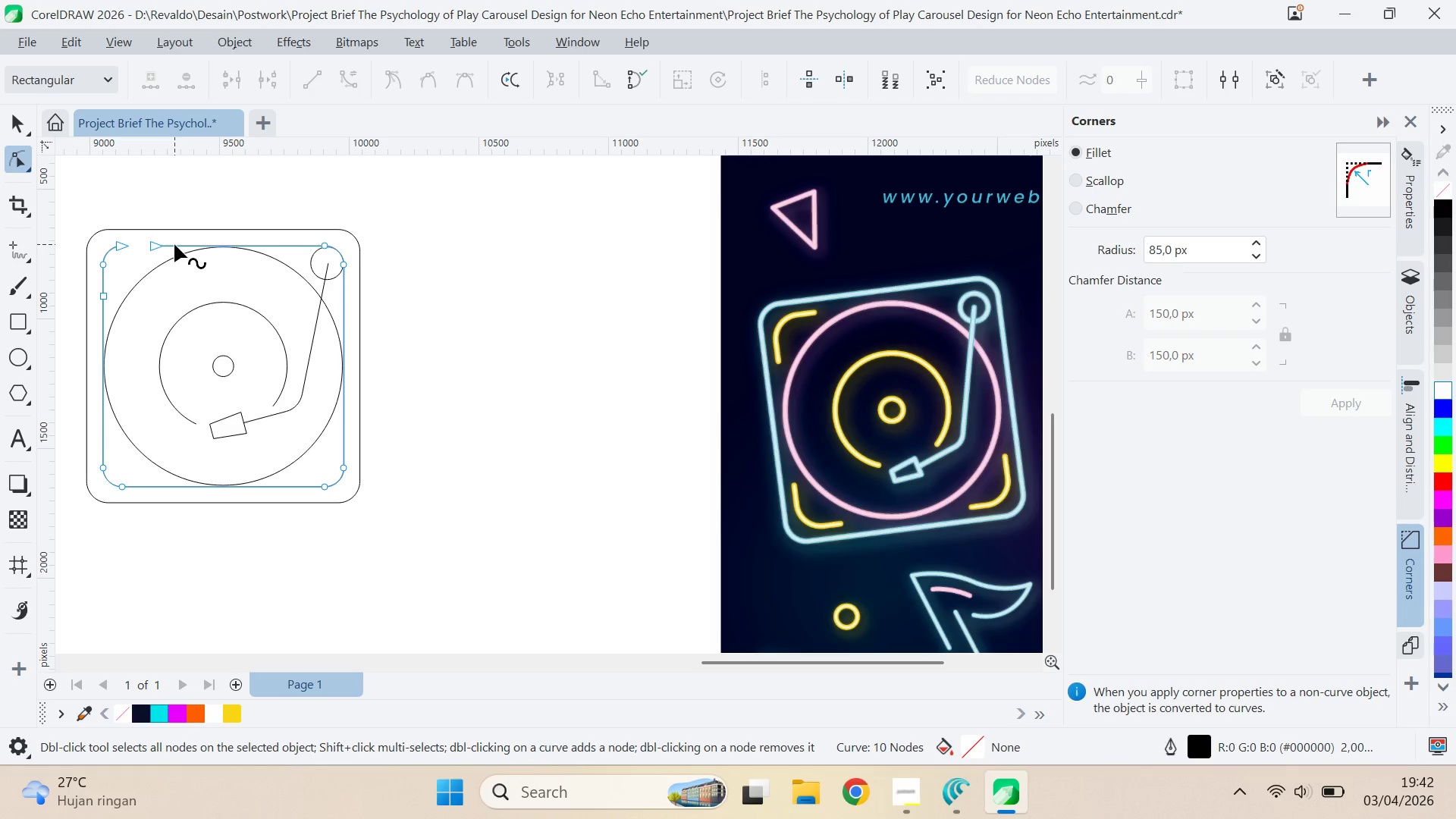 
key(Control+Z)
 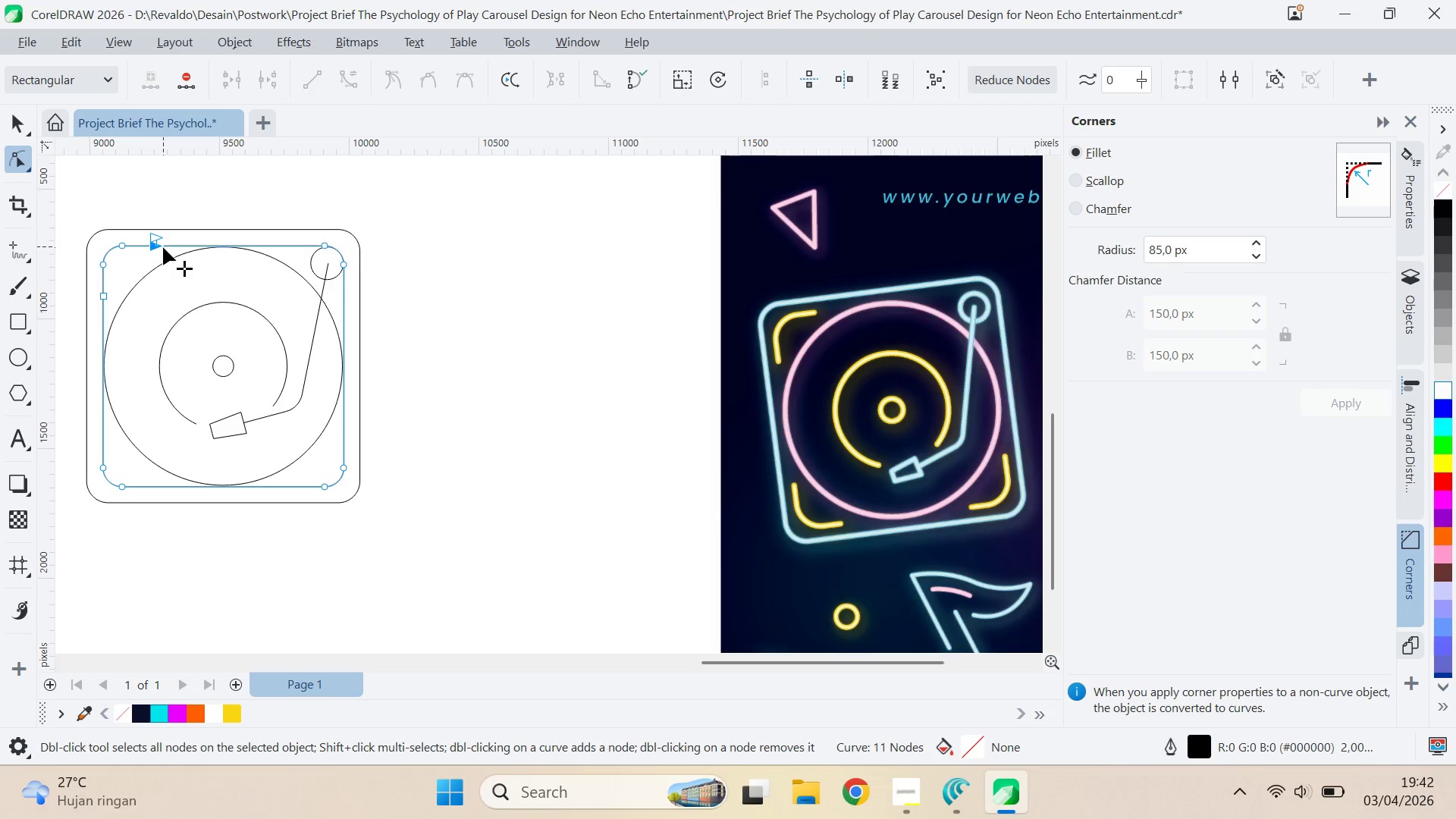 
double_click([163, 247])
 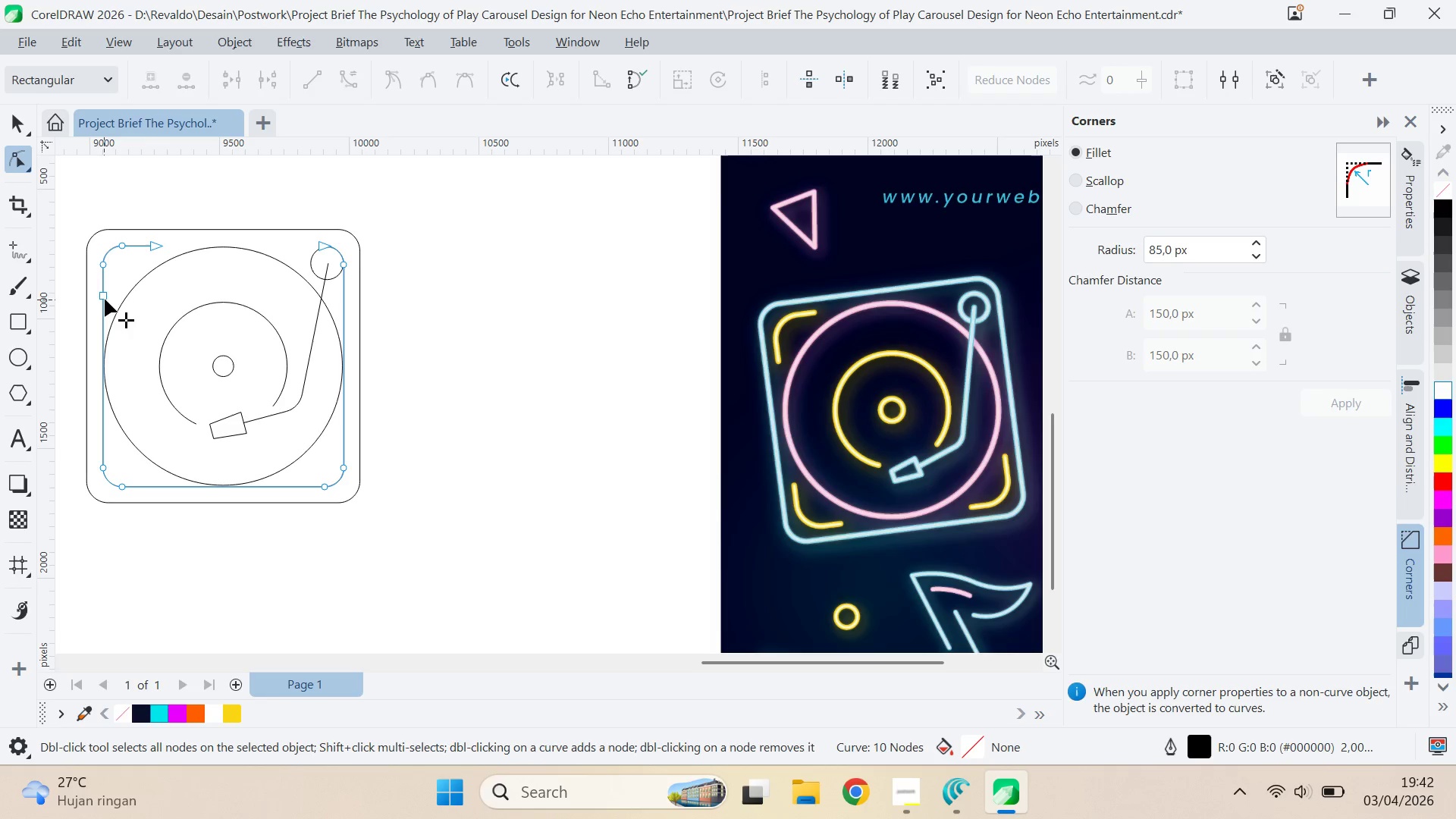 
double_click([105, 298])
 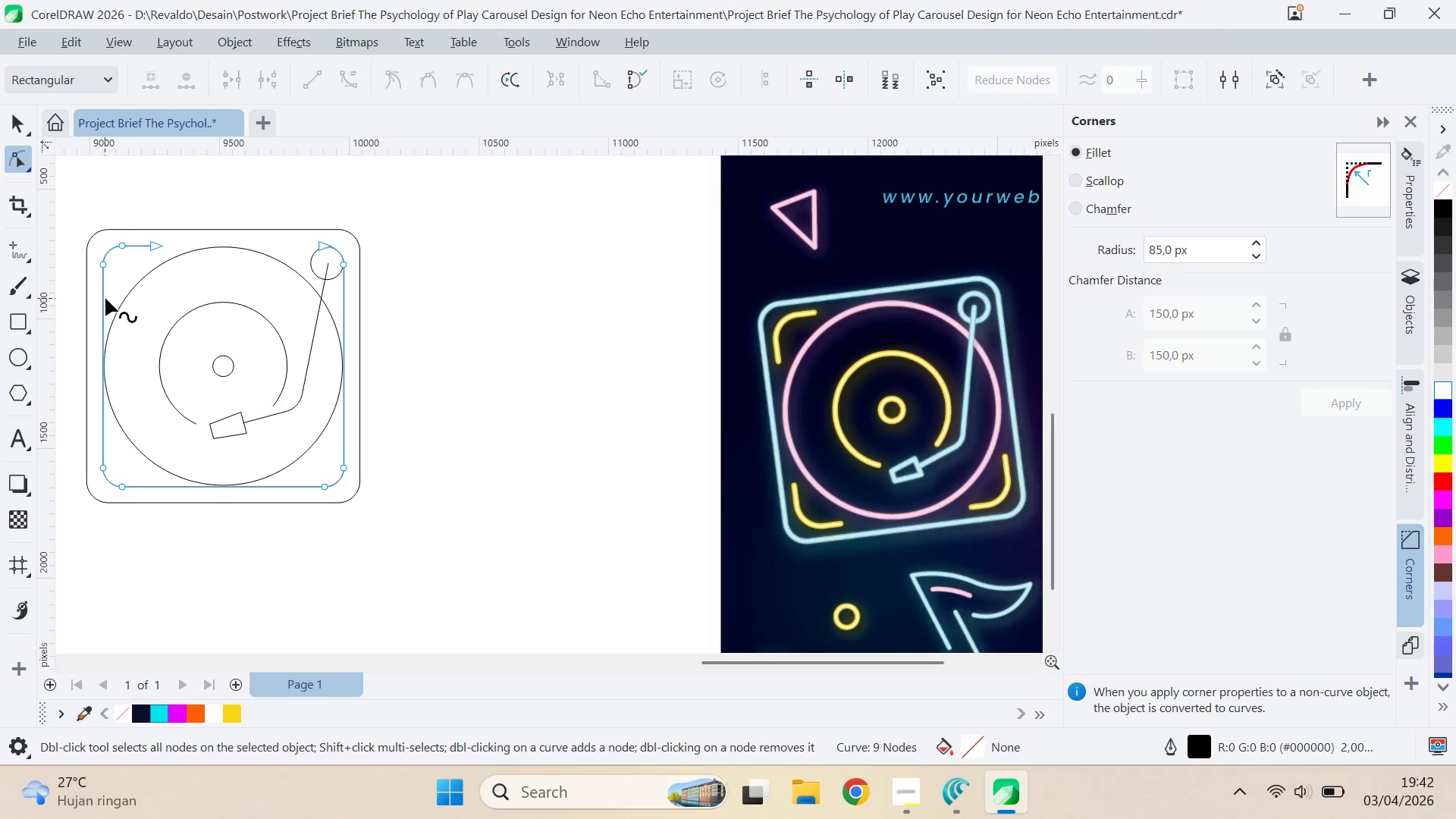 
key(Control+Z)
 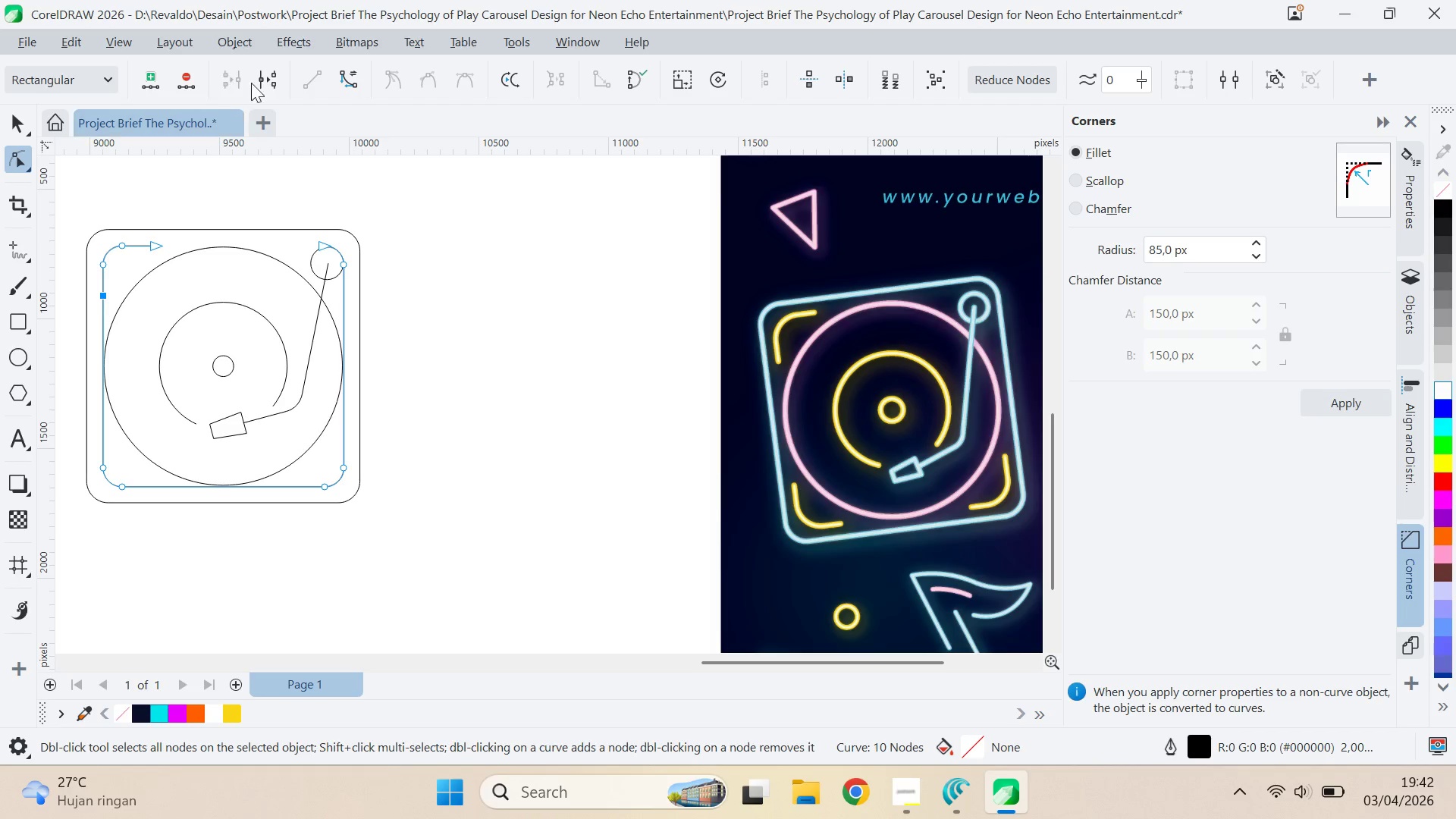 
left_click([262, 86])
 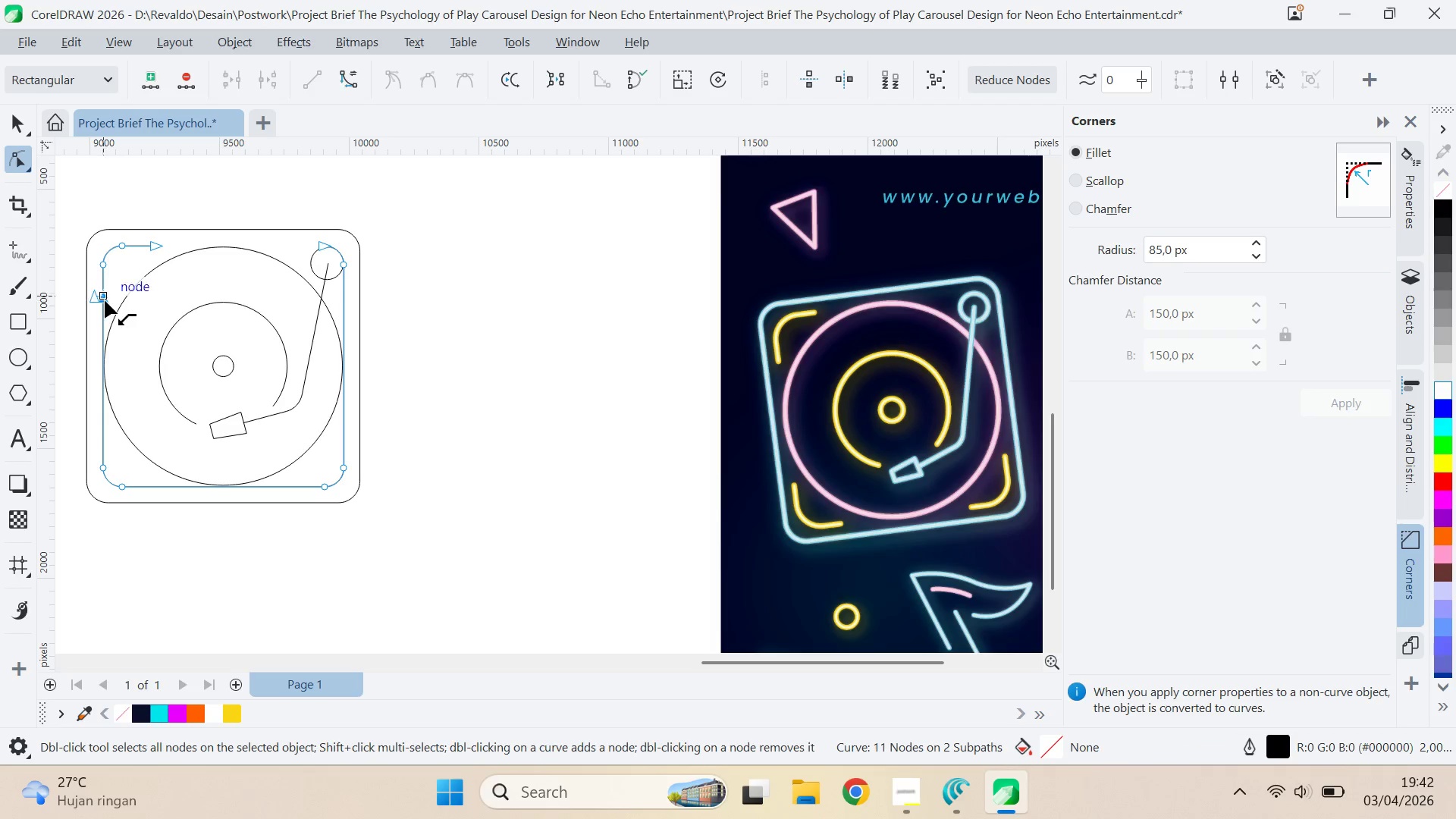 
double_click([105, 300])
 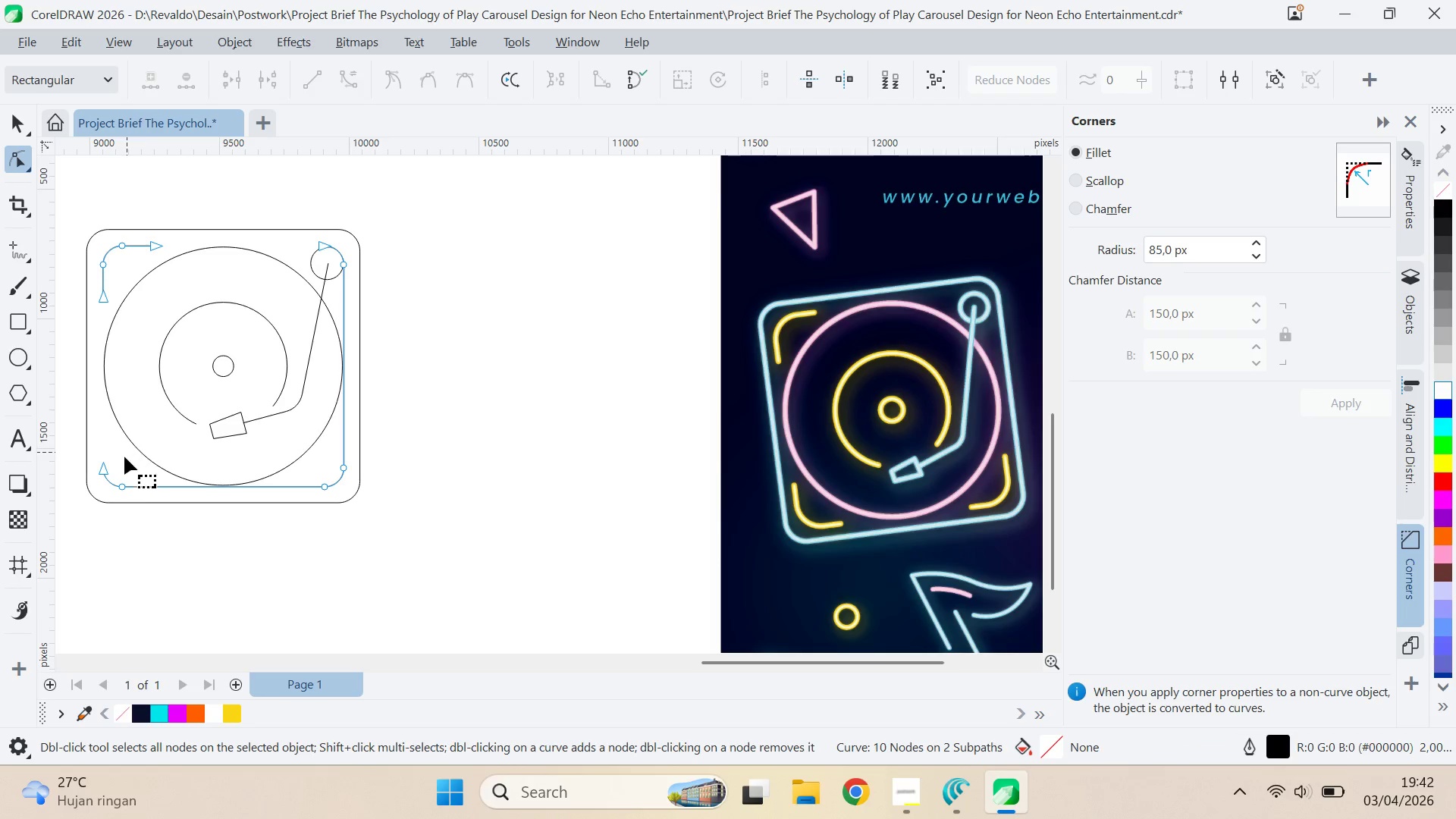 
left_click_drag(start_coordinate=[74, 529], to_coordinate=[353, 315])
 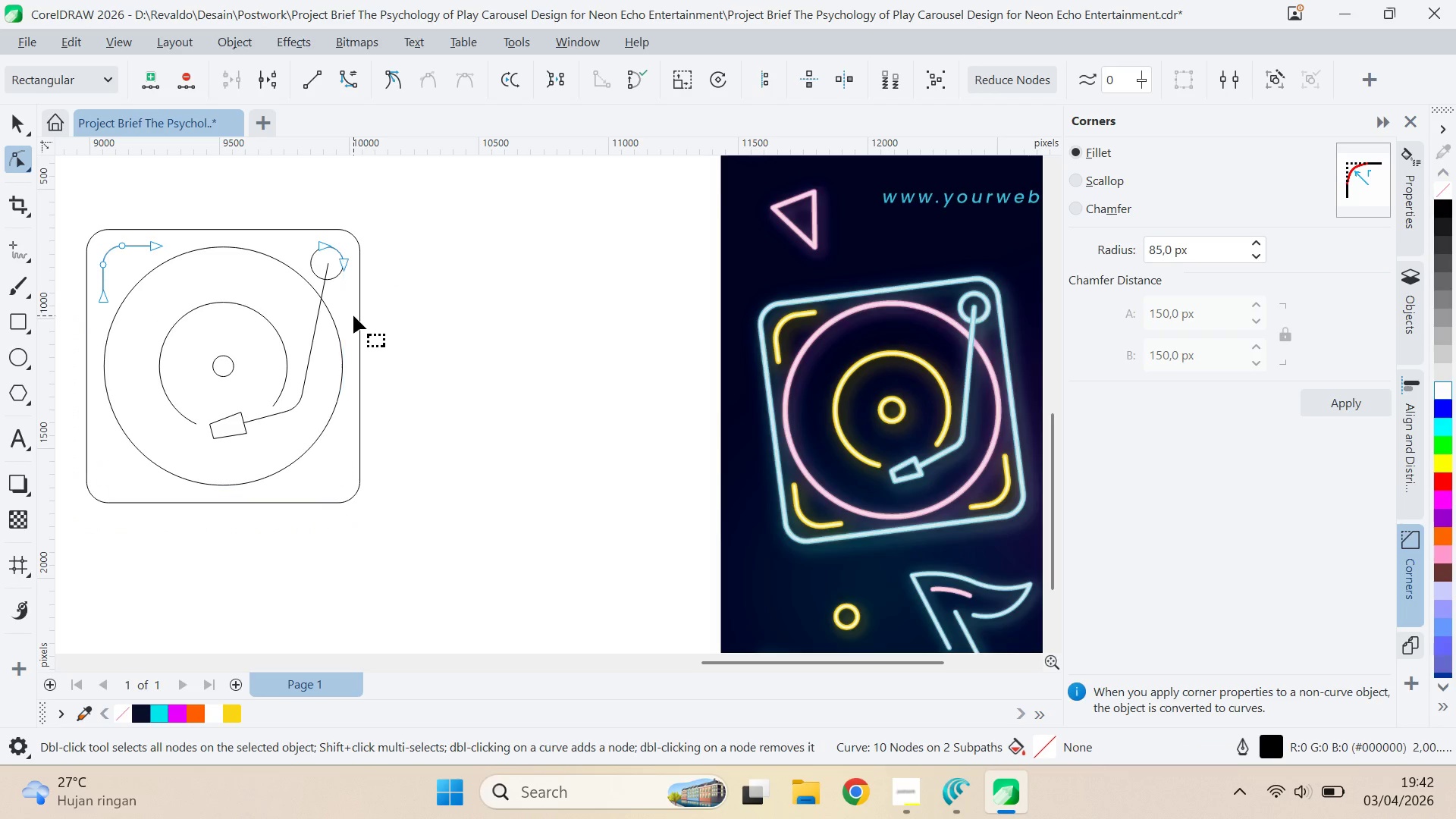 
key(Delete)
 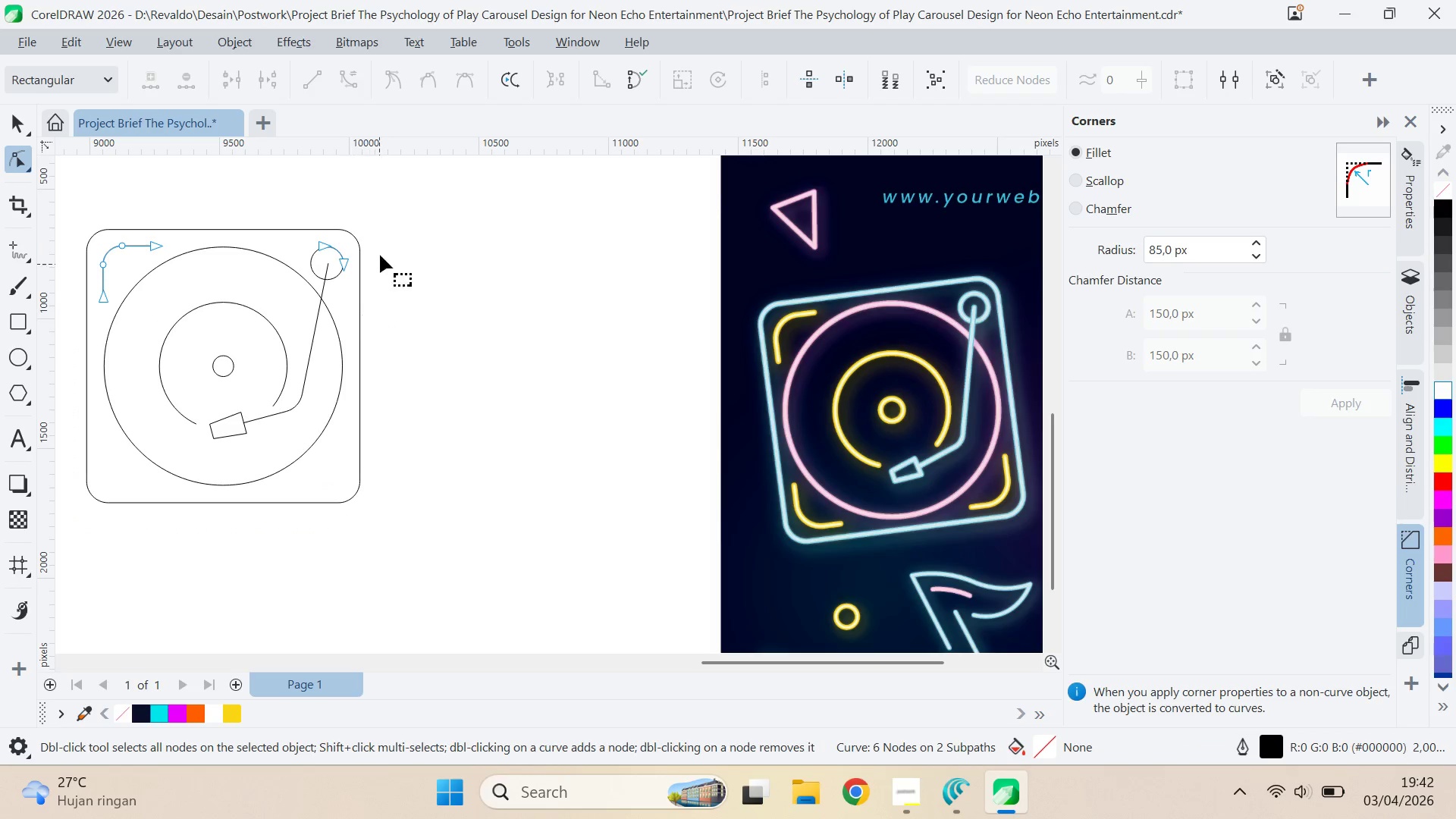 
left_click_drag(start_coordinate=[391, 210], to_coordinate=[312, 278])
 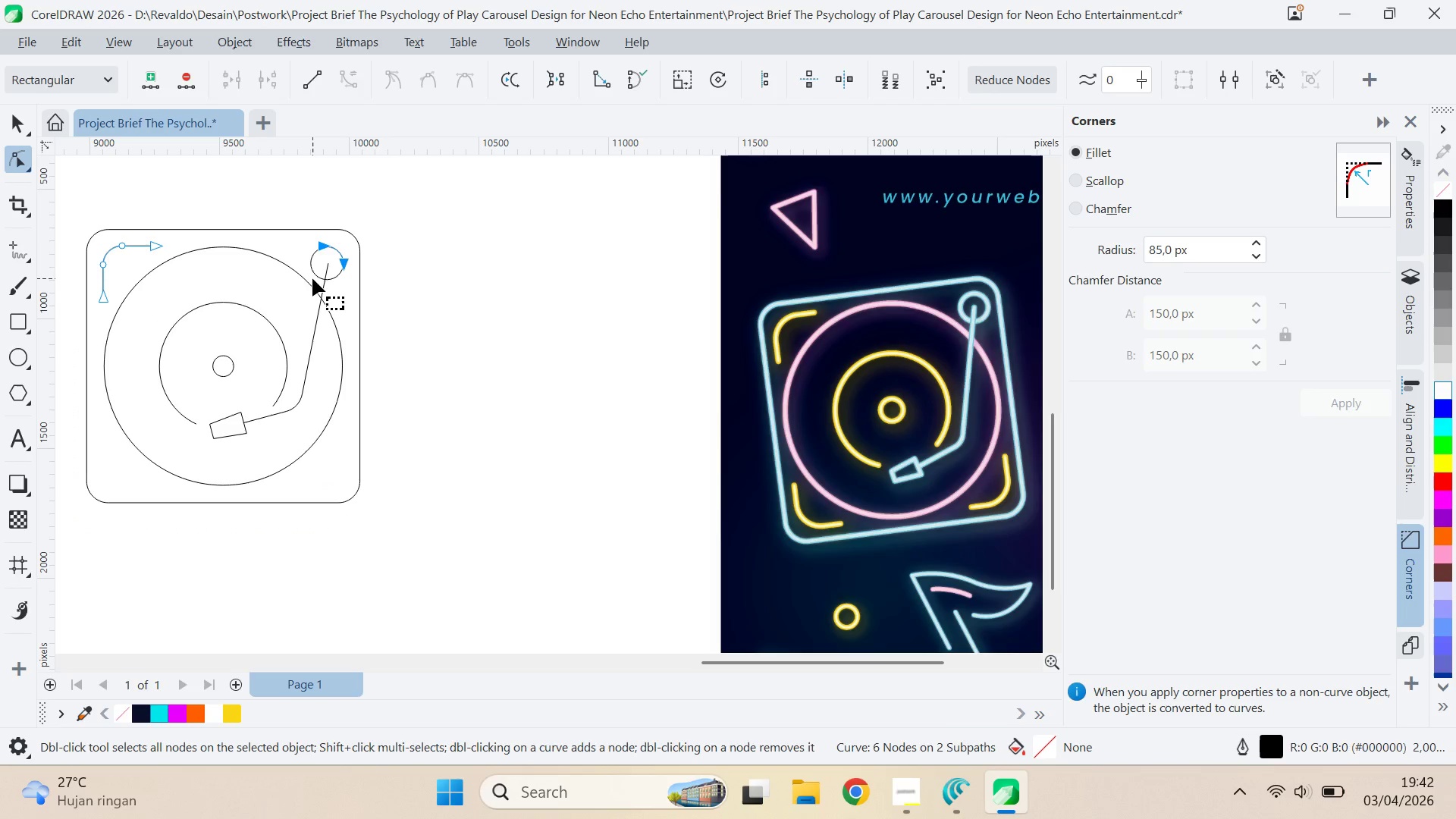 
key(Delete)
 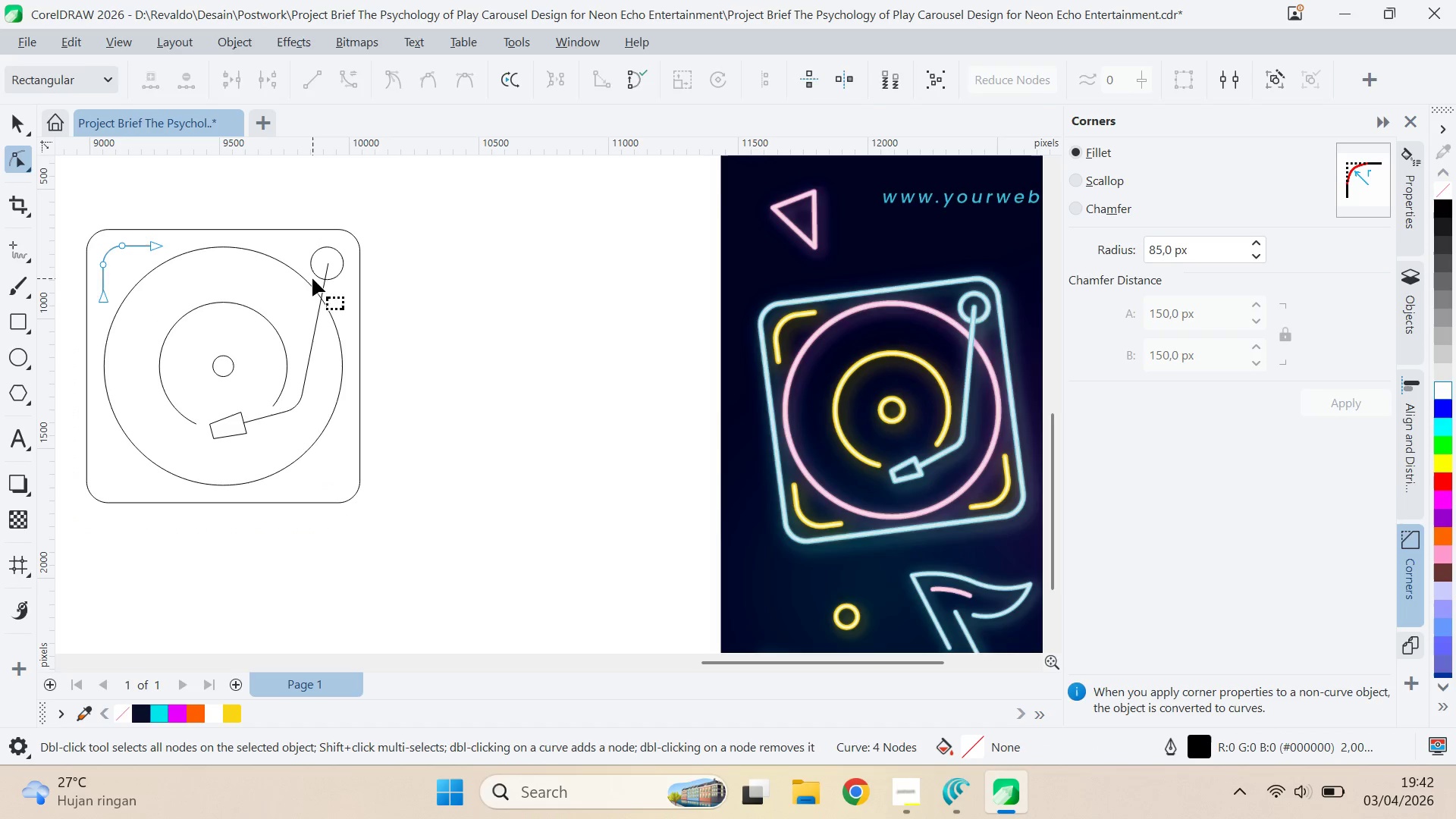 
key(V)
 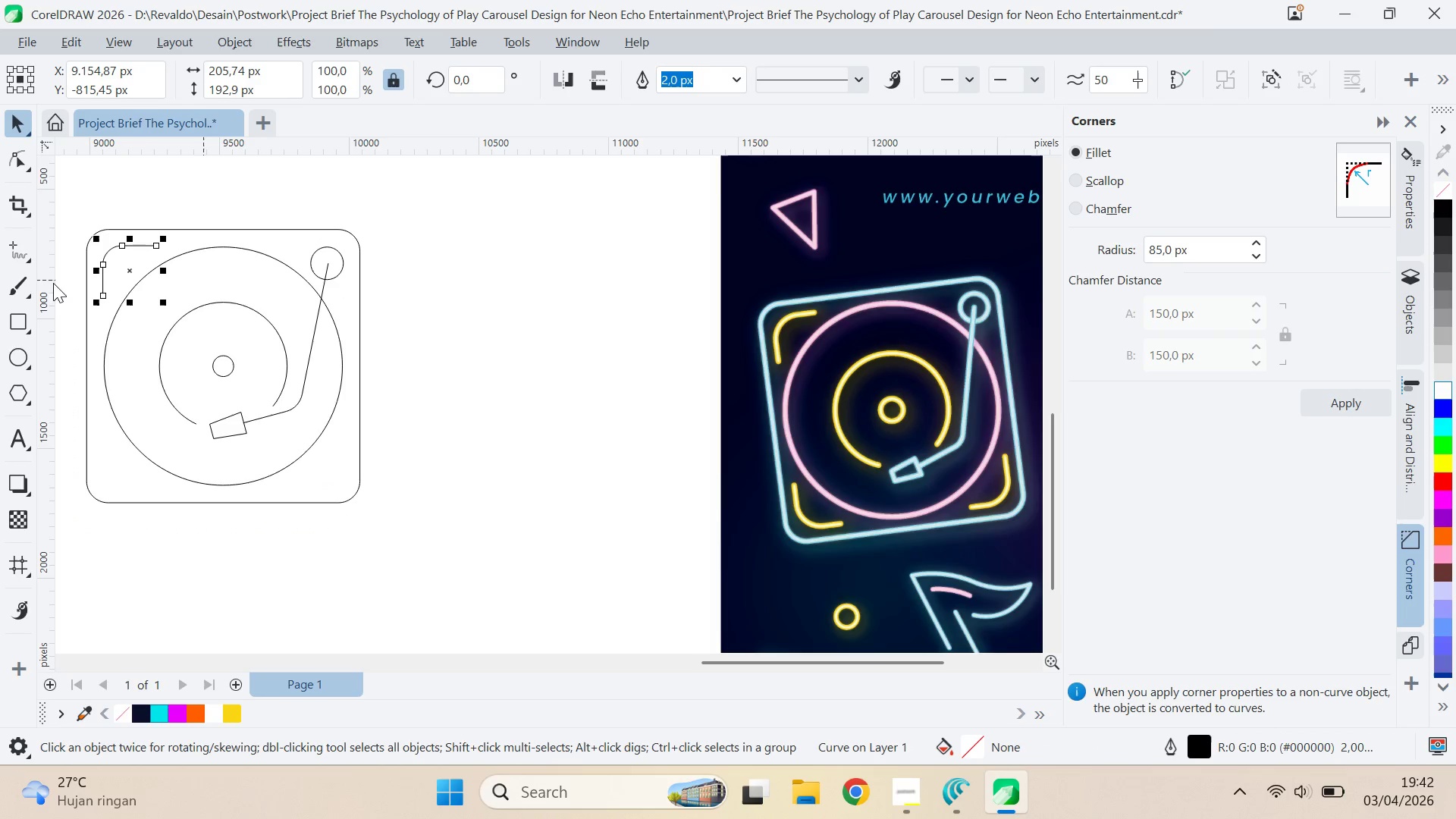 
left_click_drag(start_coordinate=[133, 243], to_coordinate=[131, 247])
 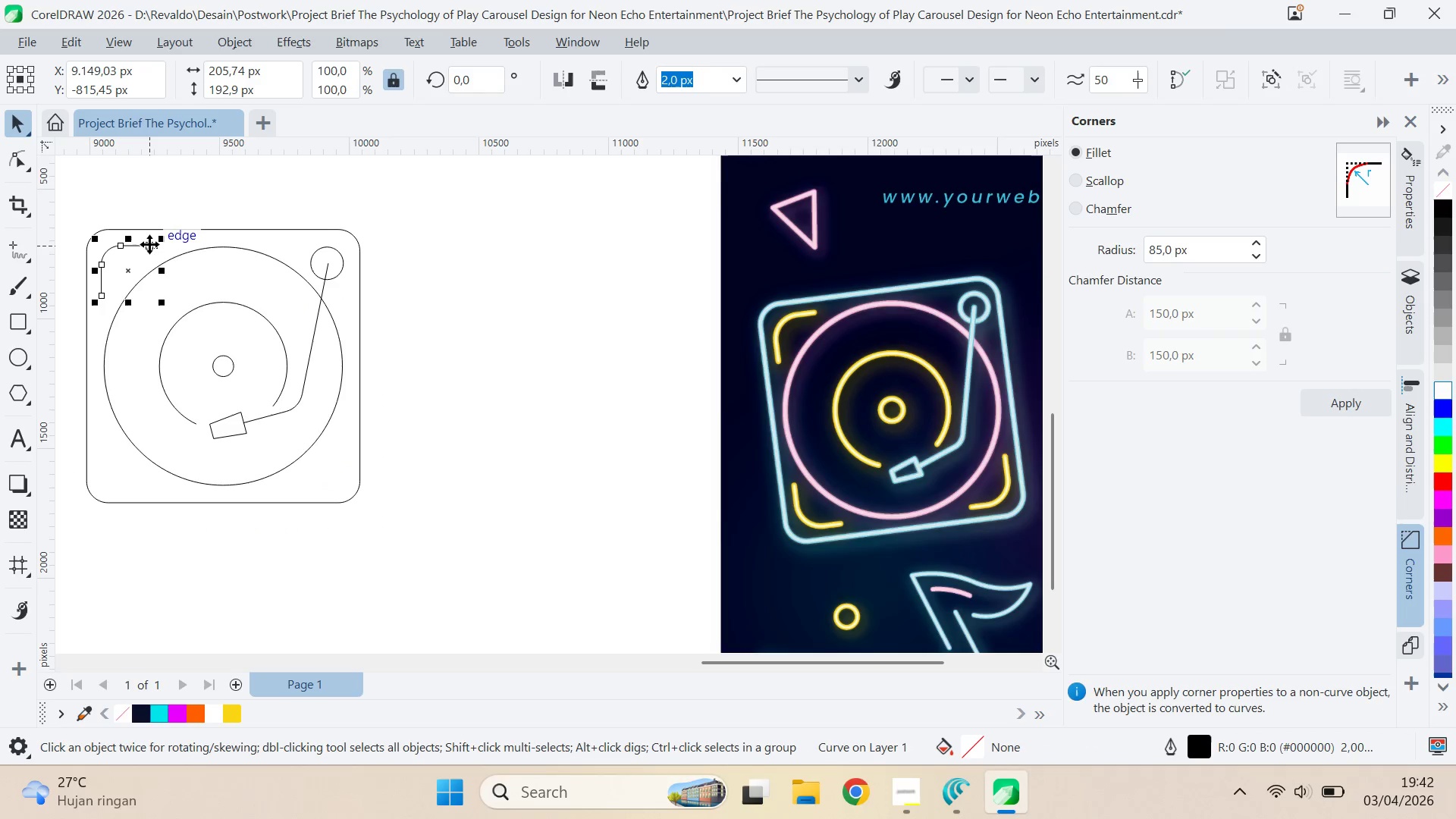 
key(Control+Z)
 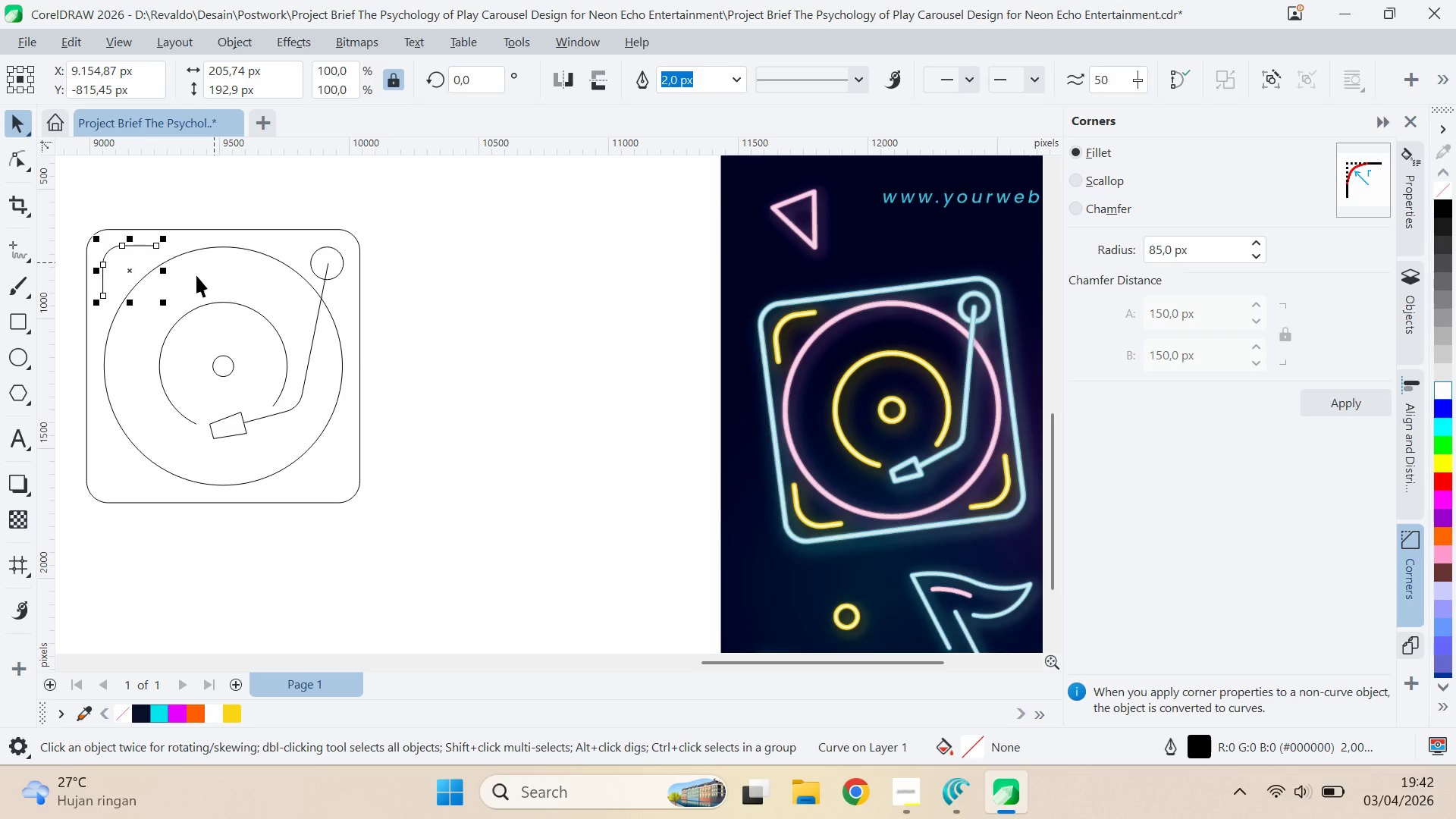 
hold_key(key=ShiftLeft, duration=0.31)
left_click([227, 251])
 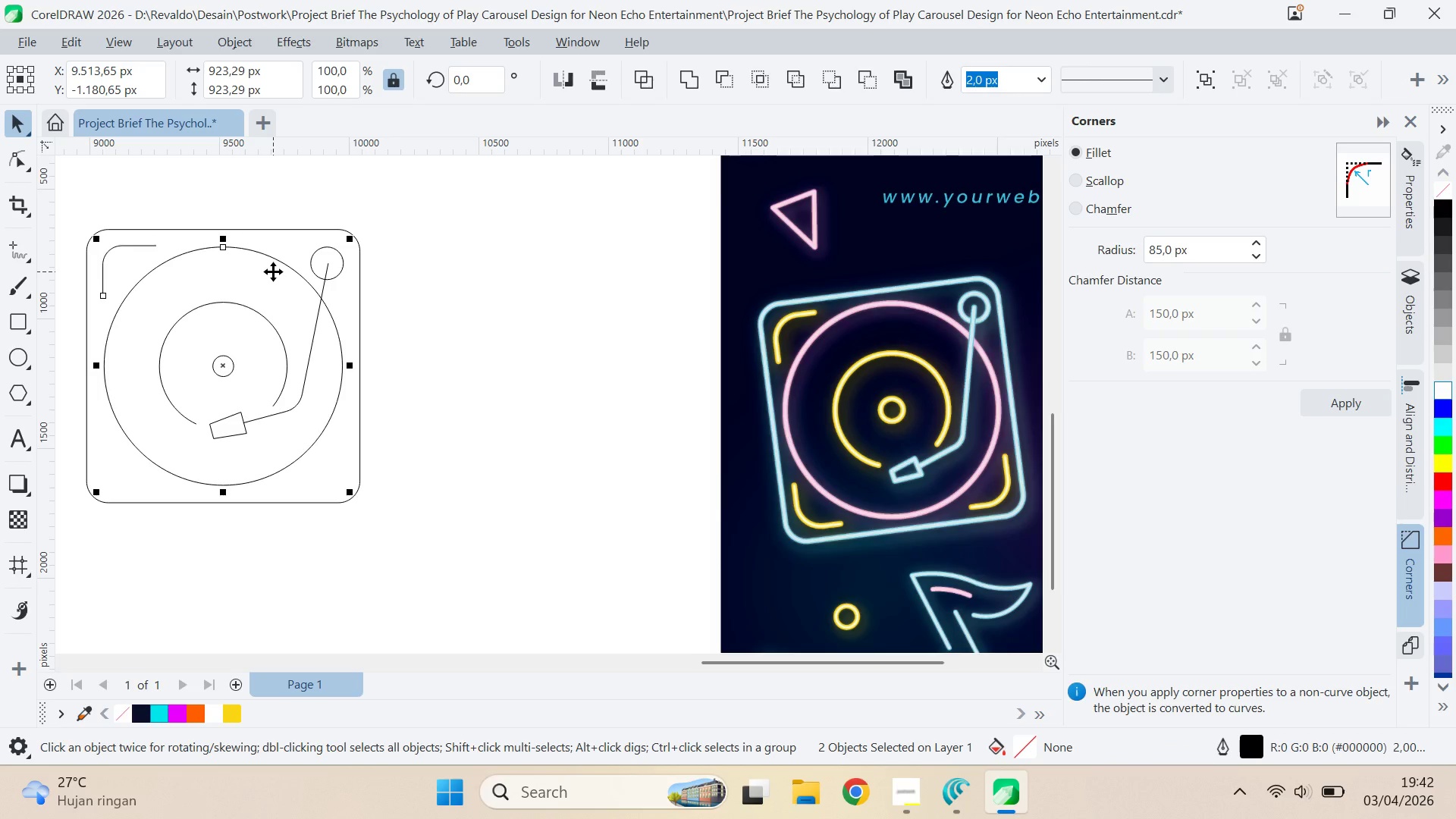 
key(T)
 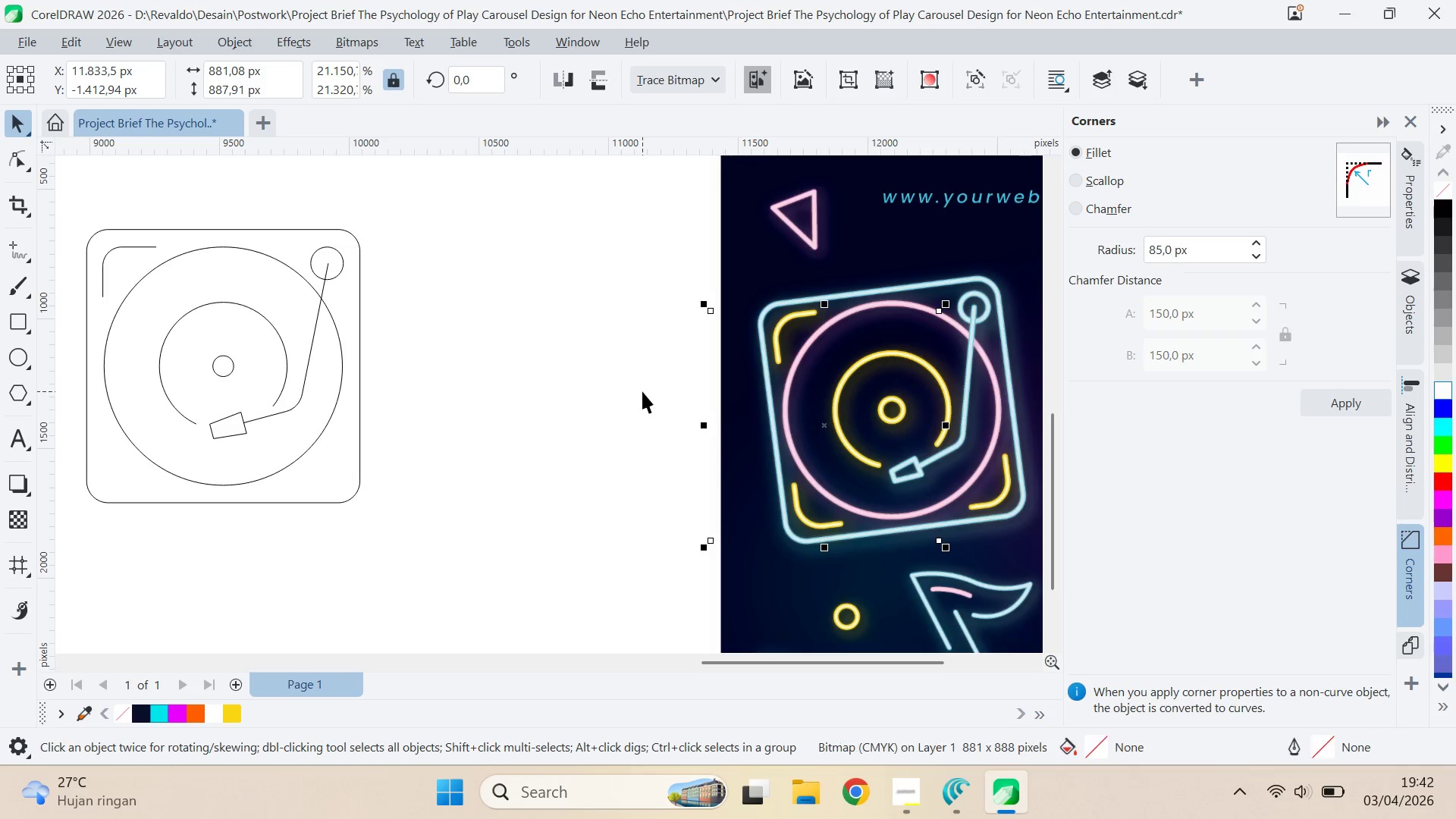 
left_click([617, 385])
 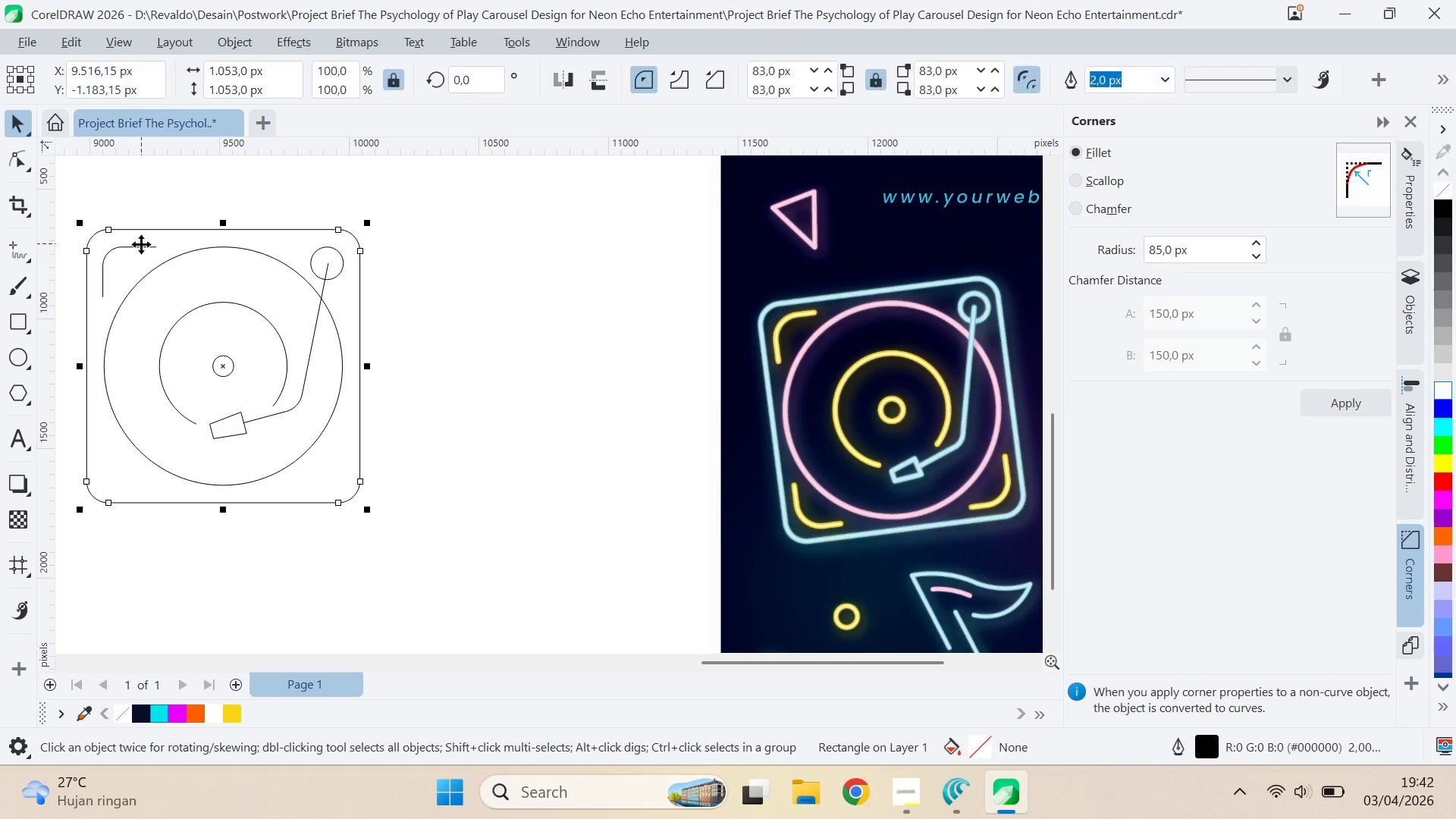 
double_click([143, 249])
 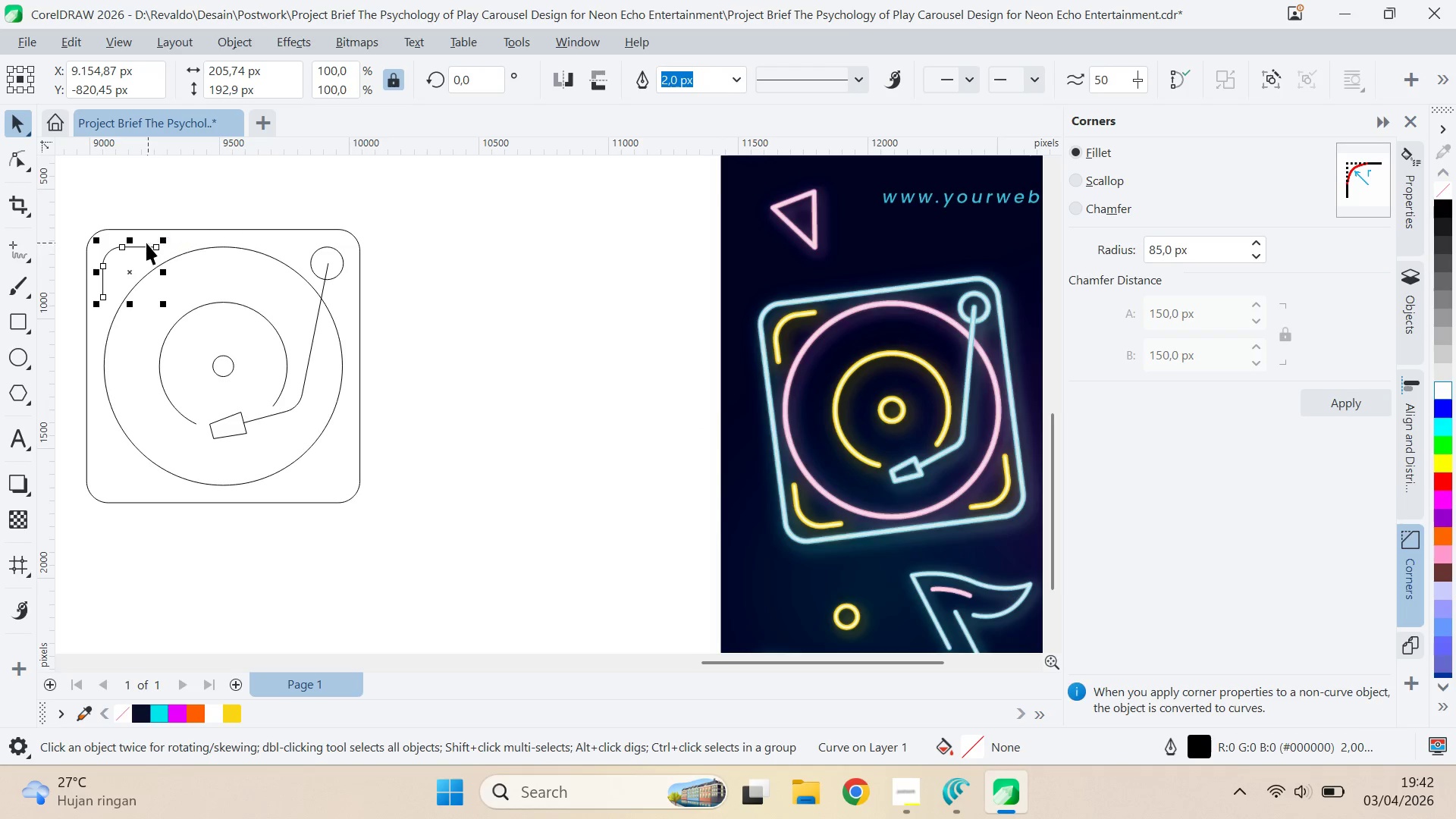 
hold_key(key=ControlLeft, duration=1.45)
left_click_drag(start_coordinate=[136, 238], to_coordinate=[144, 340])
 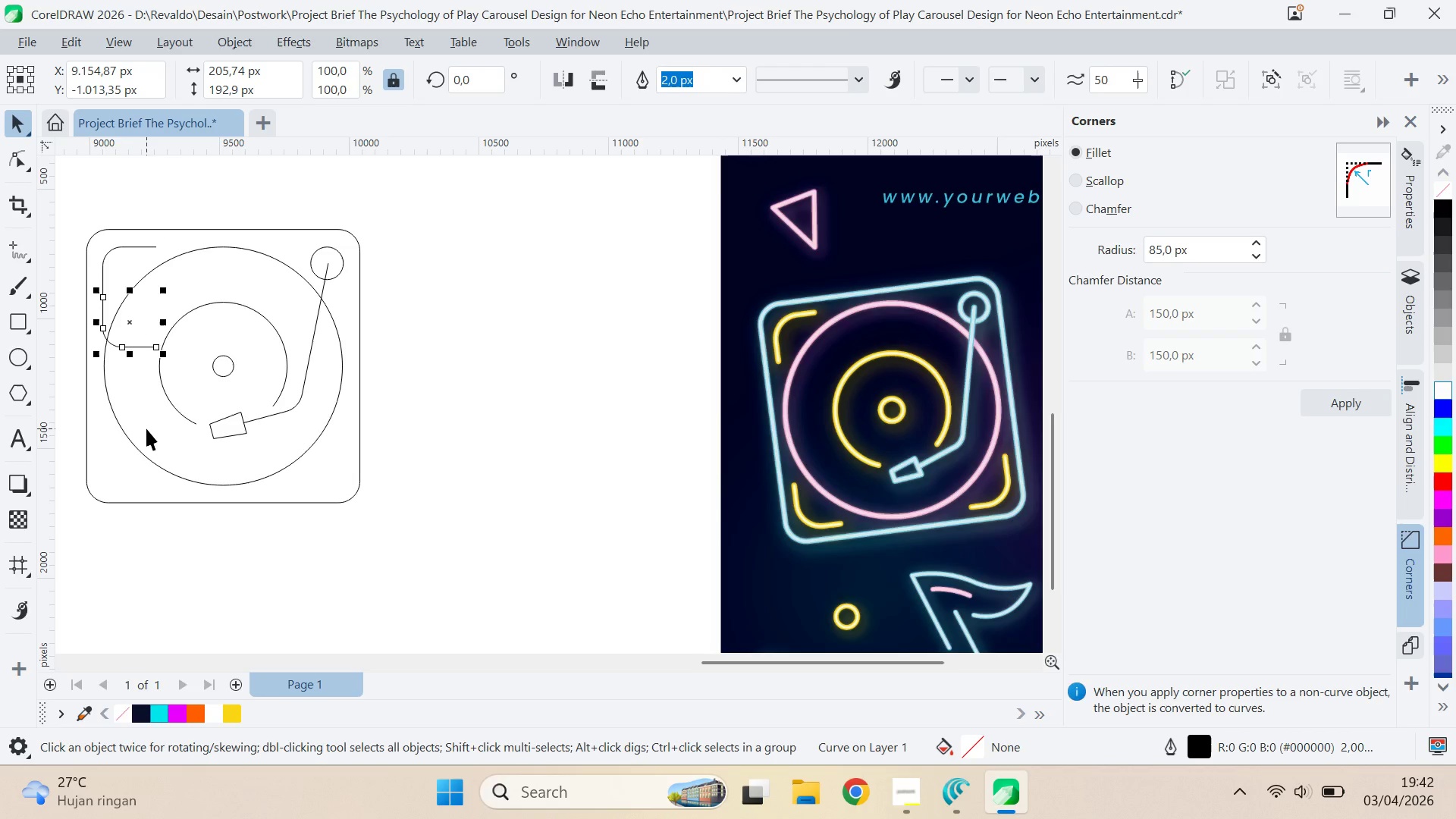 
hold_key(key=ShiftLeft, duration=0.59)
left_click([147, 428])
 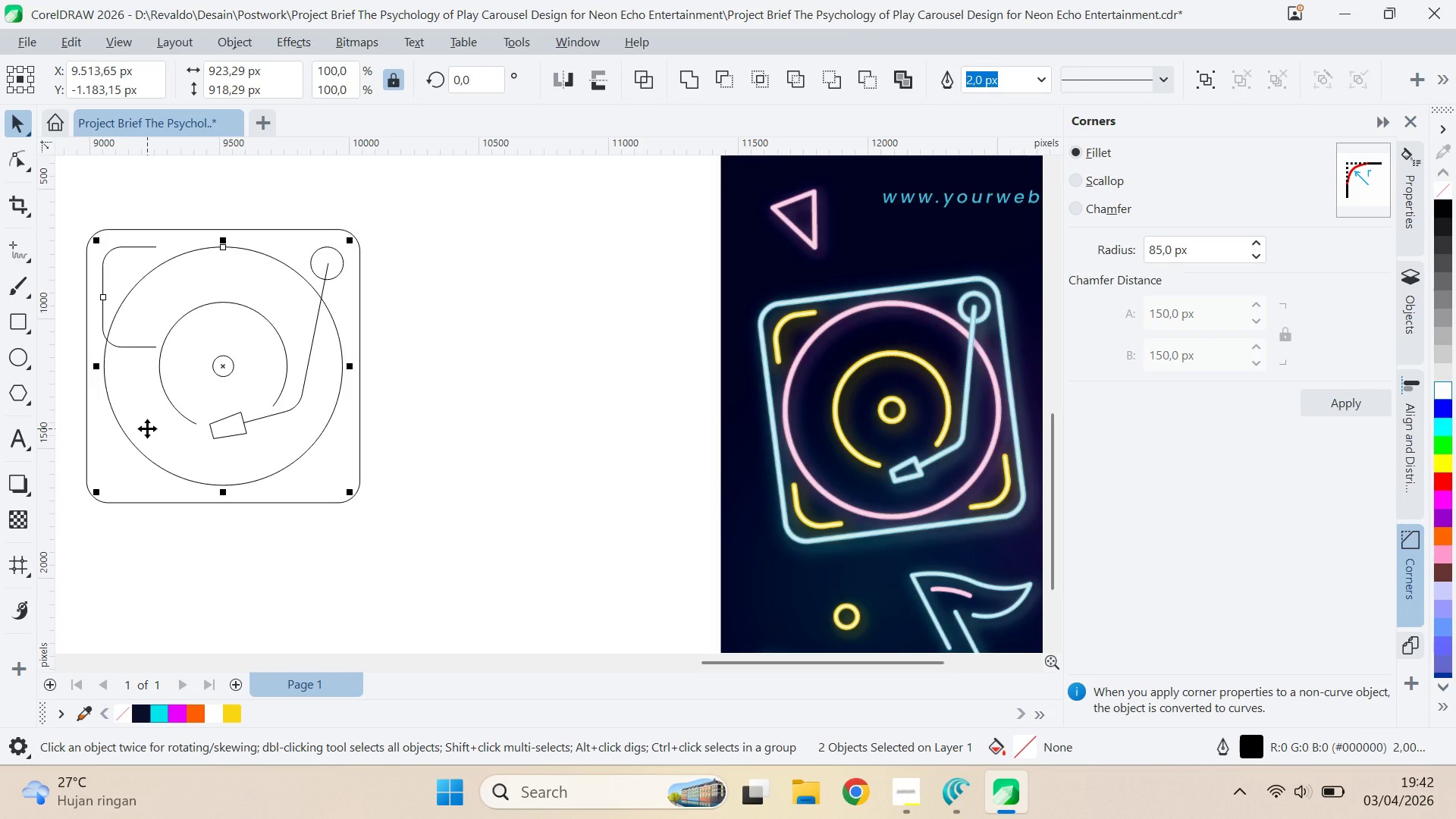 
key(B)
 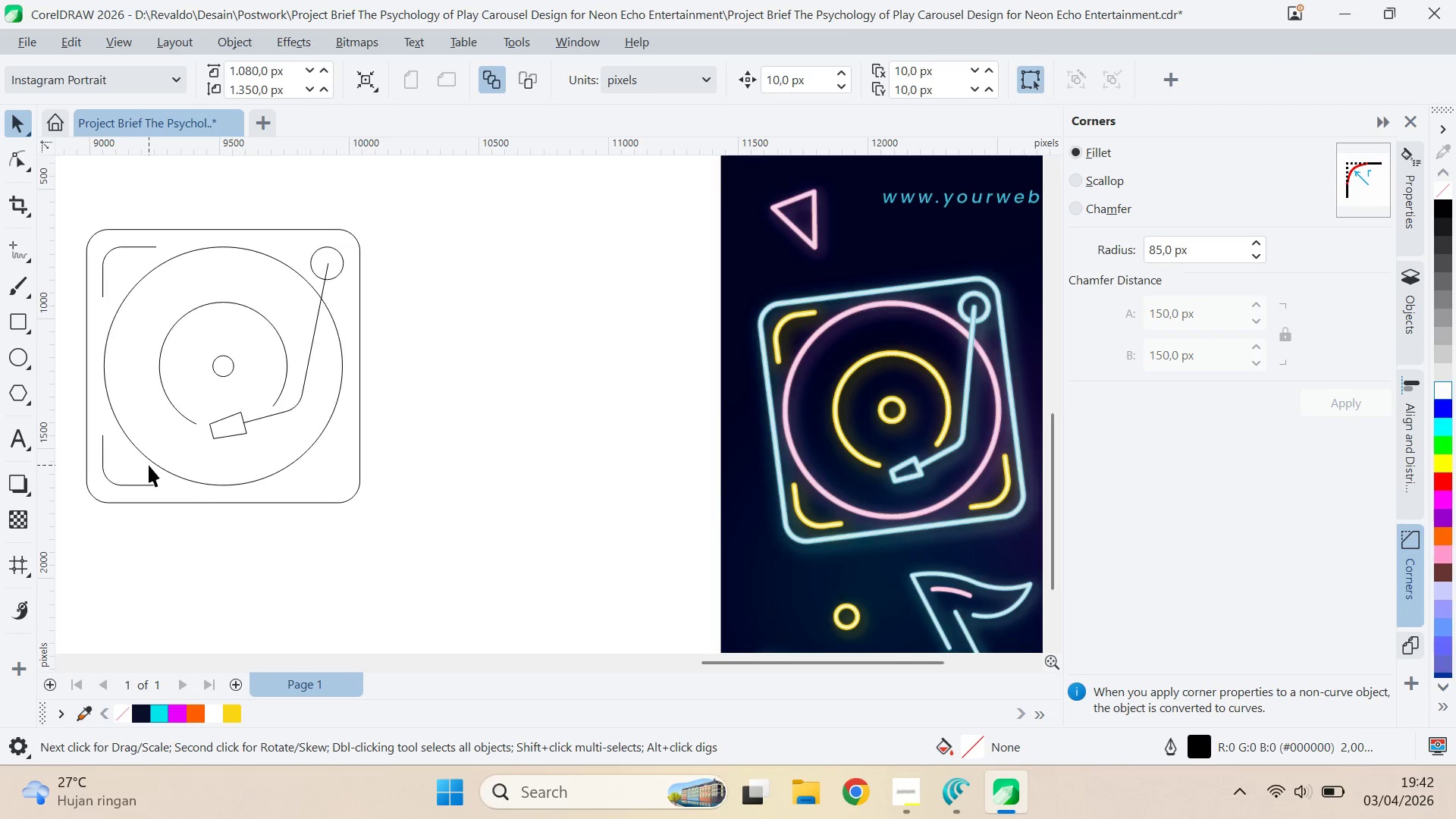 
left_click([124, 482])
 